 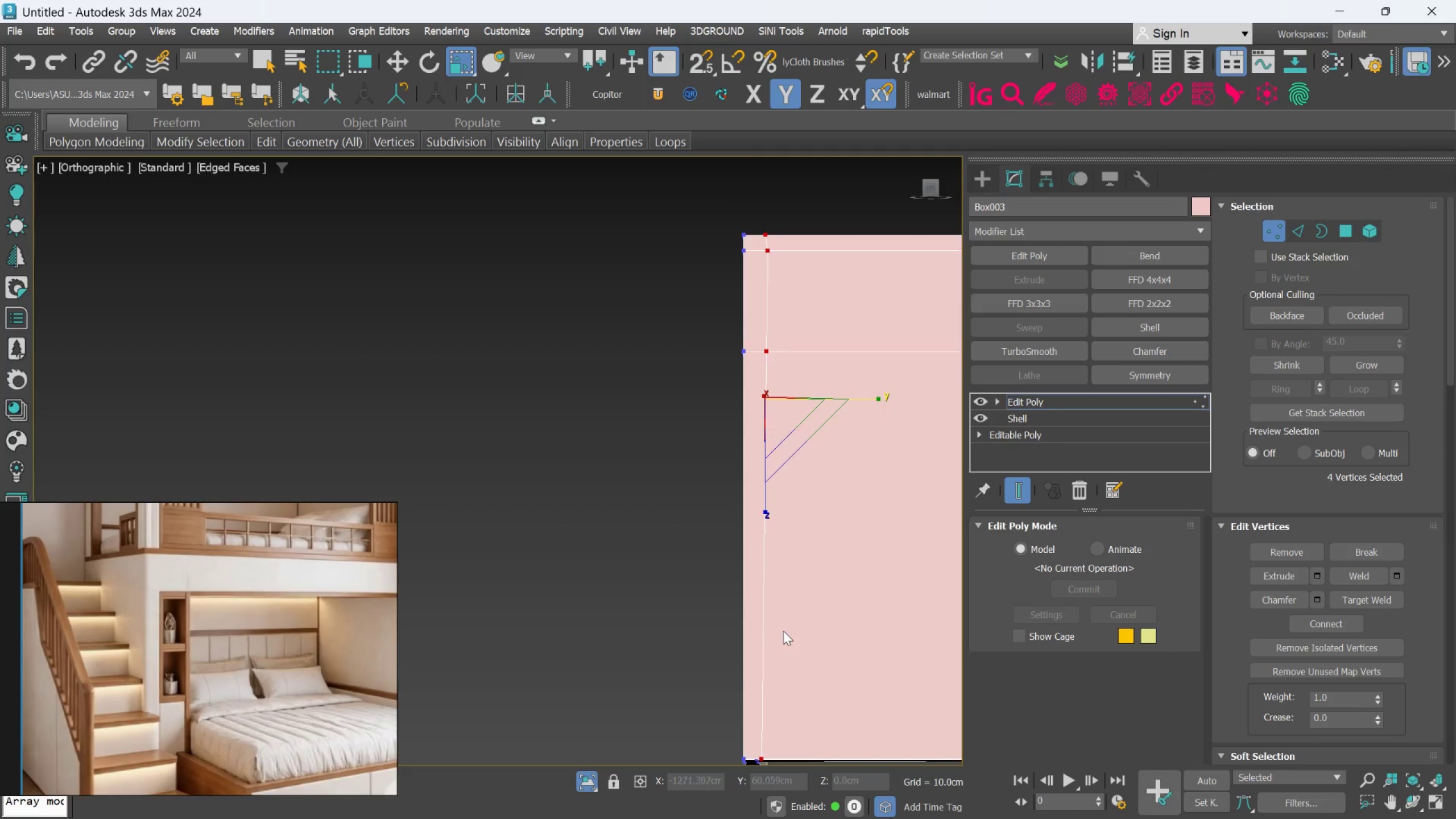 
hold_key(key=AltLeft, duration=0.52)
 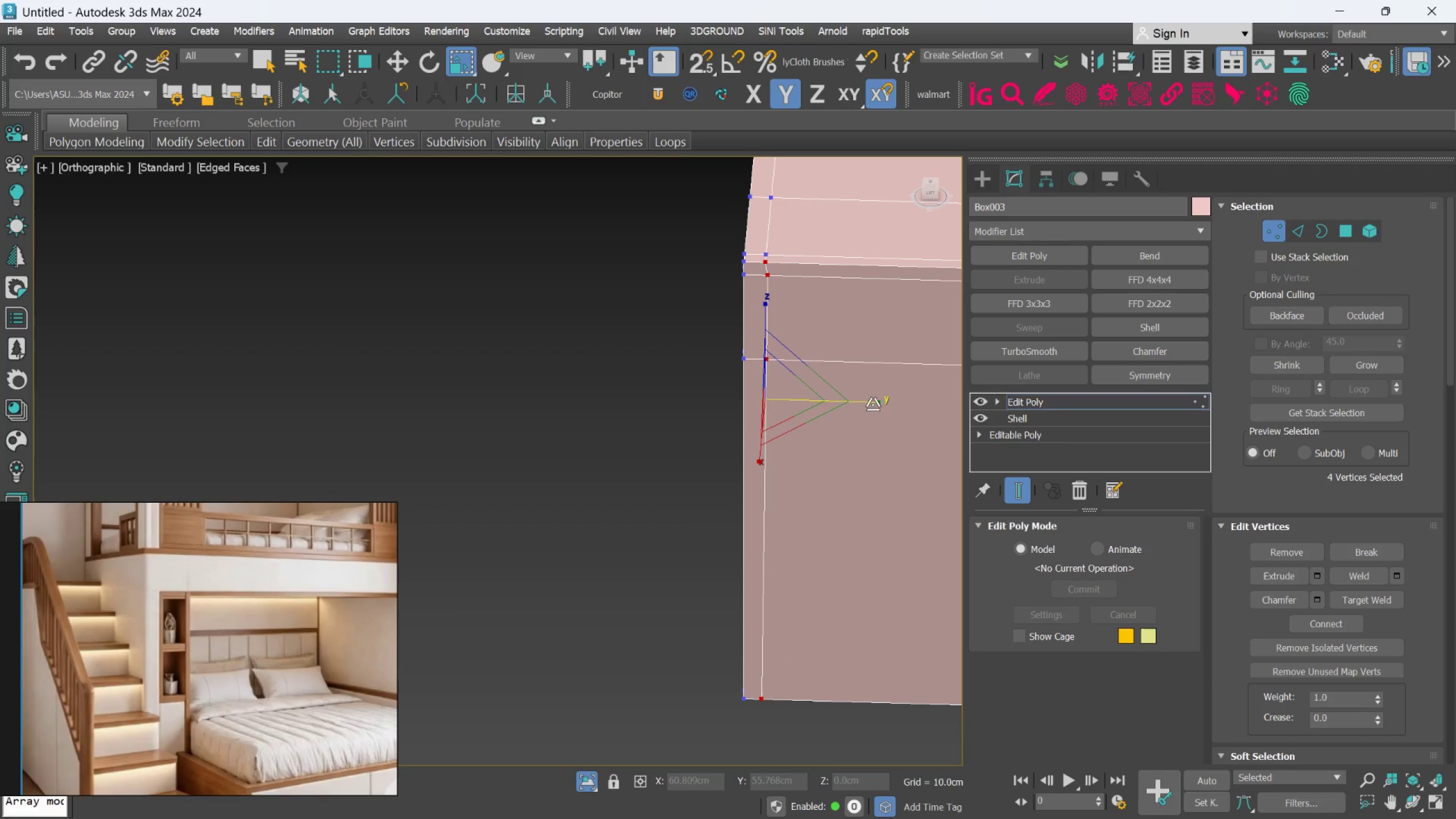 
left_click_drag(start_coordinate=[872, 402], to_coordinate=[482, 487])
 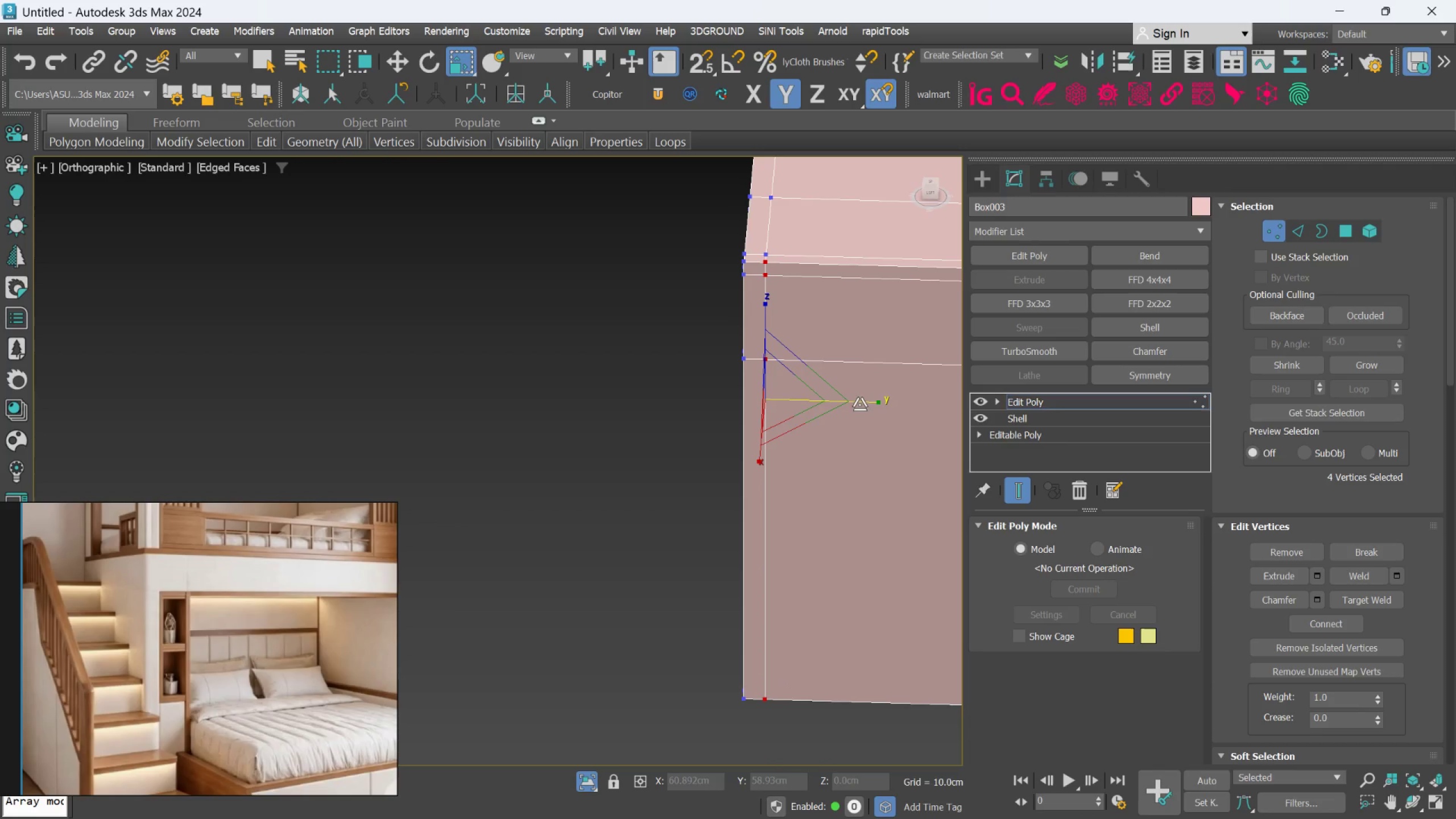 
left_click_drag(start_coordinate=[861, 402], to_coordinate=[680, 434])
 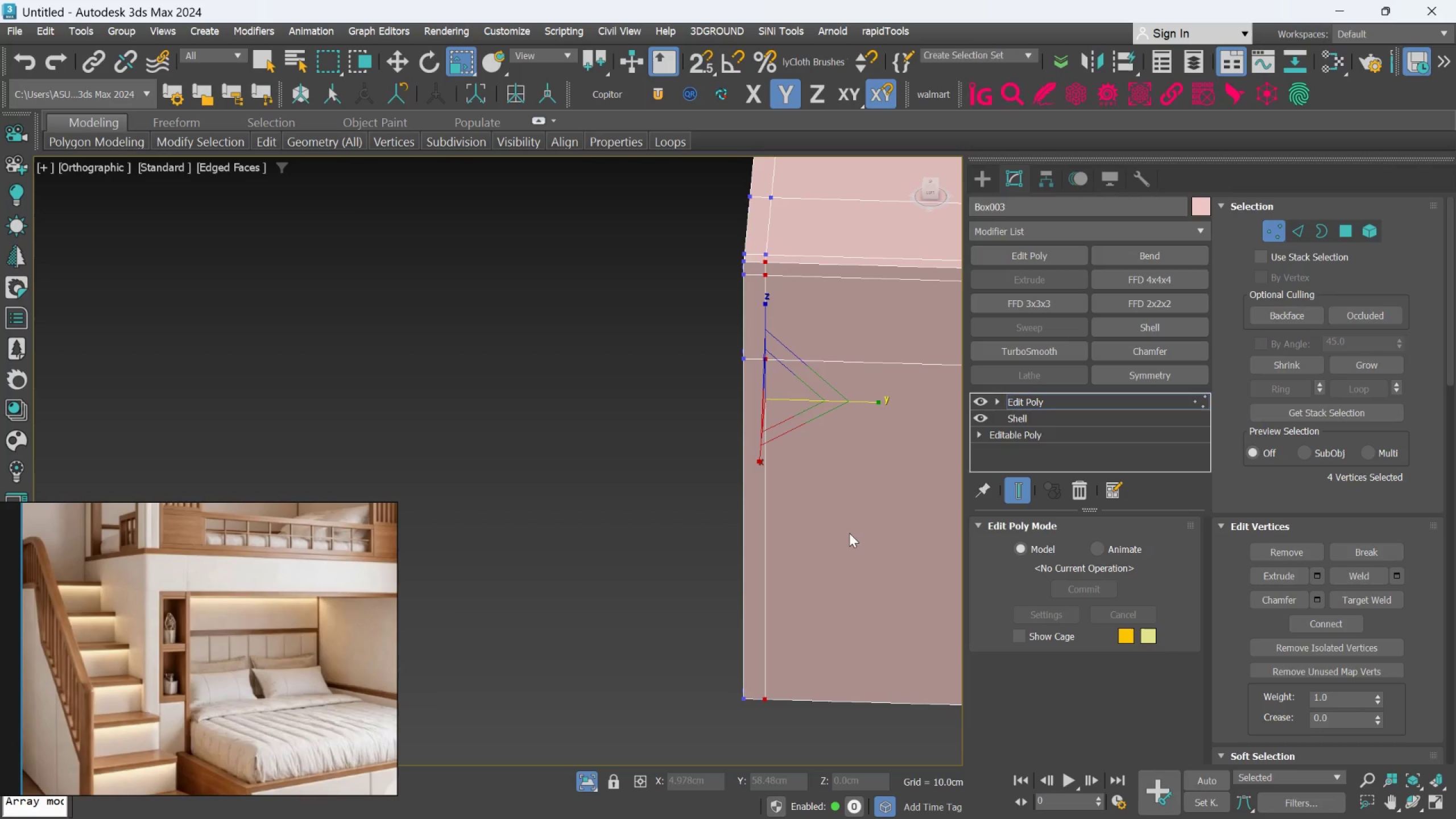 
hold_key(key=AltLeft, duration=0.89)
 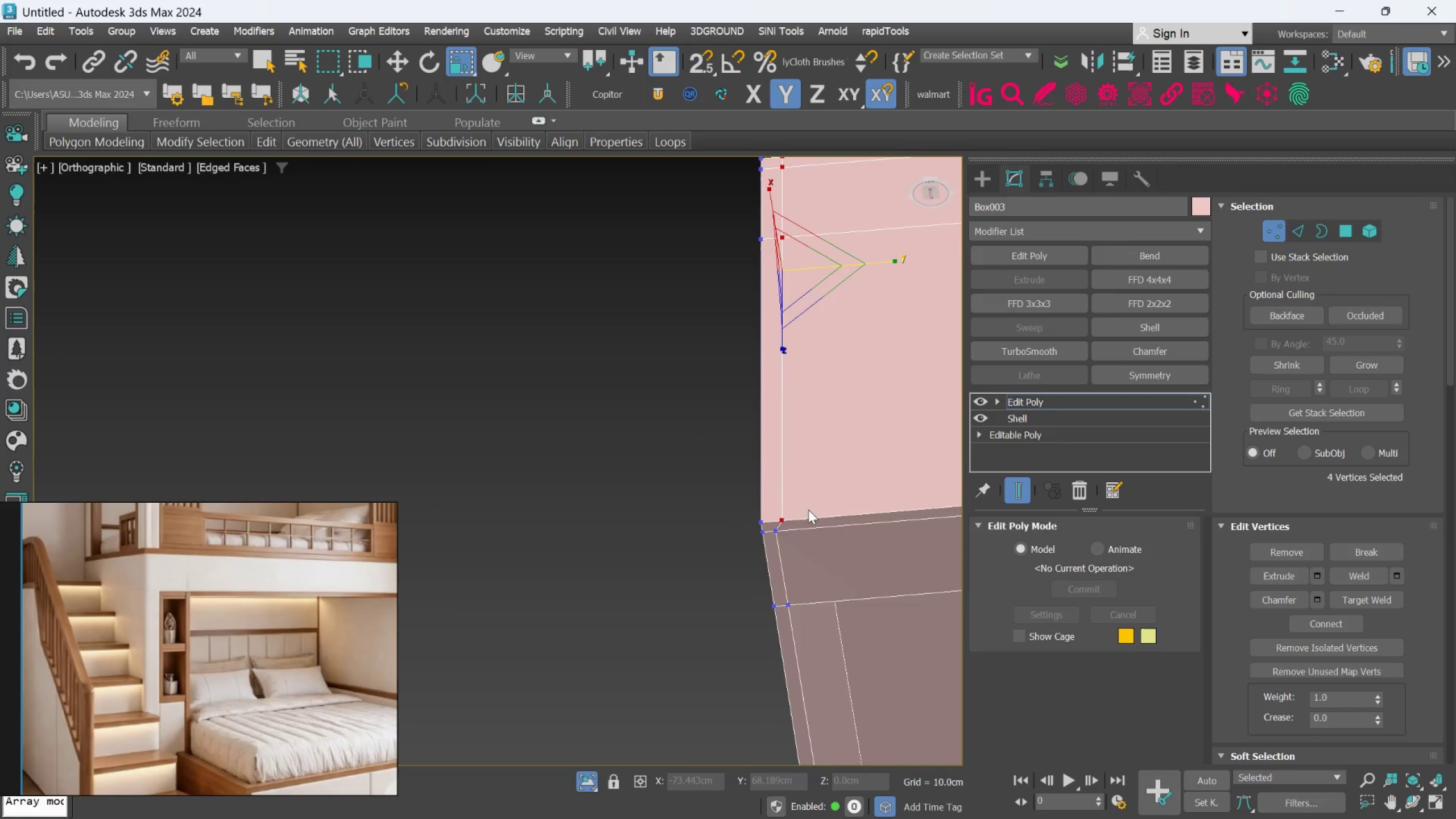 
scroll: coordinate [779, 535], scroll_direction: up, amount: 2.0
 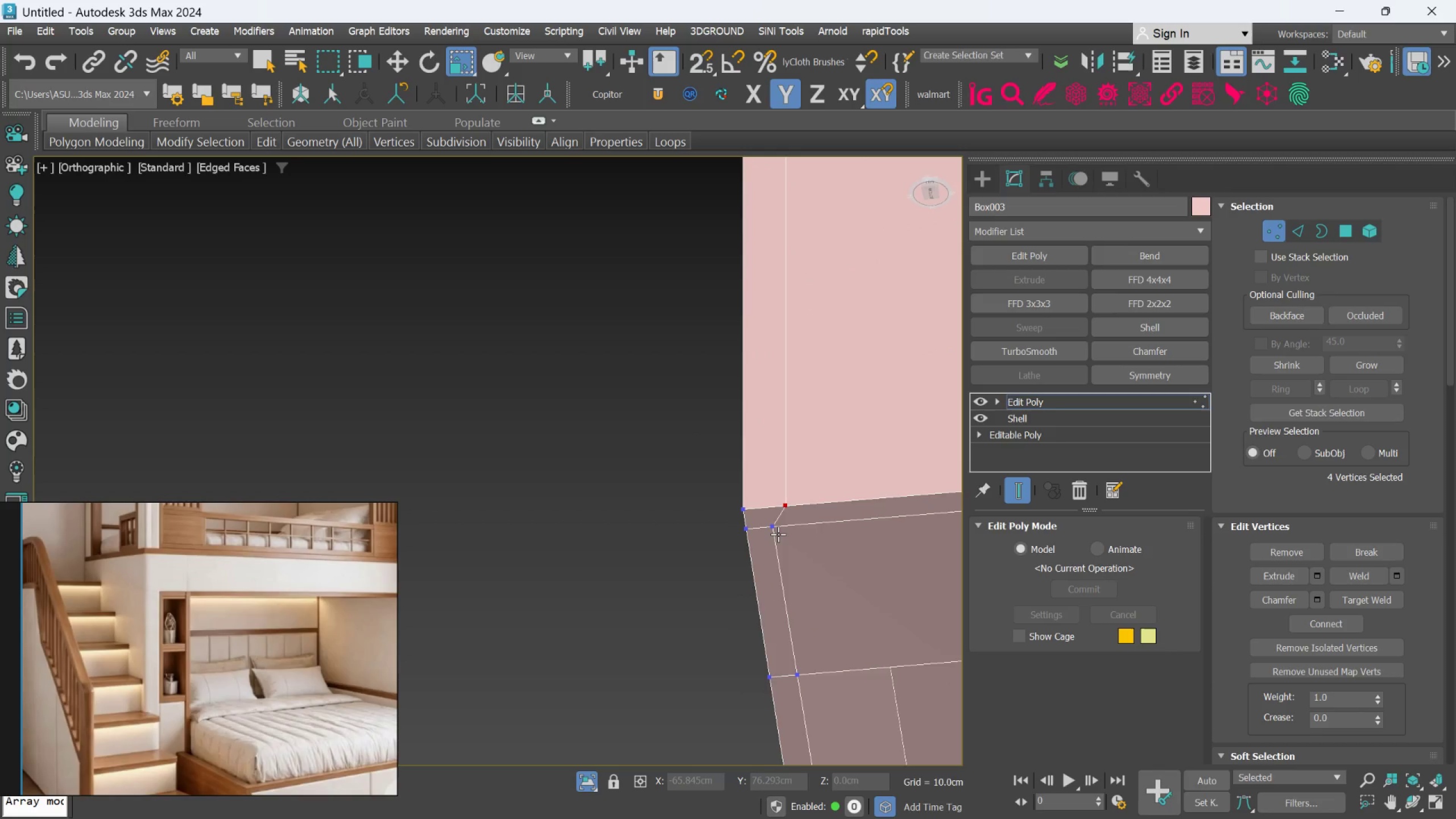 
left_click([778, 534])
 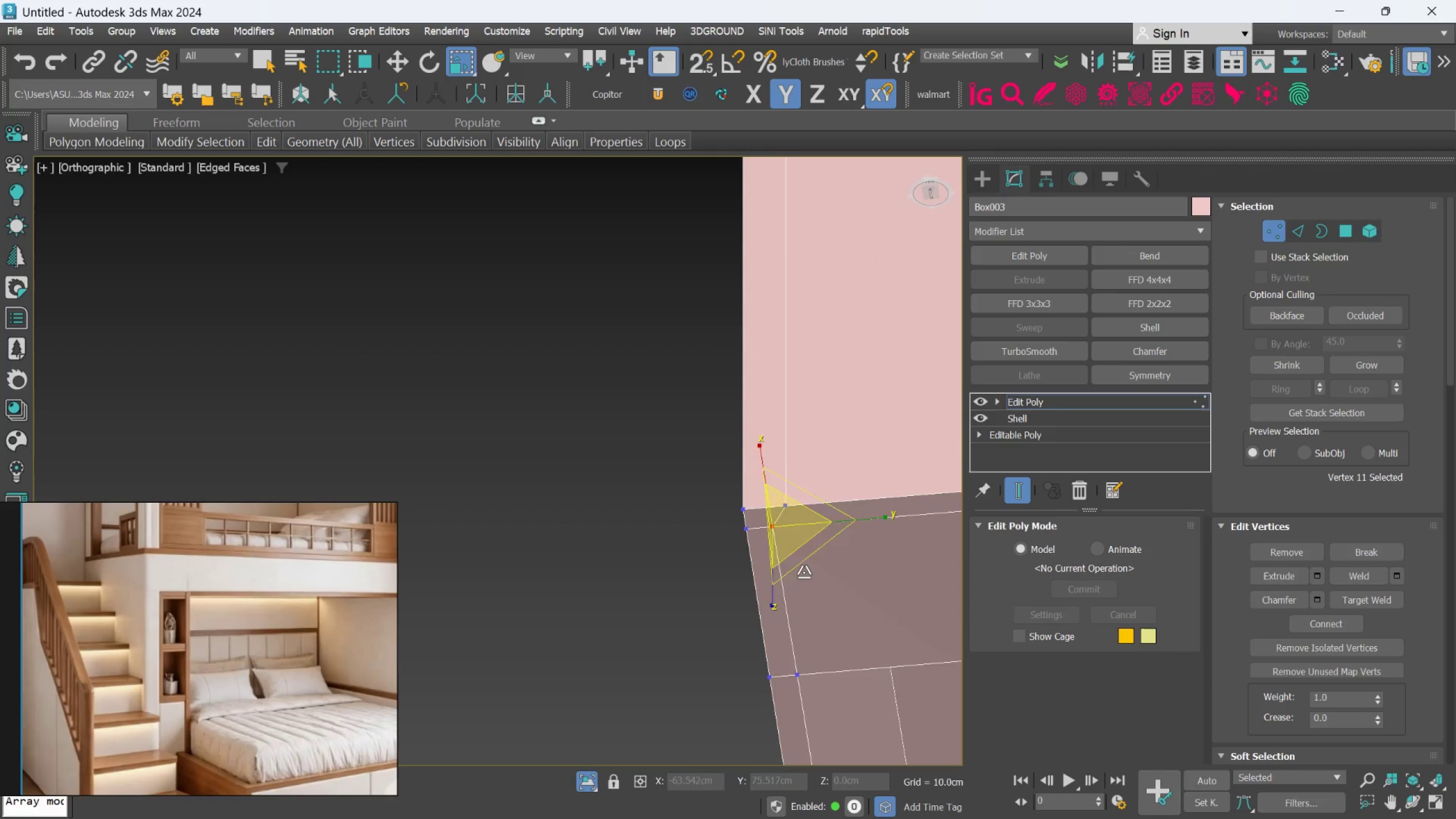 
scroll: coordinate [819, 602], scroll_direction: down, amount: 2.0
 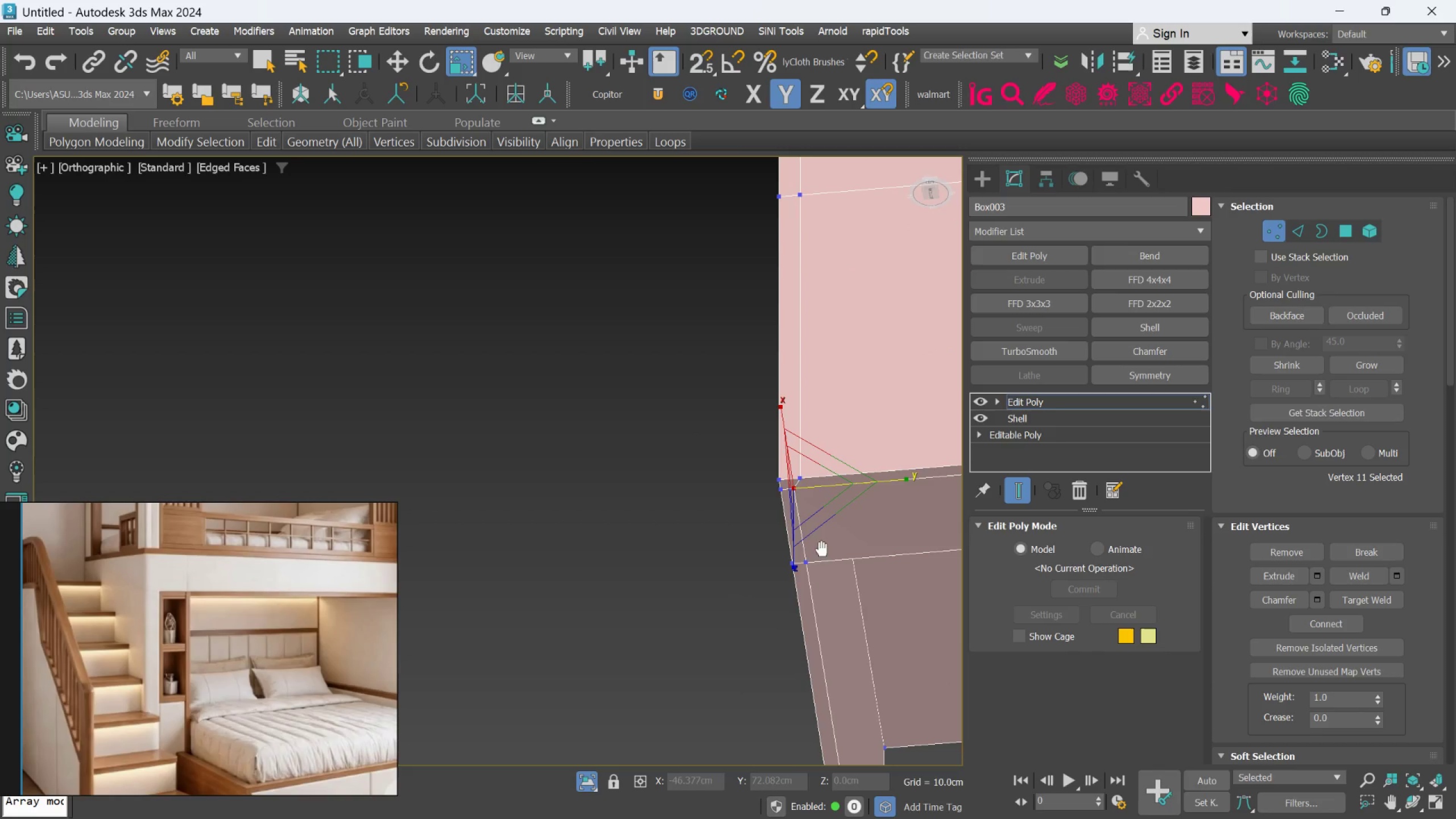 
hold_key(key=ControlLeft, duration=0.52)
left_click([806, 561])
 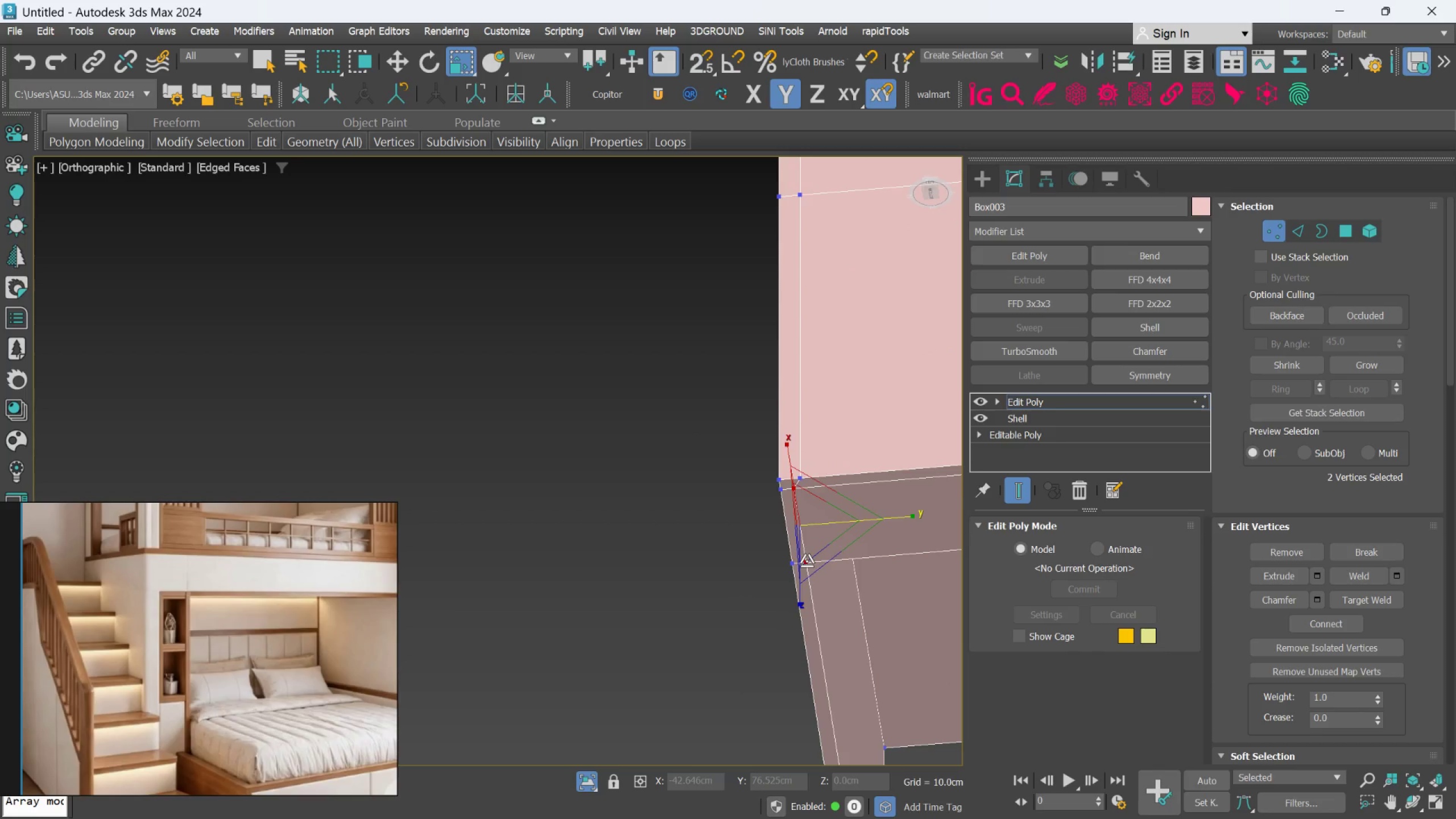 
scroll: coordinate [806, 561], scroll_direction: down, amount: 3.0
 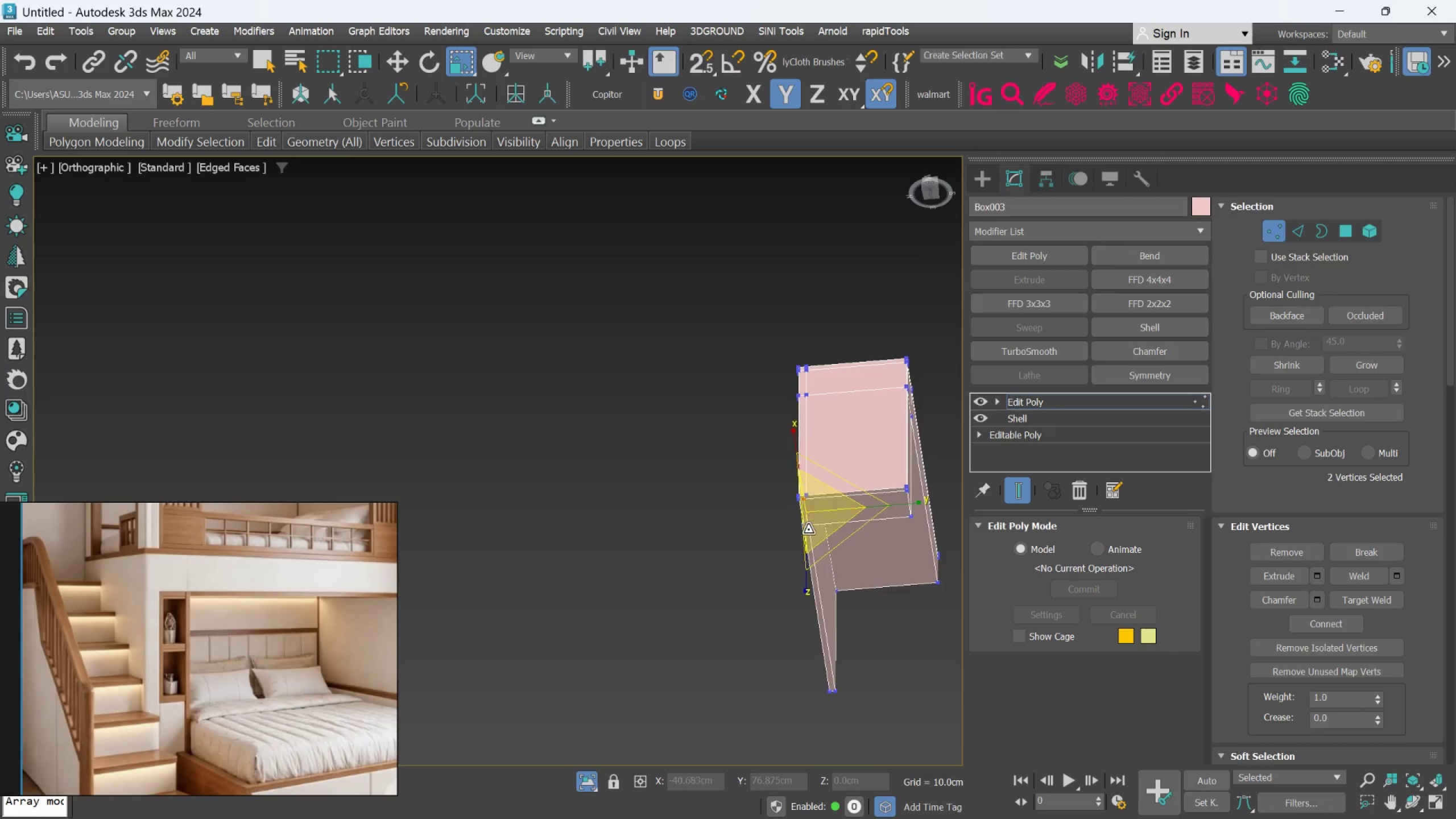 
hold_key(key=ControlLeft, duration=0.75)
 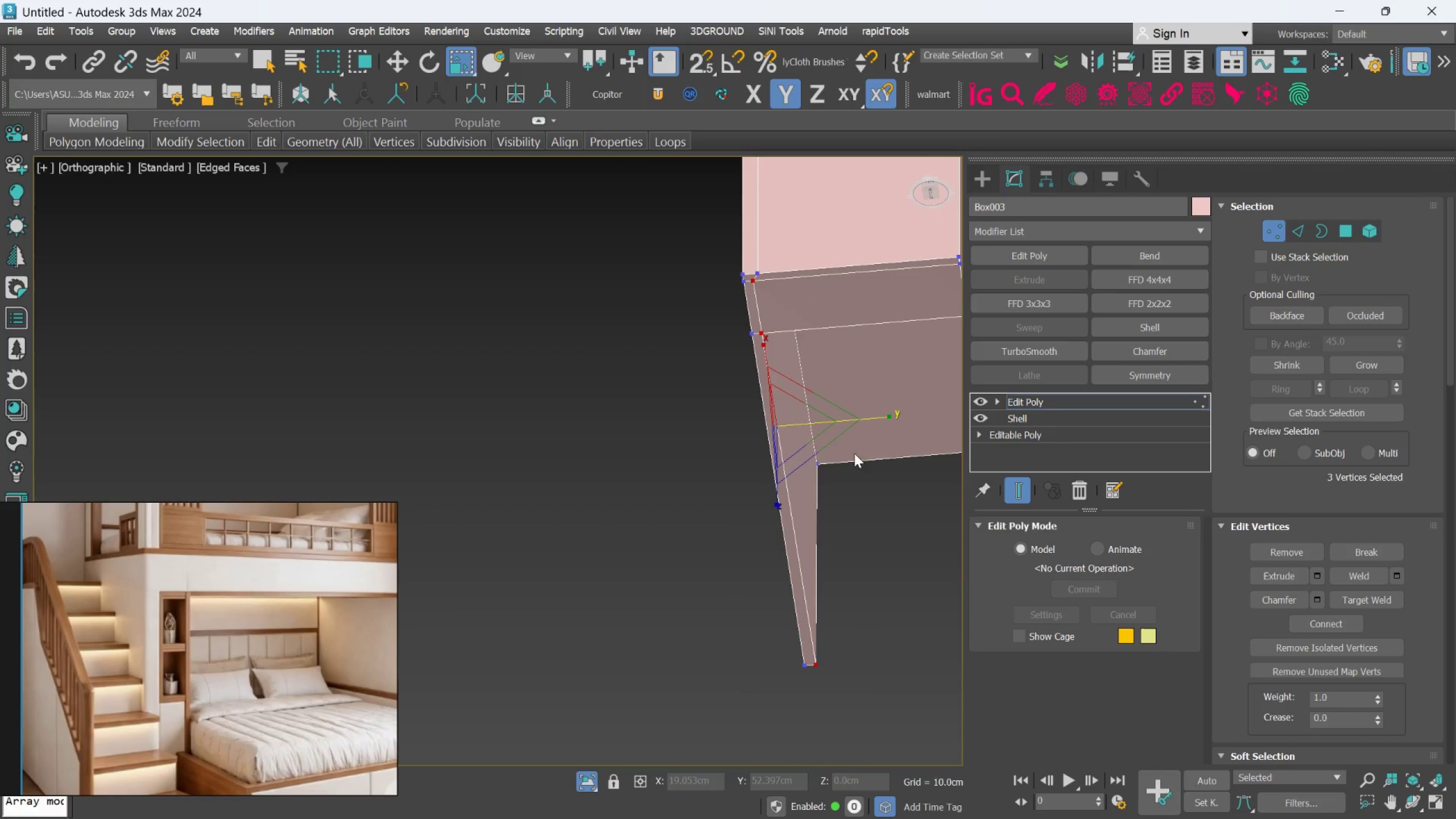 
scroll: coordinate [853, 717], scroll_direction: up, amount: 2.0
 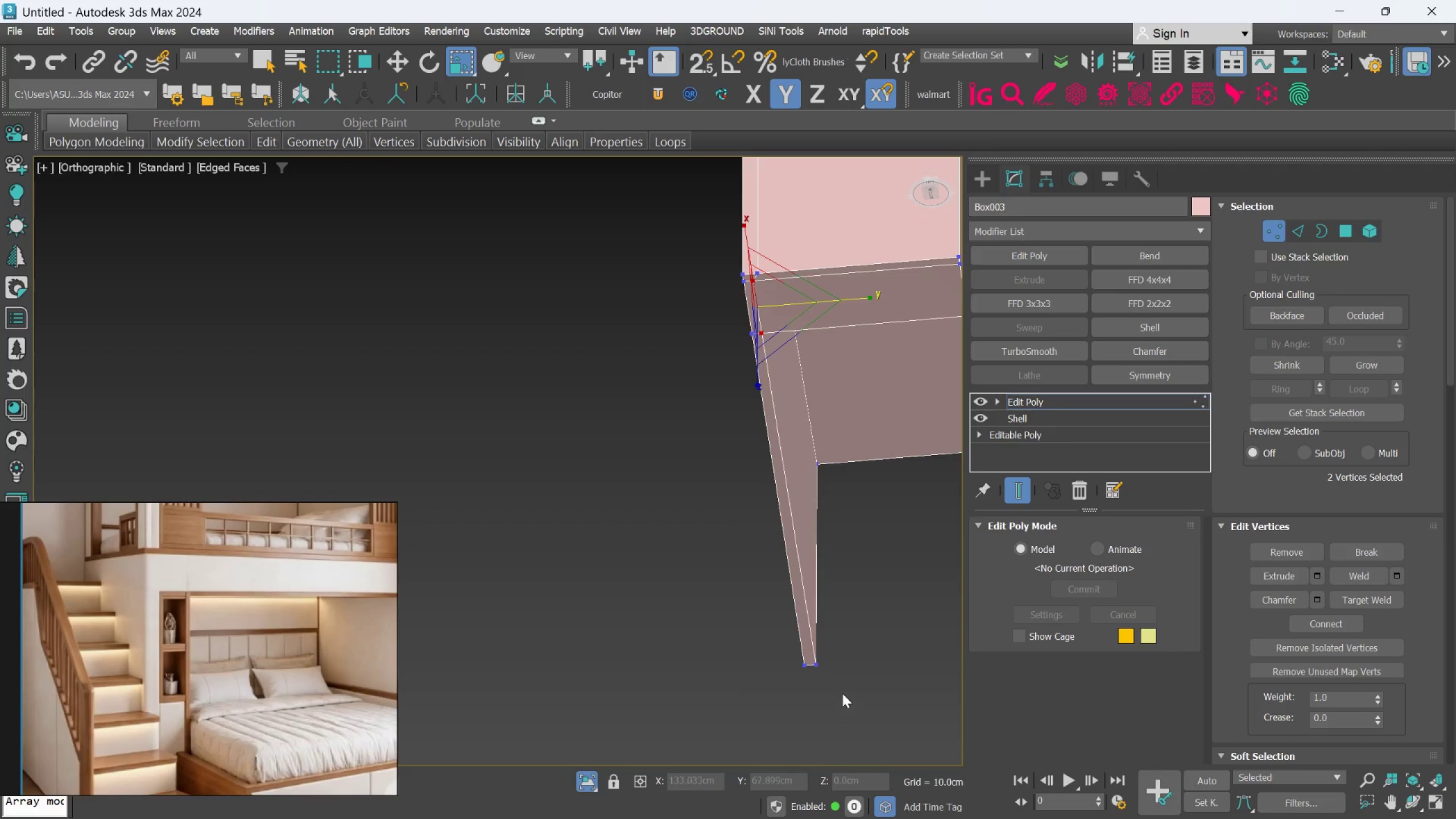 
left_click([817, 663])
 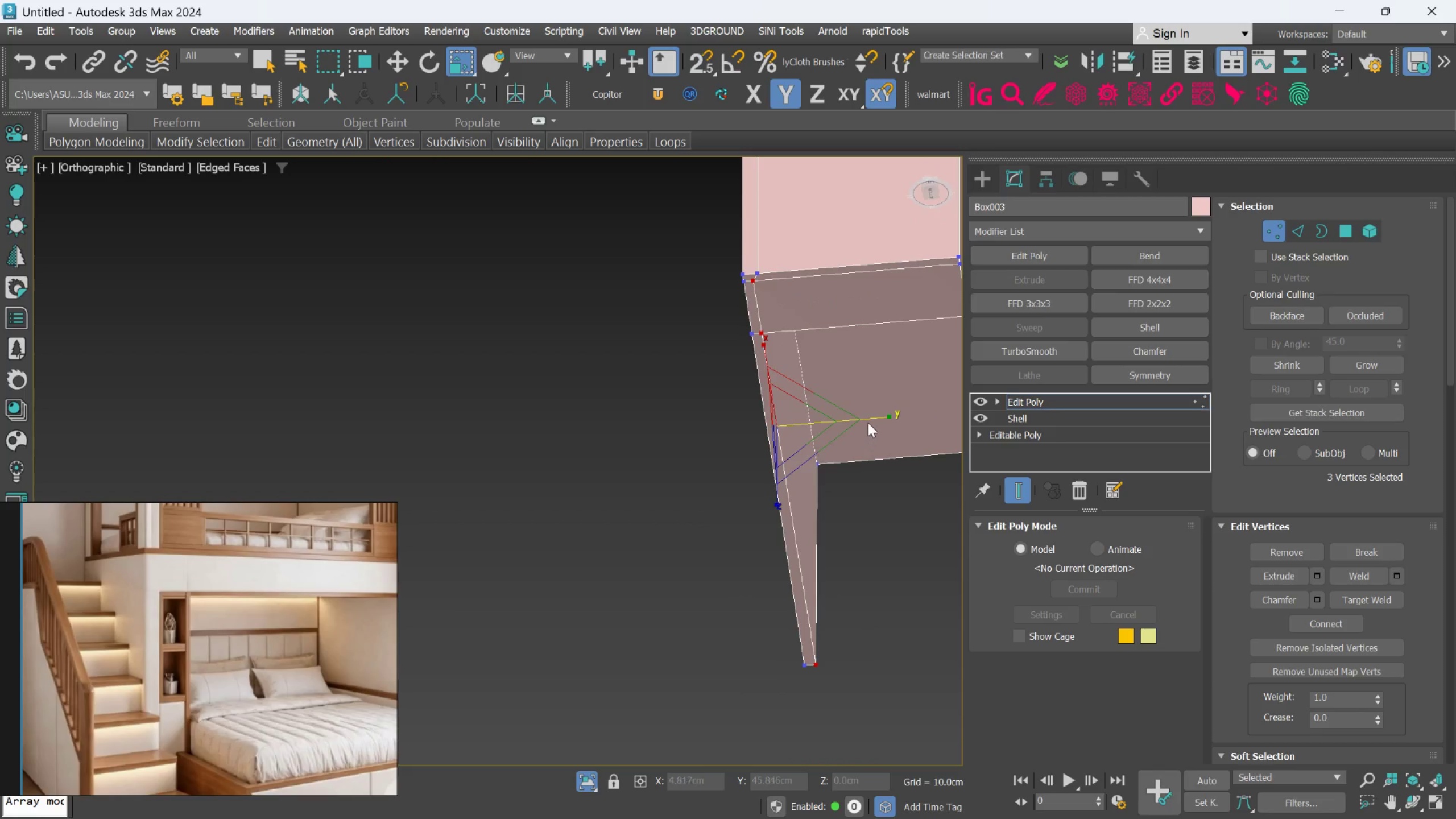 
left_click_drag(start_coordinate=[870, 419], to_coordinate=[678, 456])
 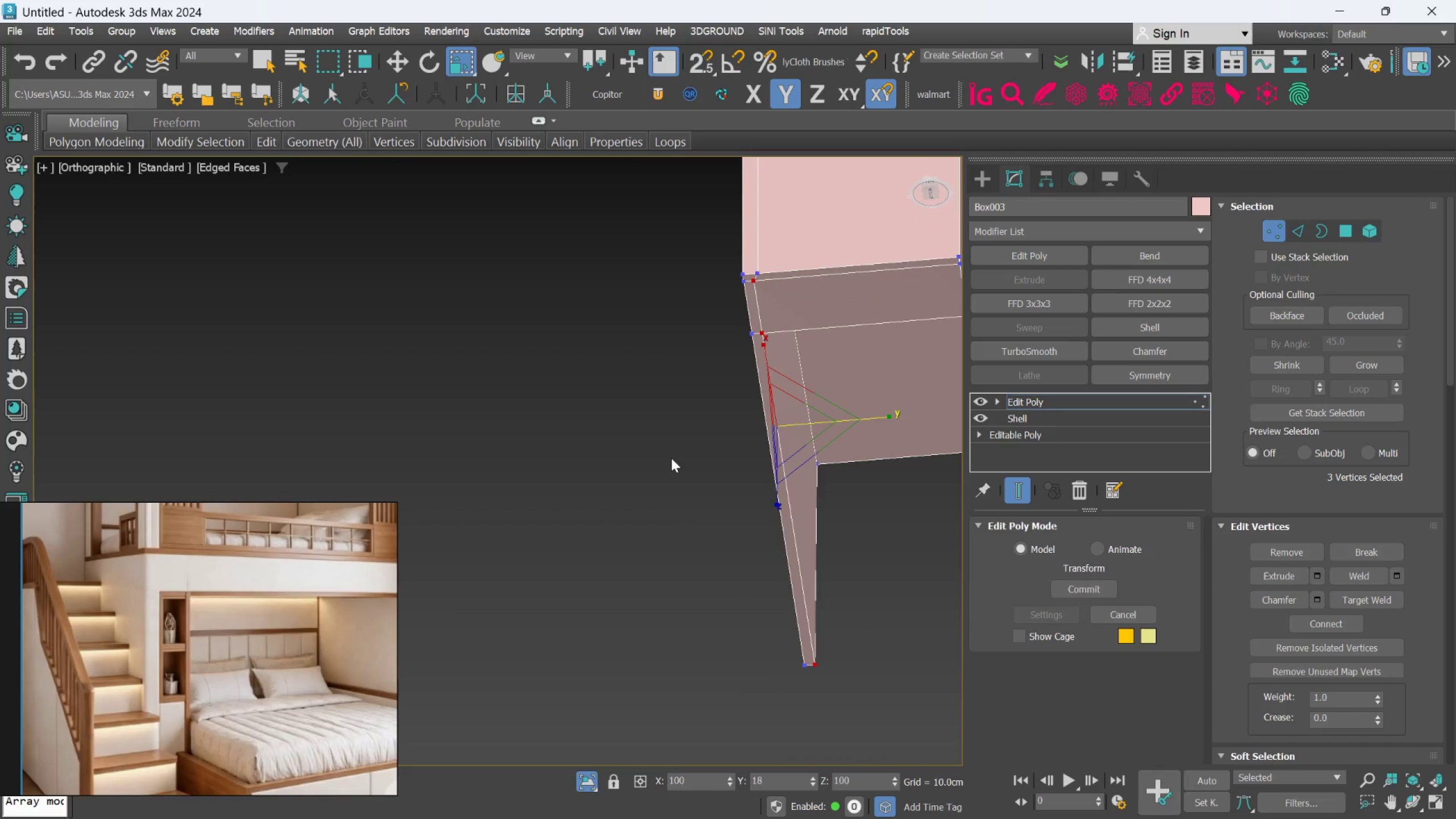 
key(Control+ControlLeft)
 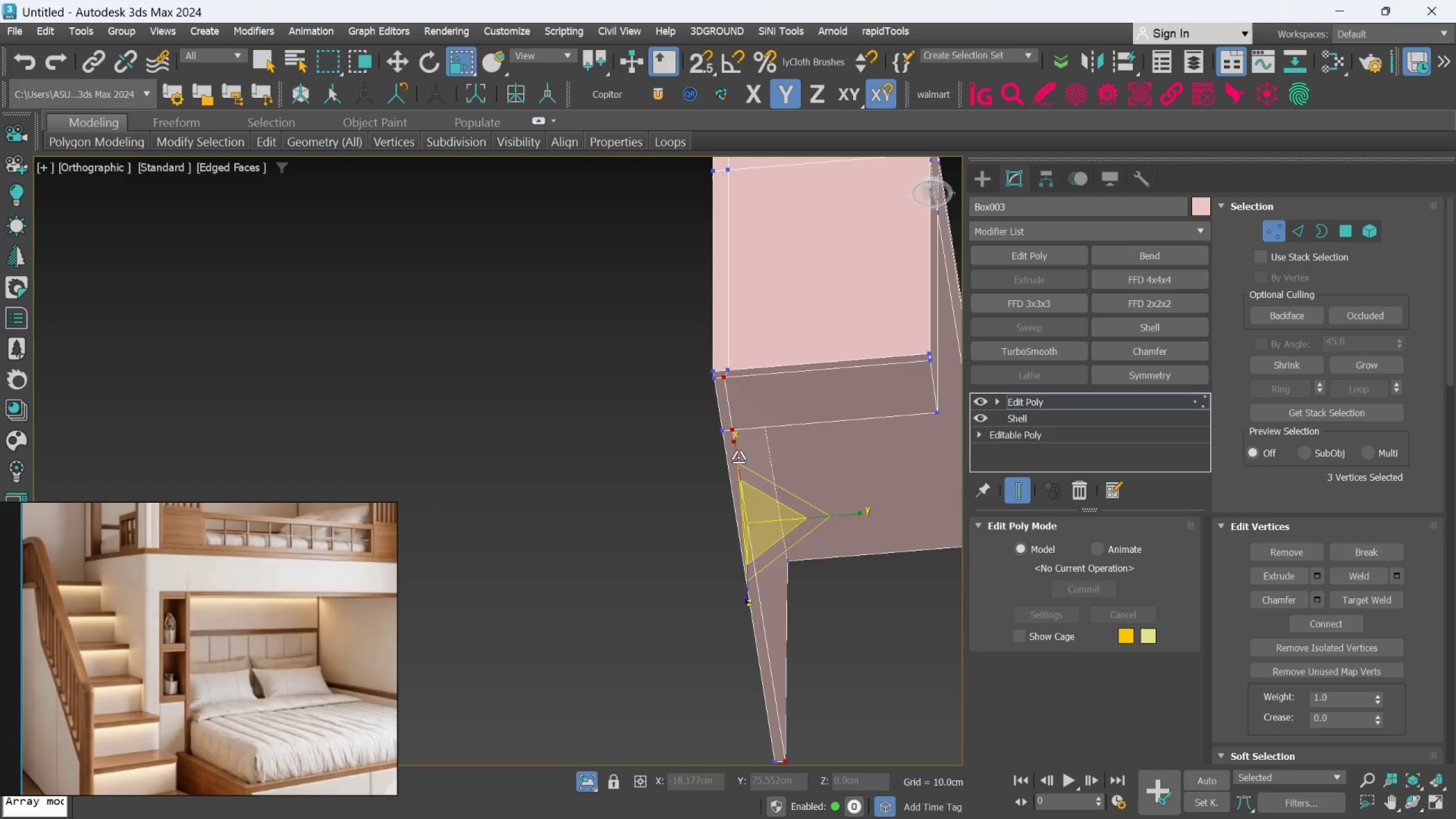 
scroll: coordinate [742, 431], scroll_direction: up, amount: 2.0
 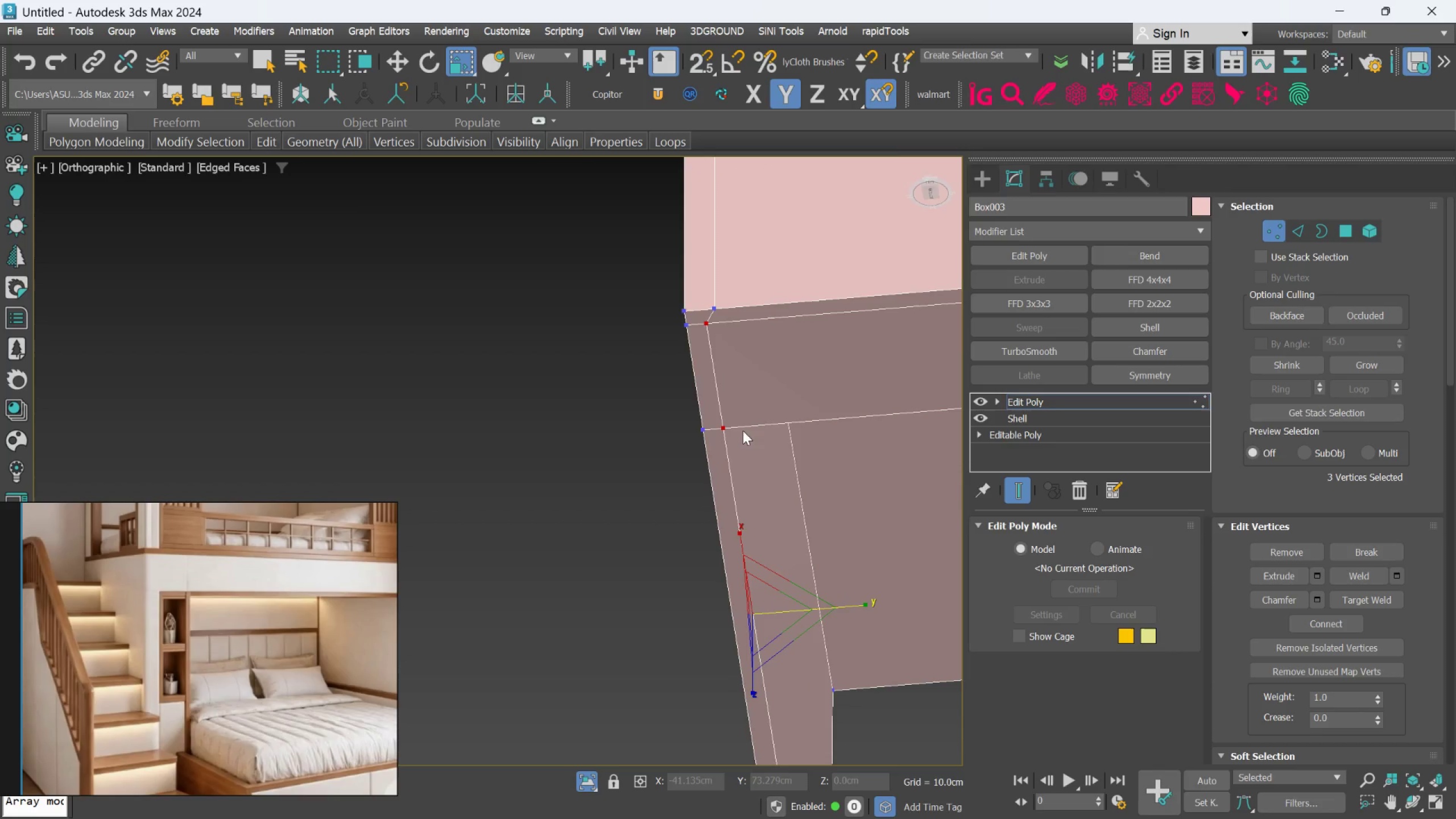 
hold_key(key=AltLeft, duration=1.22)
 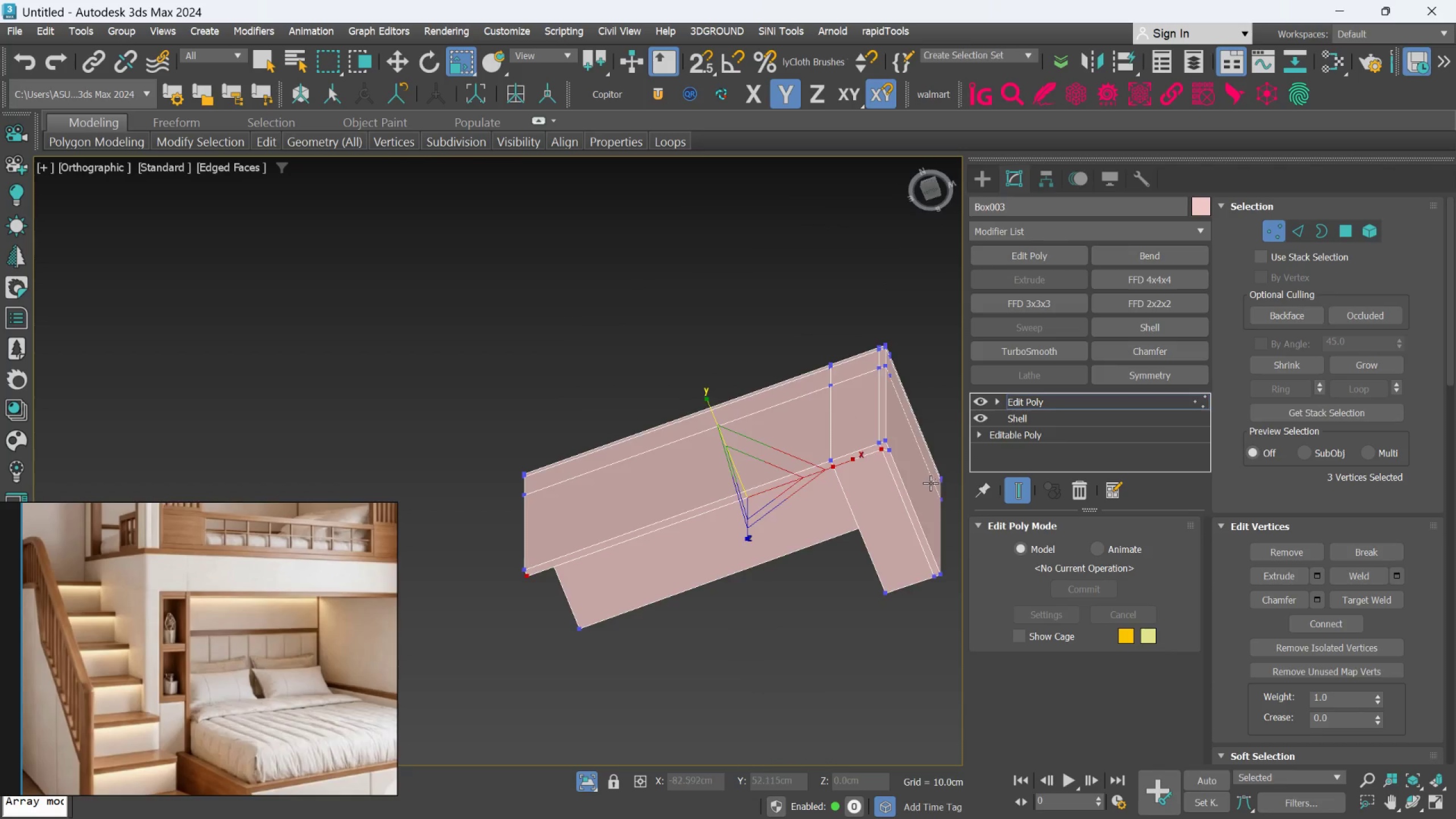 
scroll: coordinate [744, 434], scroll_direction: down, amount: 3.0
 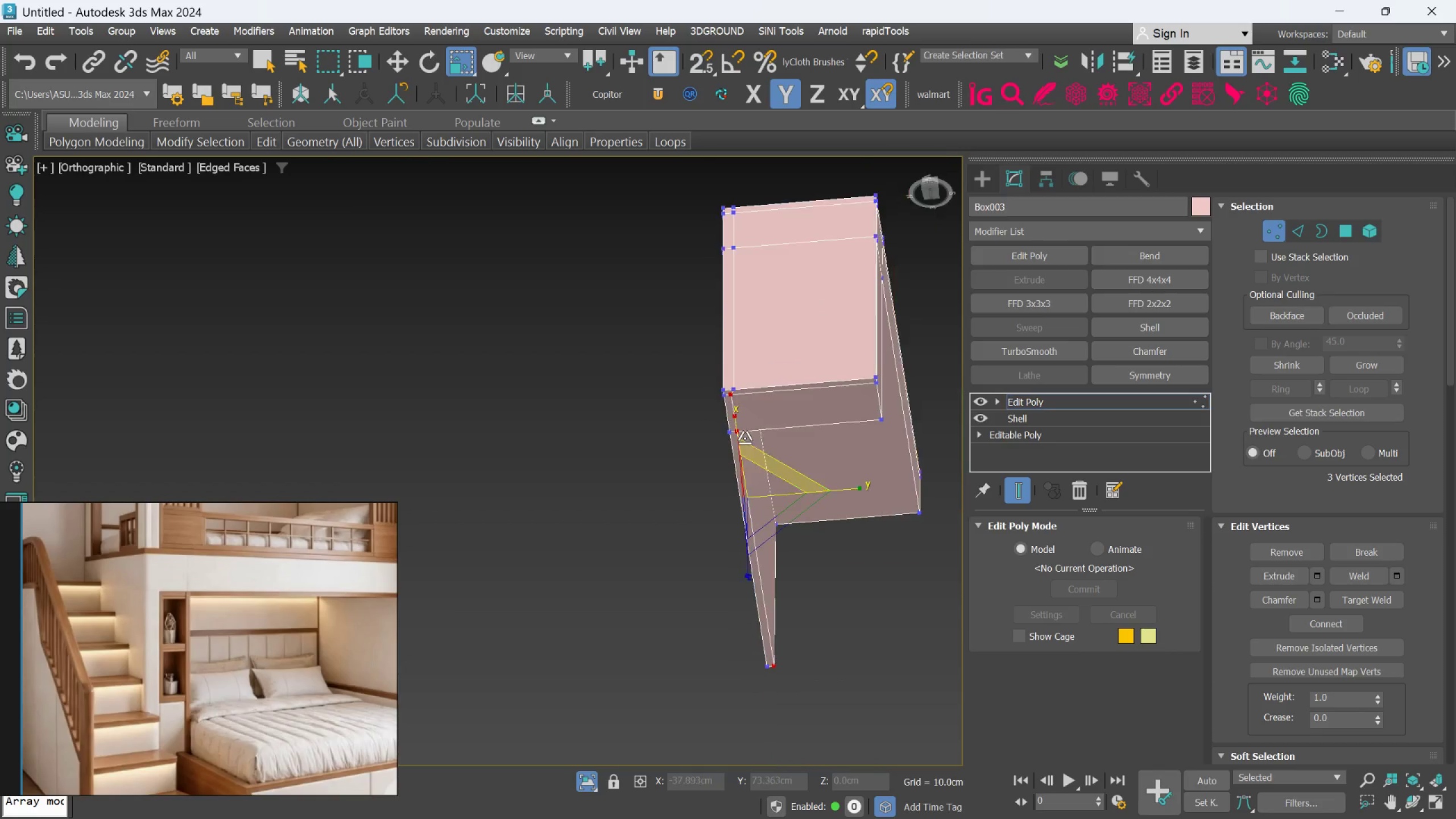 
scroll: coordinate [930, 483], scroll_direction: up, amount: 2.0
 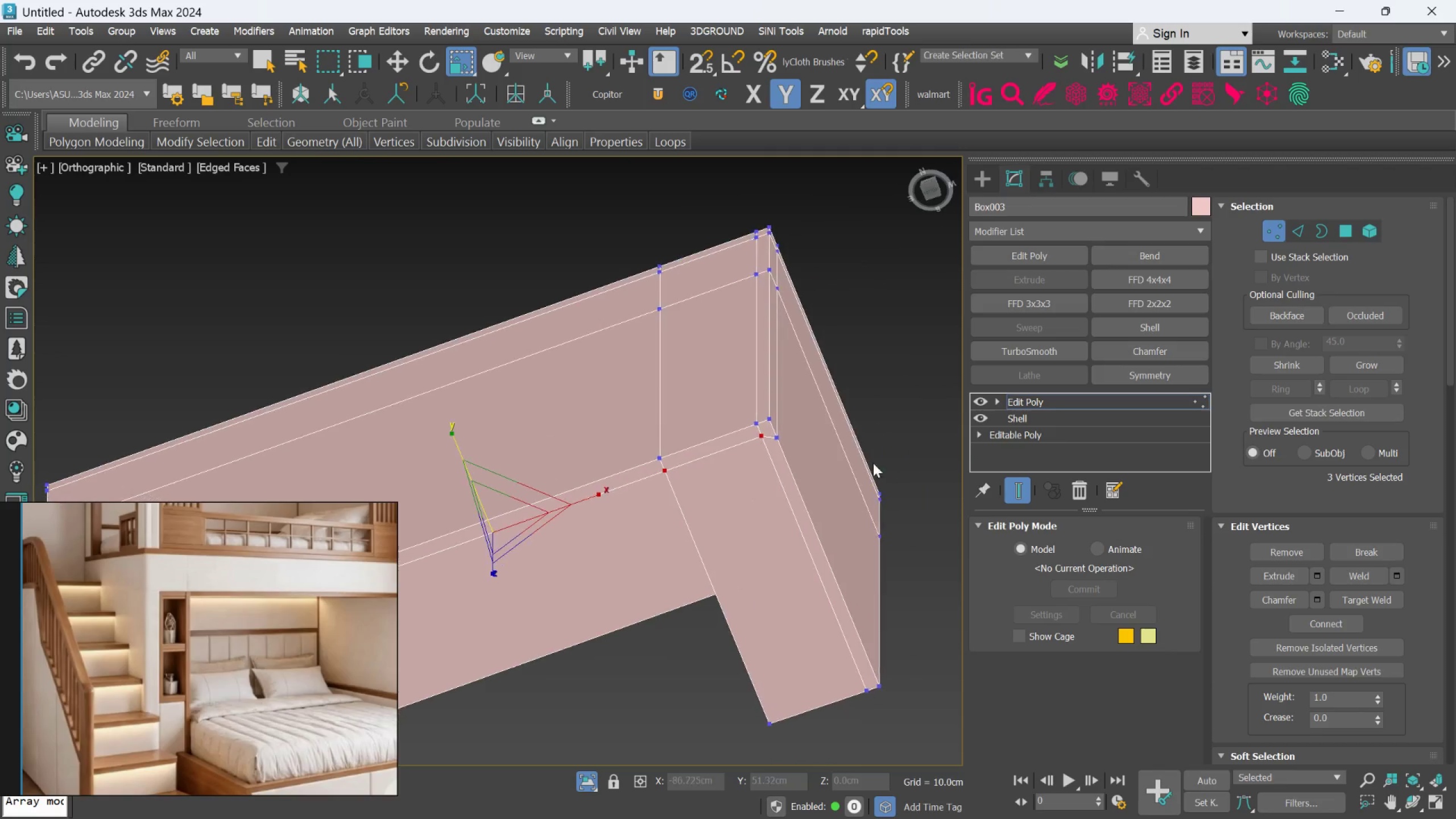 
left_click([892, 388])
 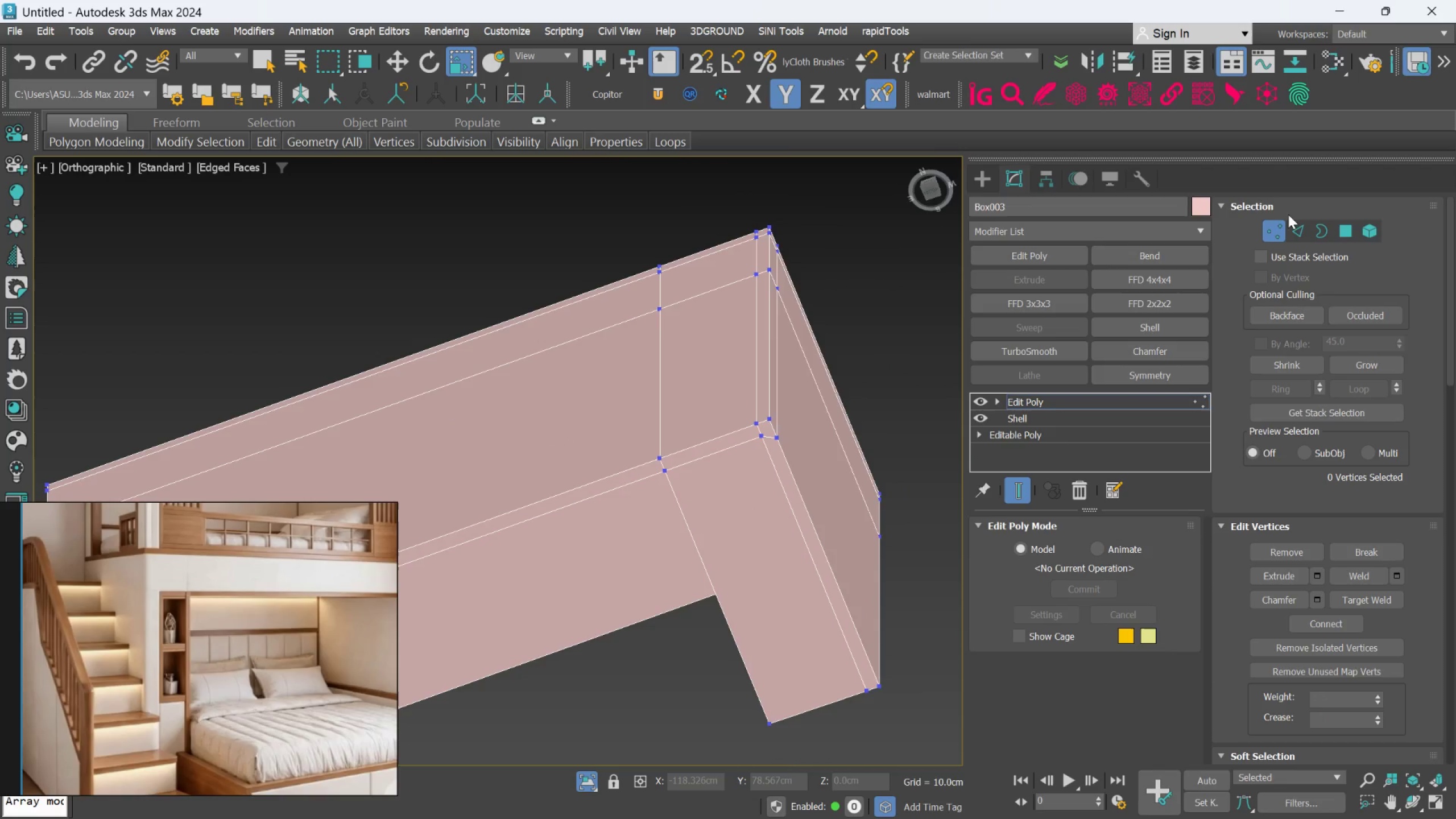 
left_click_drag(start_coordinate=[1293, 224], to_coordinate=[1293, 230])
 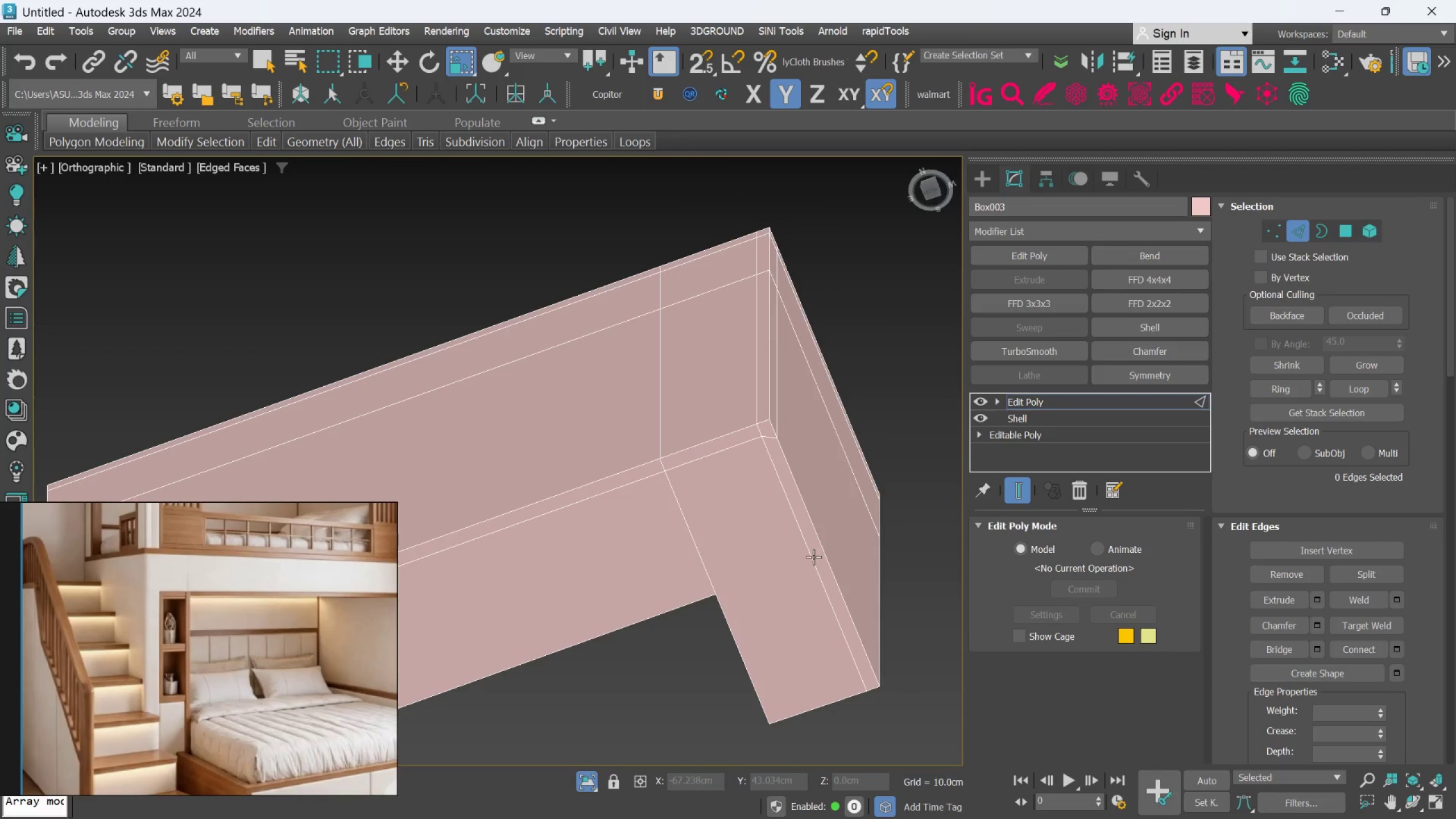 
double_click([813, 557])
 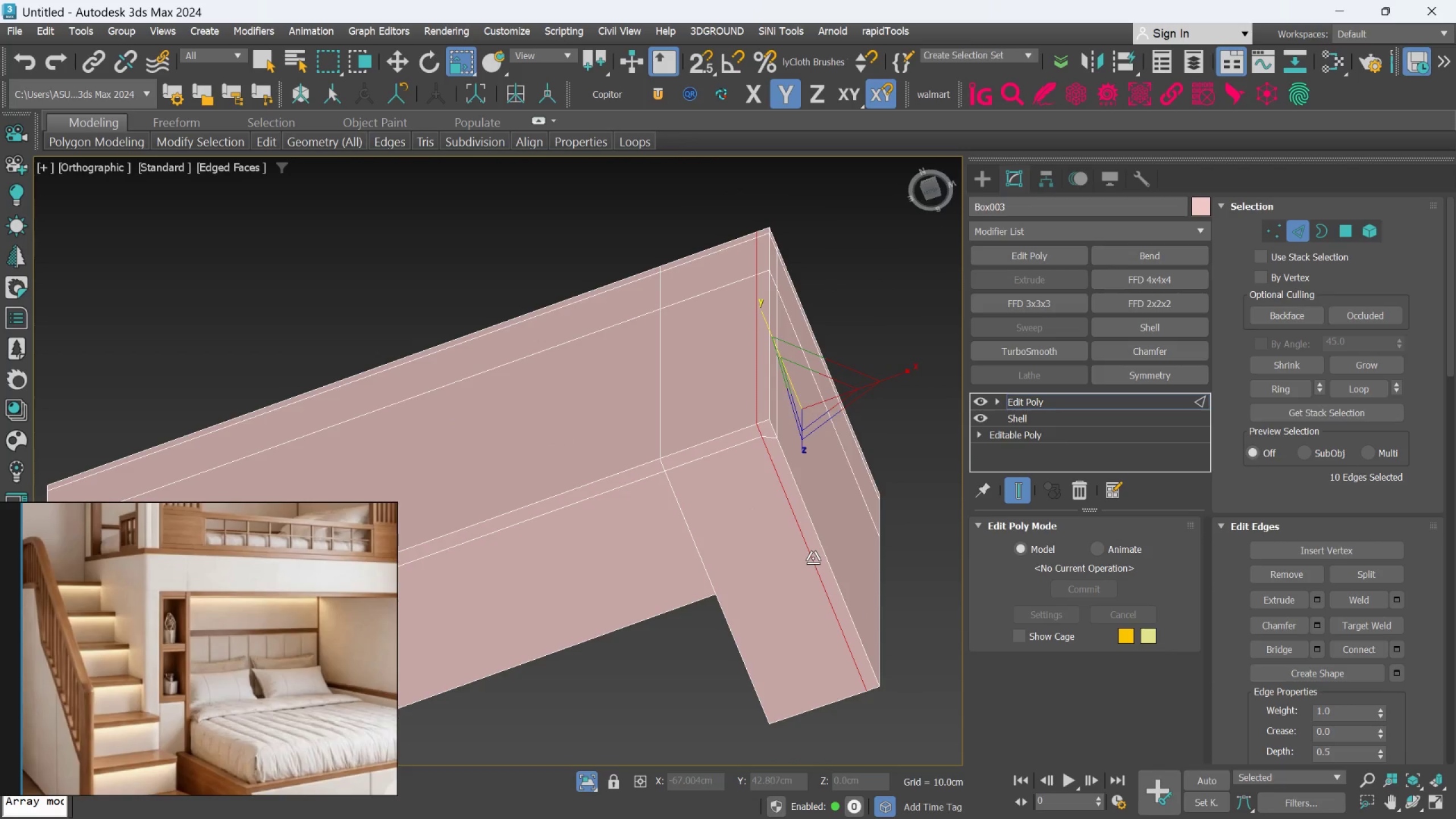 
hold_key(key=AltLeft, duration=0.75)
scroll: coordinate [835, 696], scroll_direction: down, amount: 1.0
 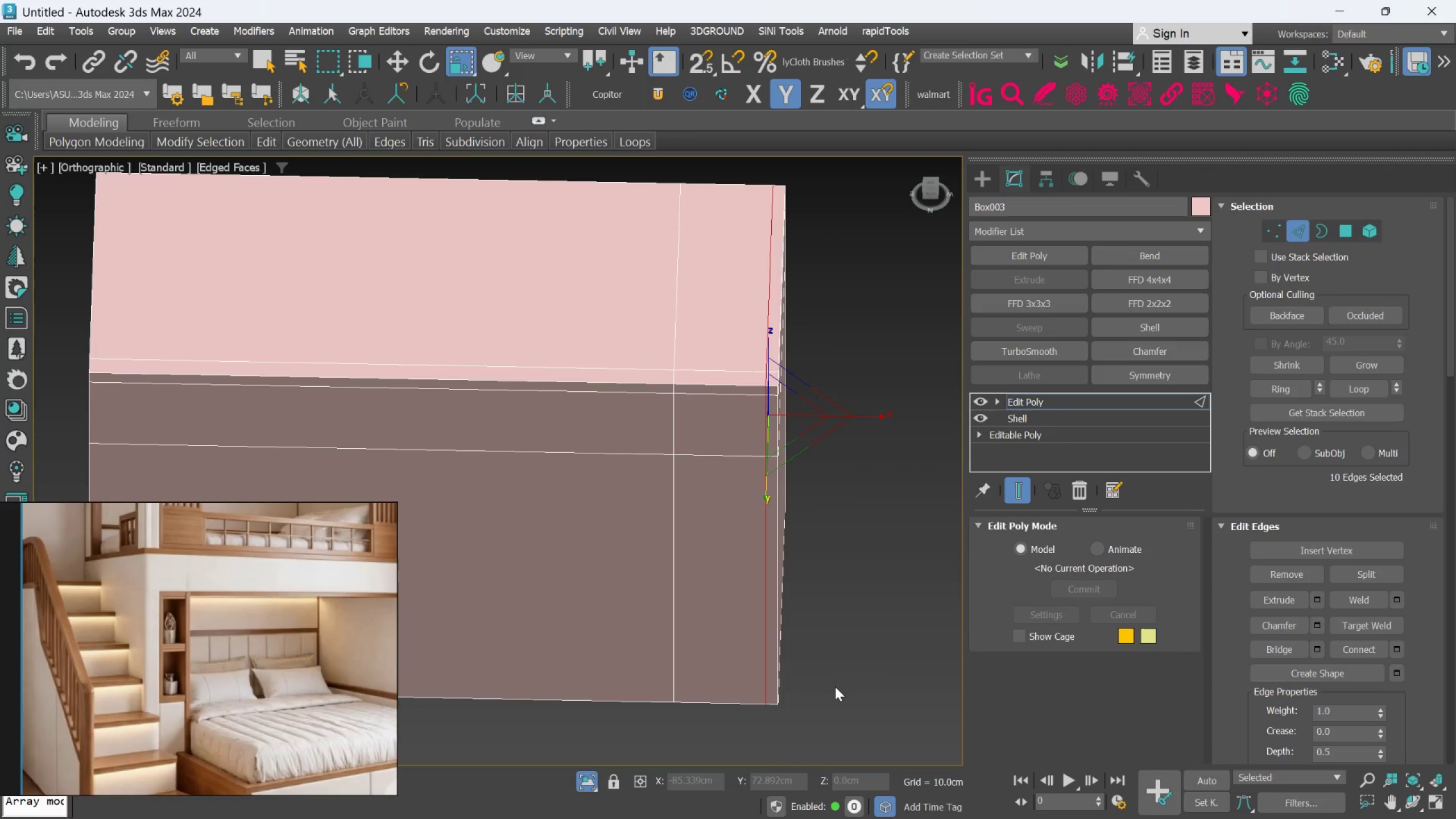 
key(Control+Backspace)
 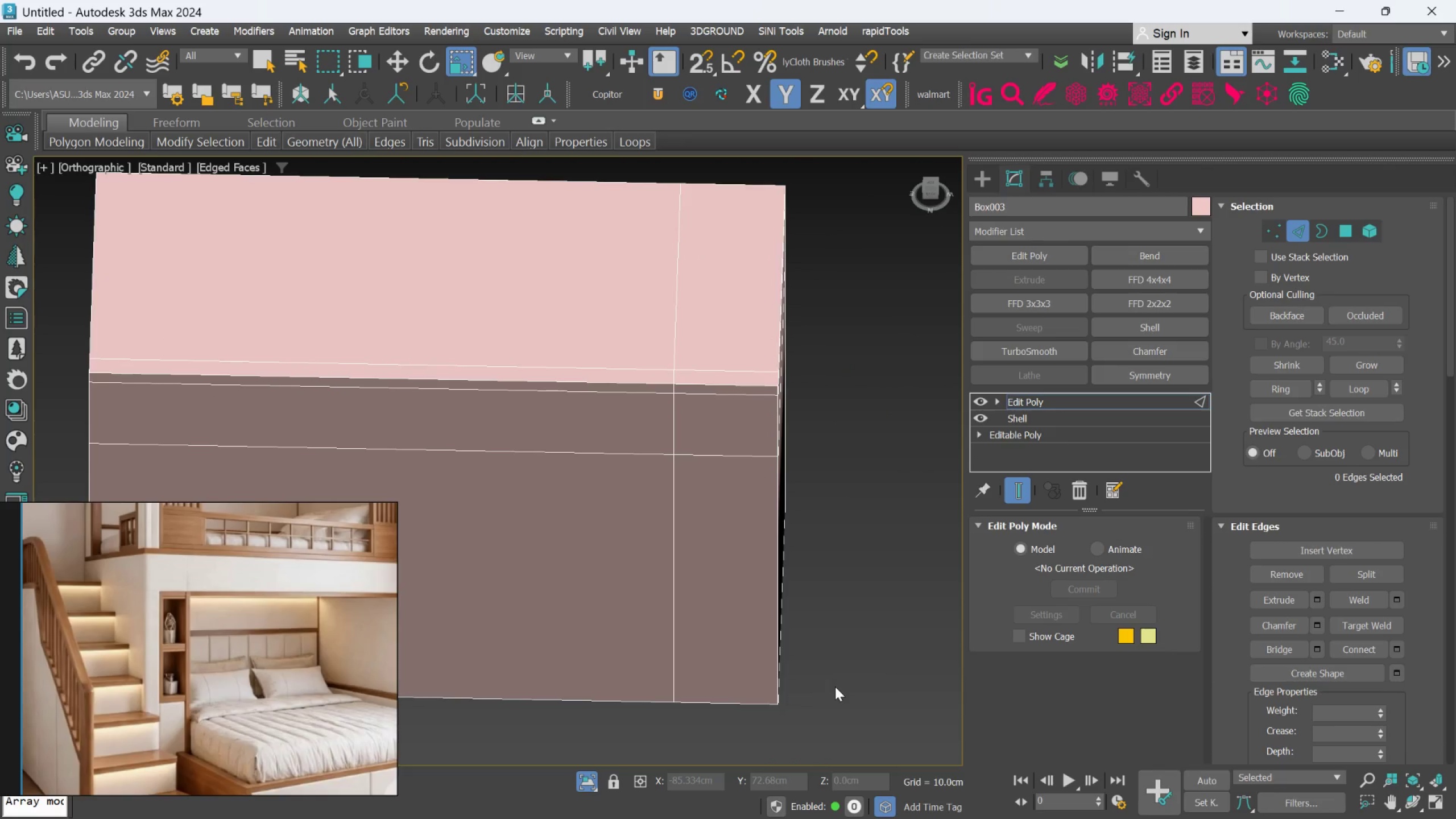 
hold_key(key=AltLeft, duration=1.26)
 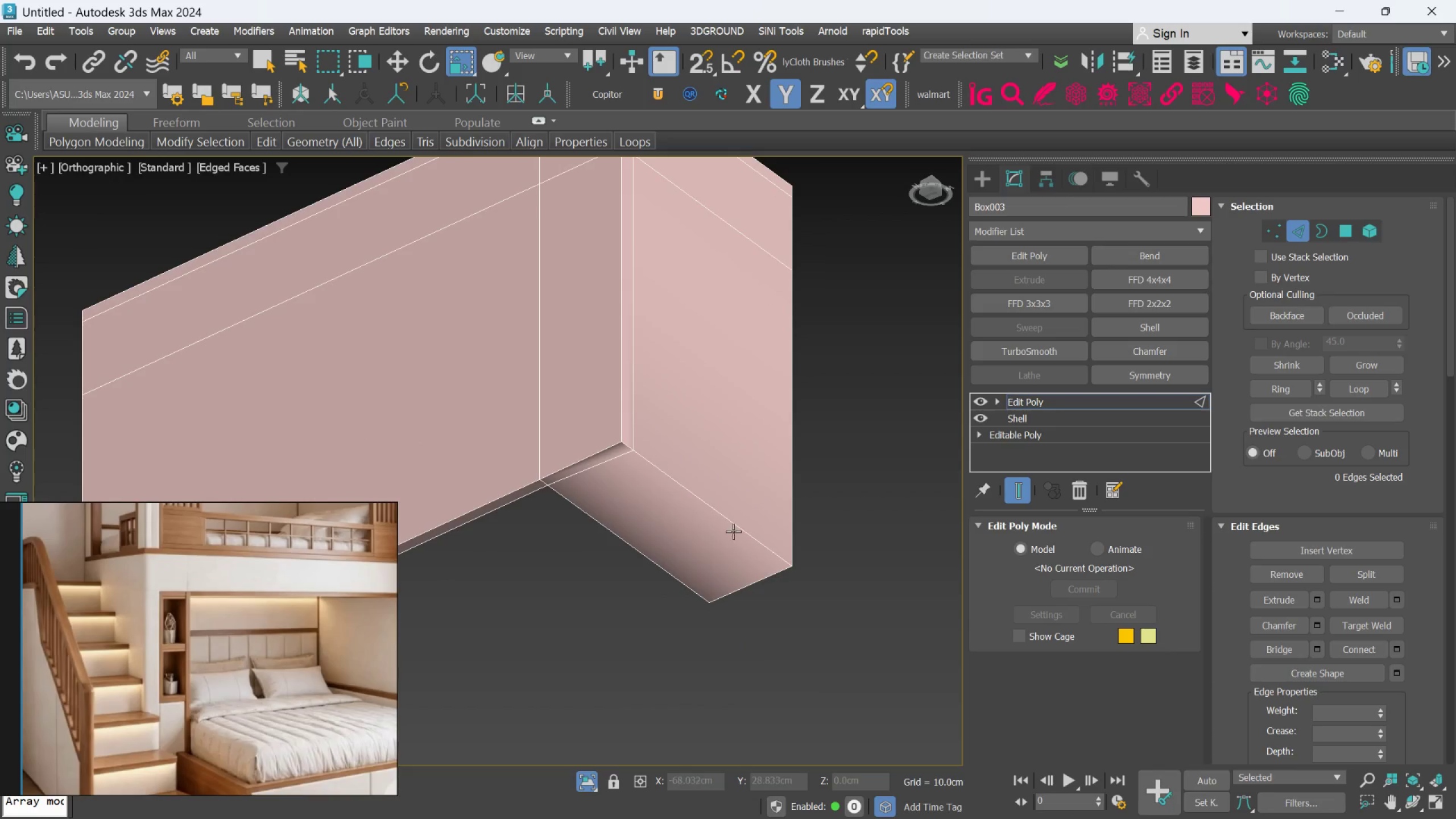 
hold_key(key=AltLeft, duration=1.34)
 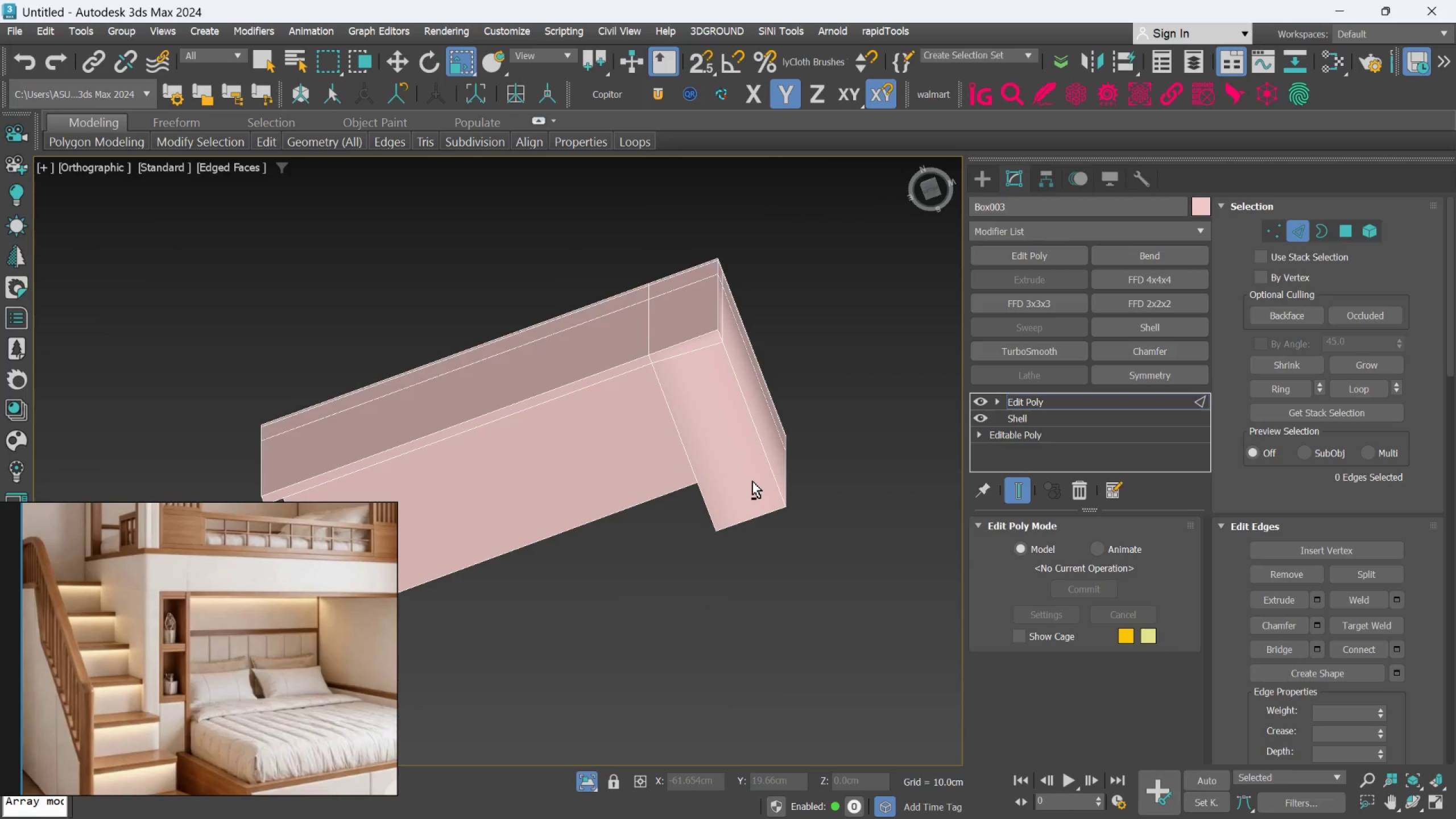 
scroll: coordinate [732, 532], scroll_direction: down, amount: 1.0
 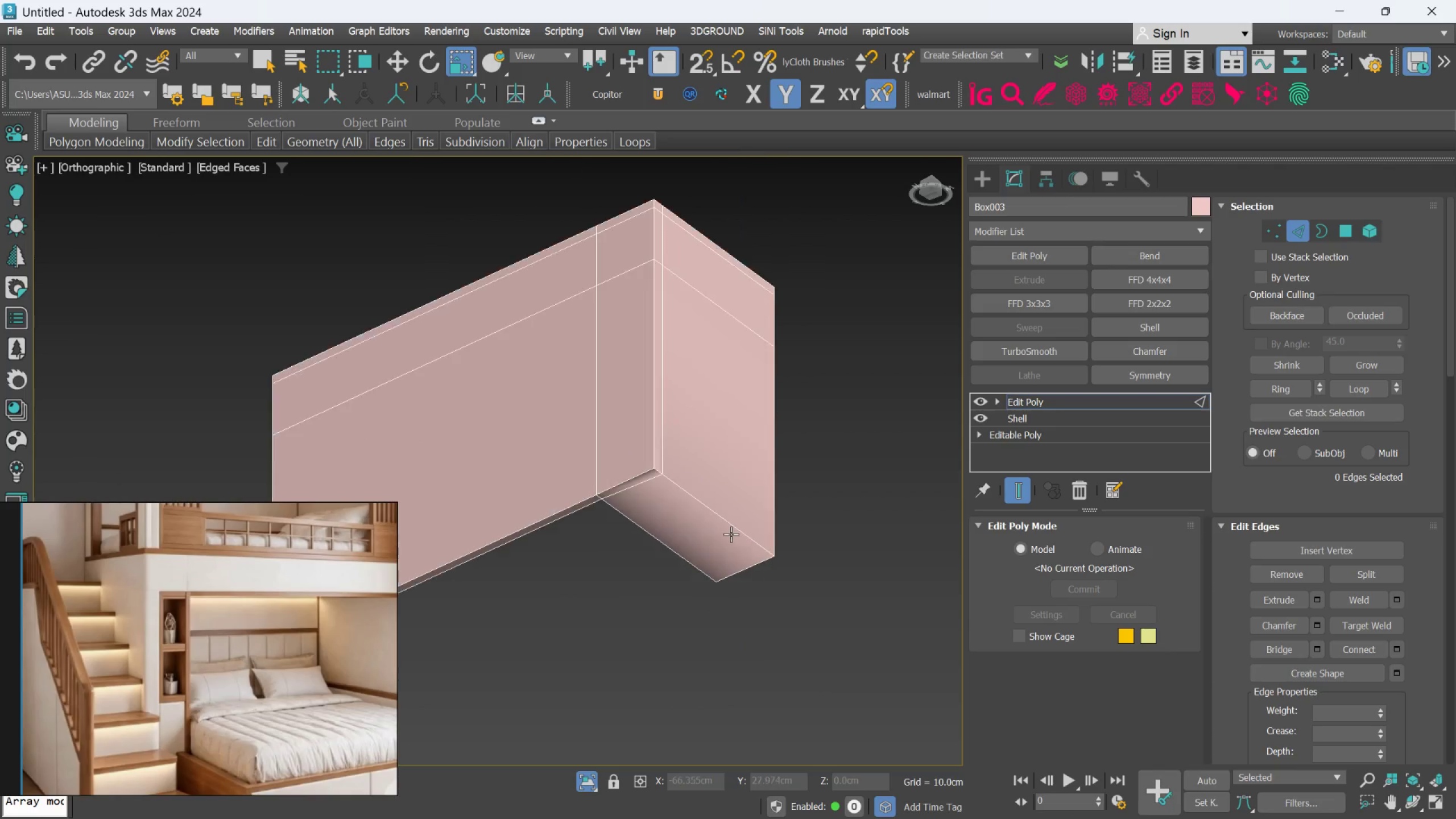 
key(Control+Z)
 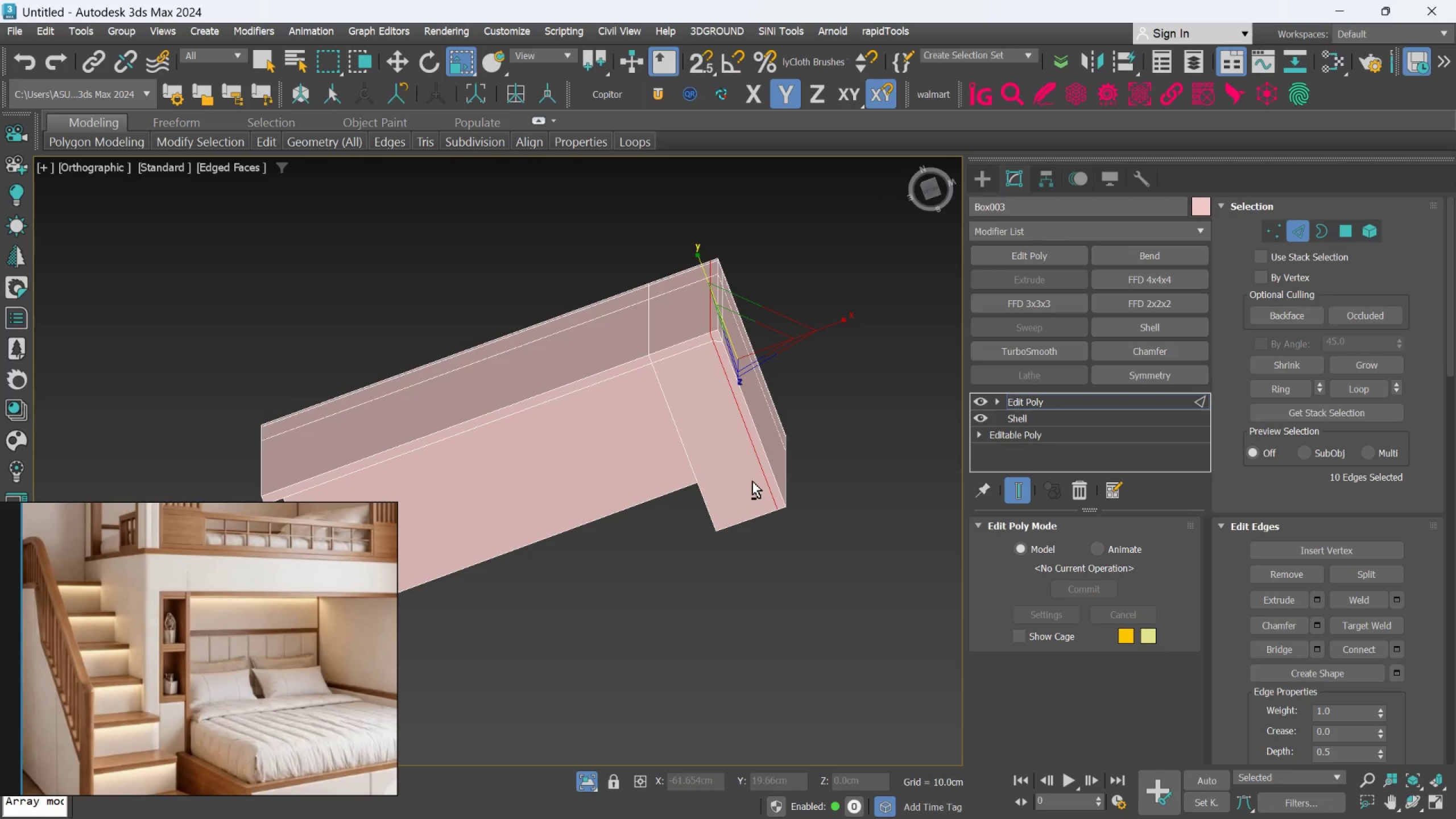 
hold_key(key=AltLeft, duration=0.92)
 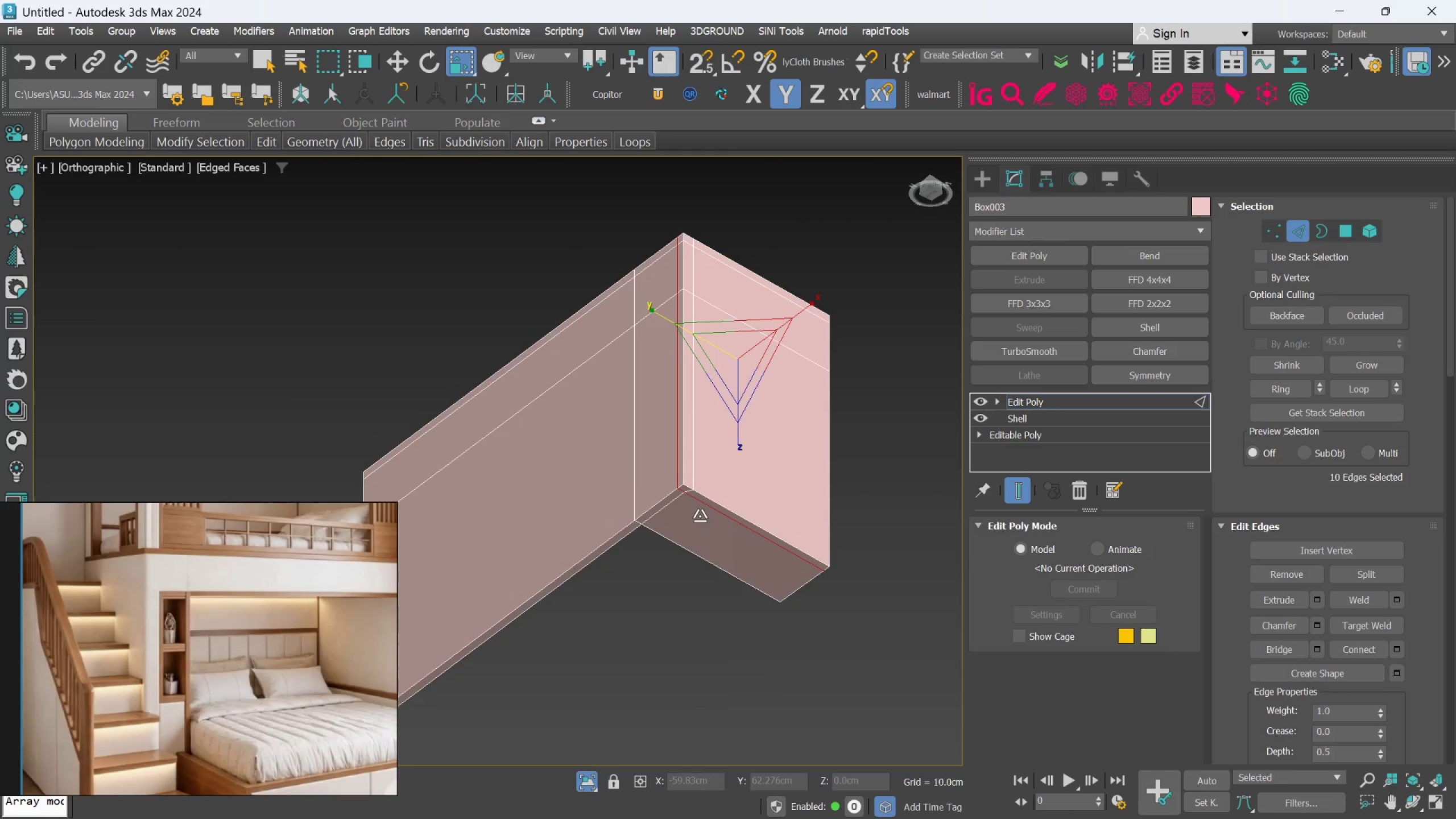 
scroll: coordinate [700, 516], scroll_direction: up, amount: 1.0
 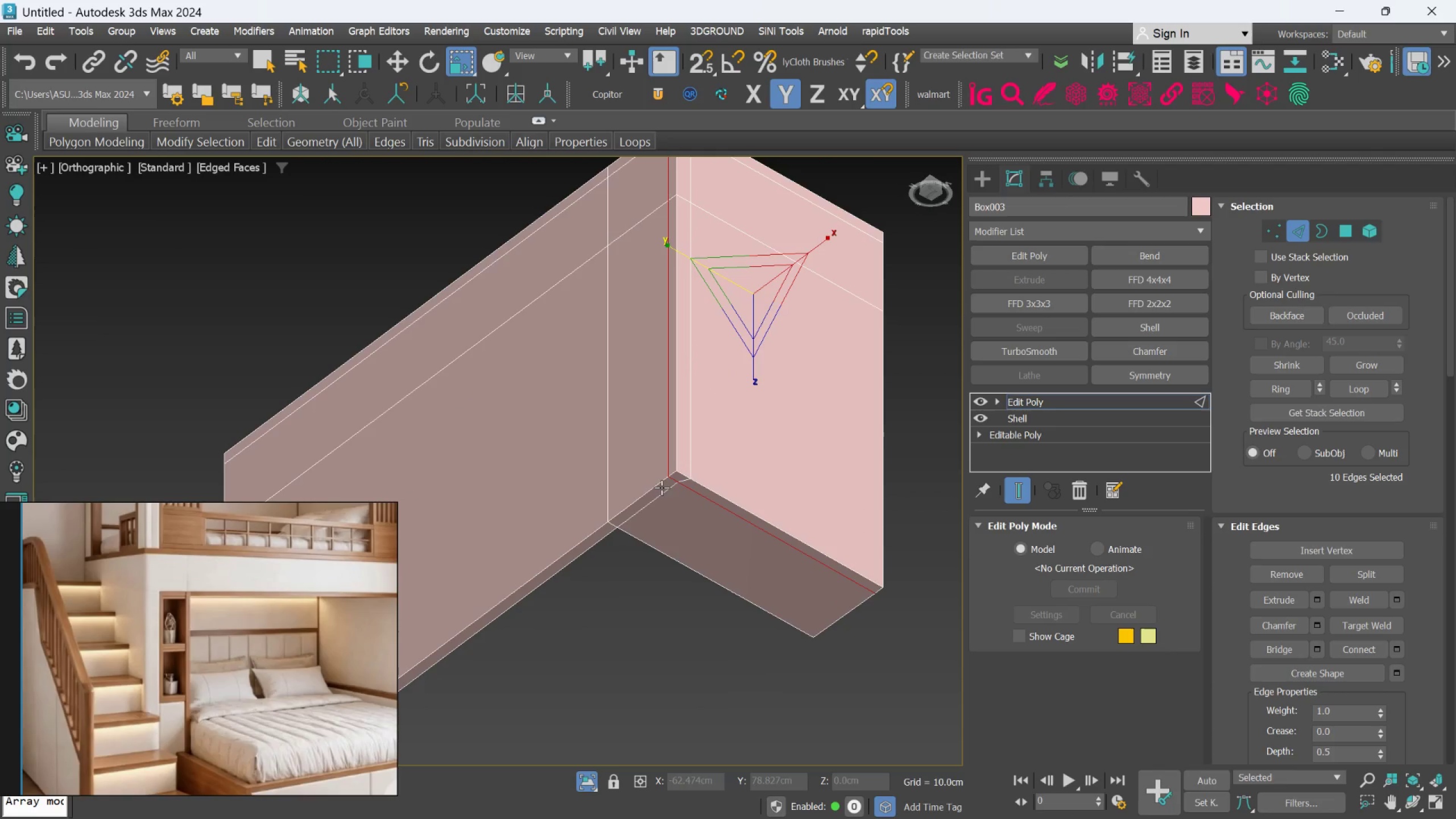 
hold_key(key=AltLeft, duration=0.97)
 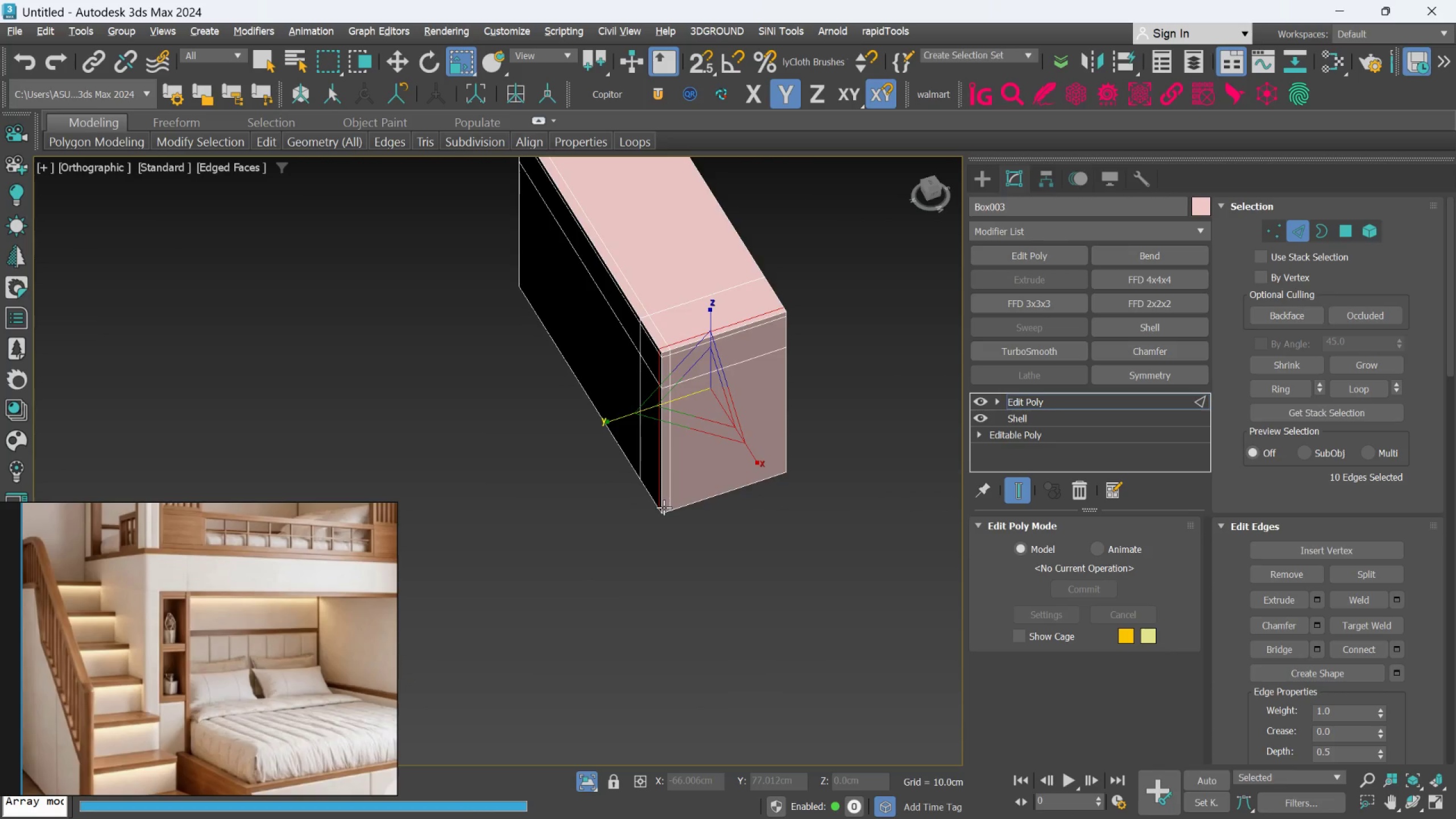 
scroll: coordinate [668, 482], scroll_direction: down, amount: 2.0
 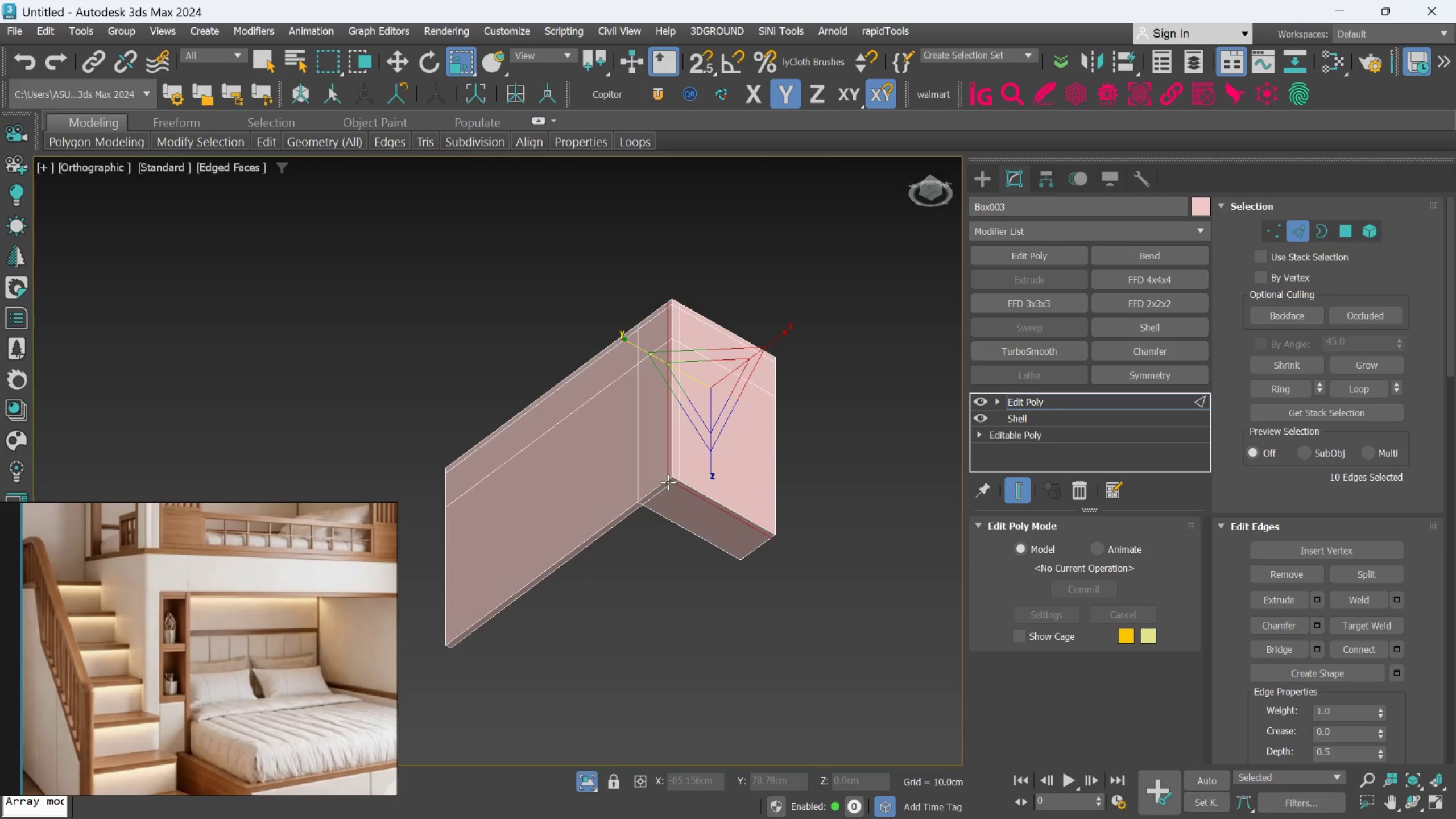 
hold_key(key=AltLeft, duration=1.09)
 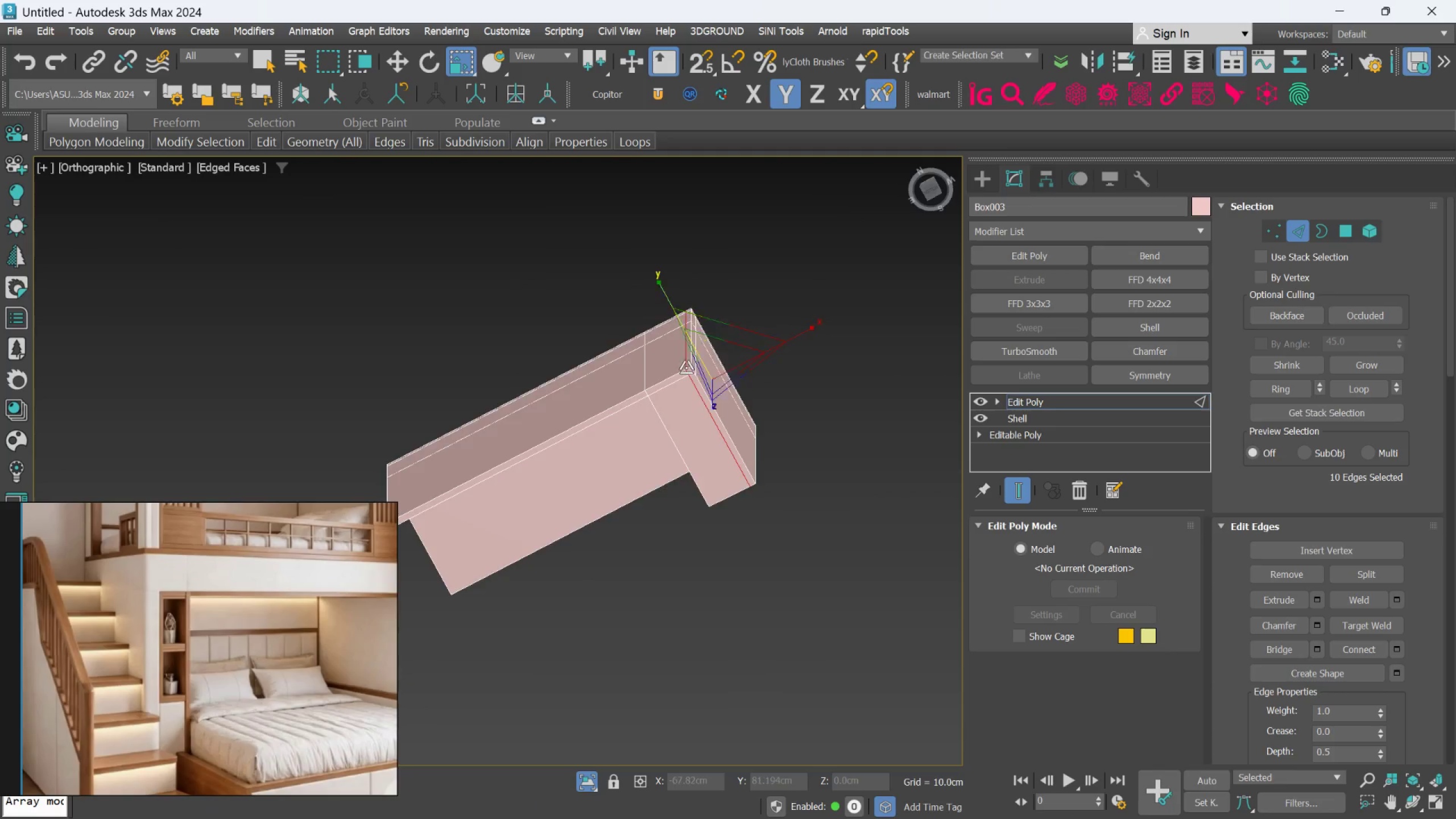 
scroll: coordinate [696, 370], scroll_direction: up, amount: 5.0
 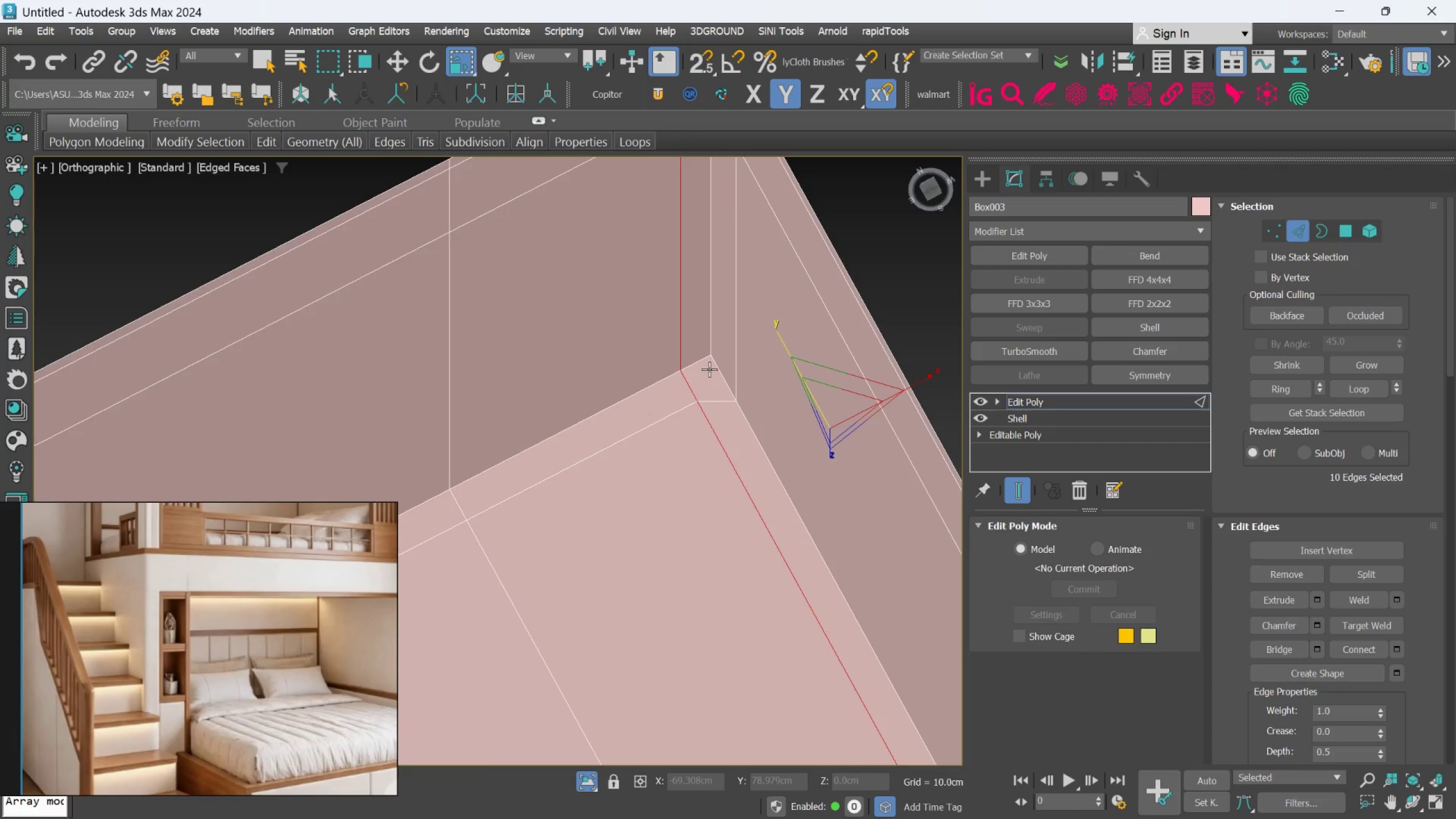 
scroll: coordinate [711, 369], scroll_direction: down, amount: 1.0
 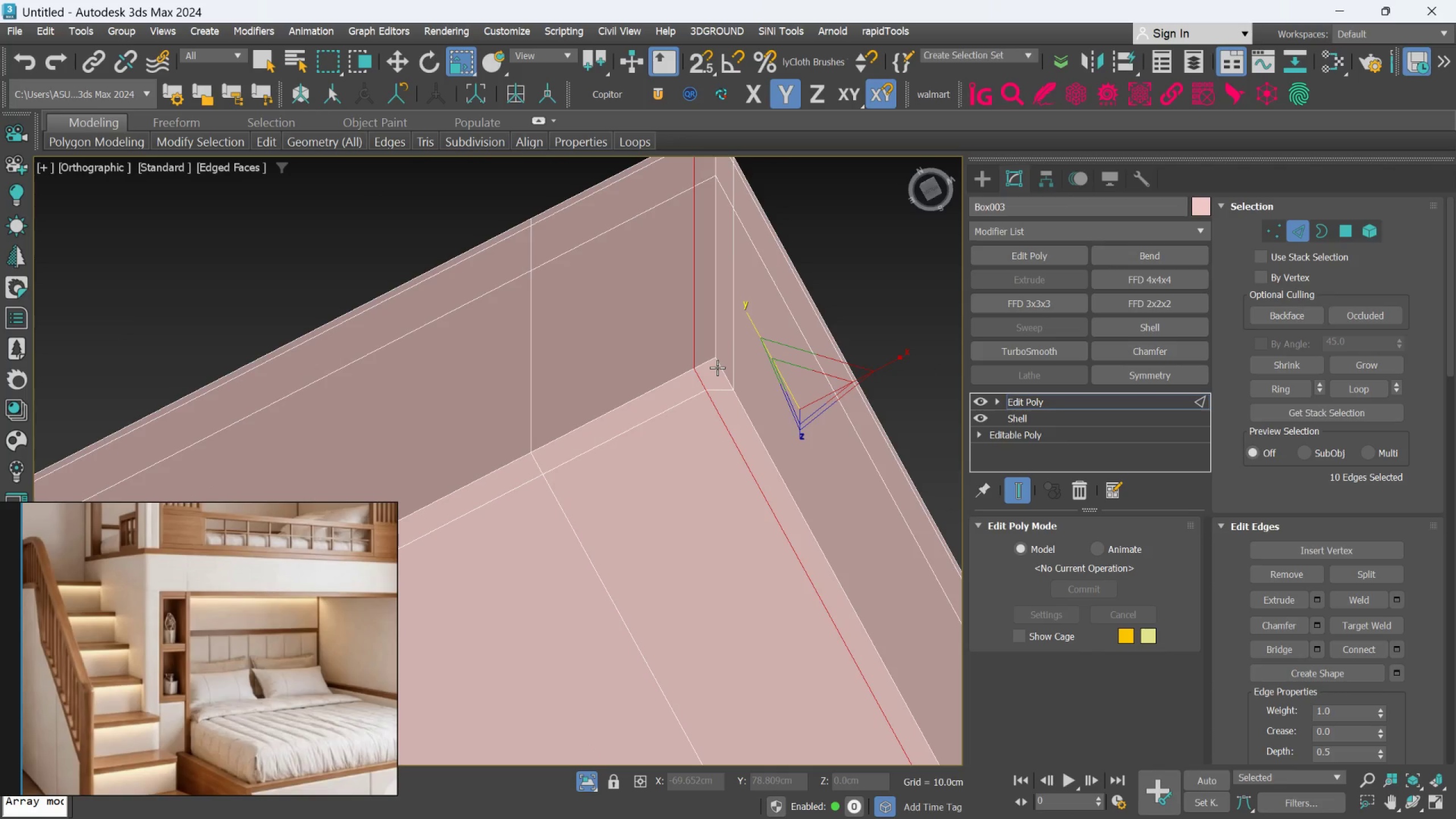 
scroll: coordinate [718, 367], scroll_direction: up, amount: 1.0
 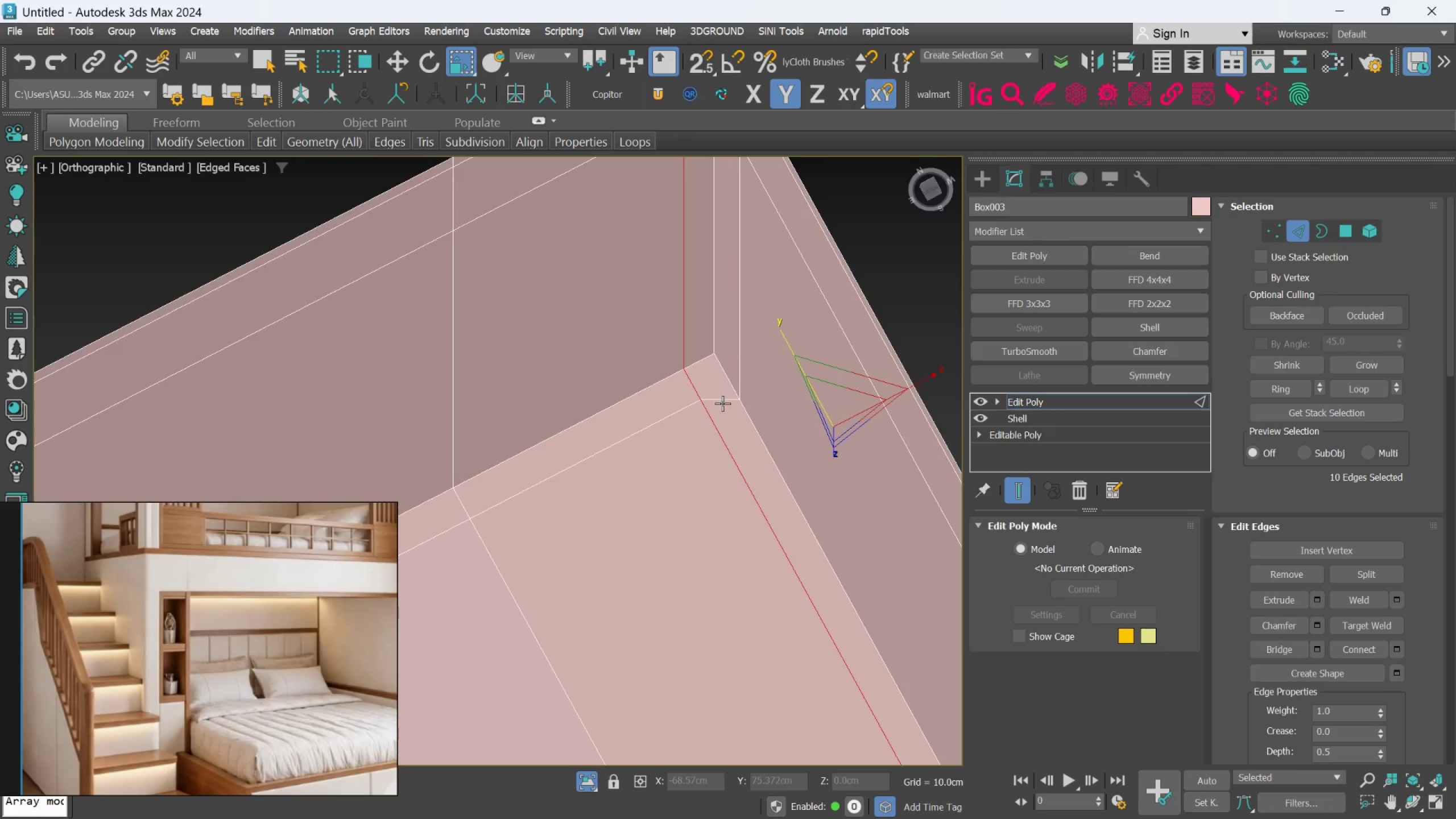 
double_click([717, 398])
 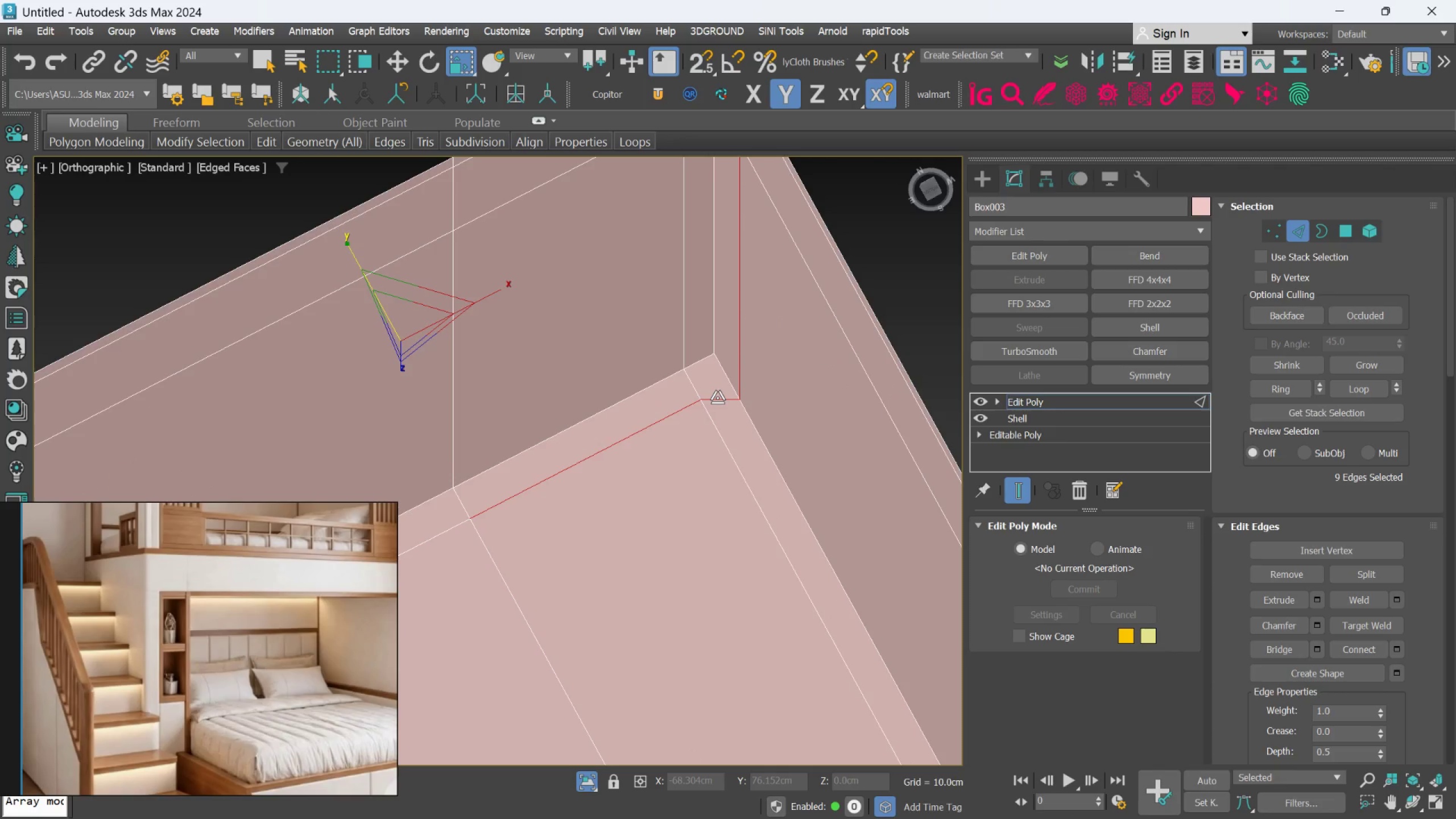 
scroll: coordinate [718, 398], scroll_direction: down, amount: 2.0
 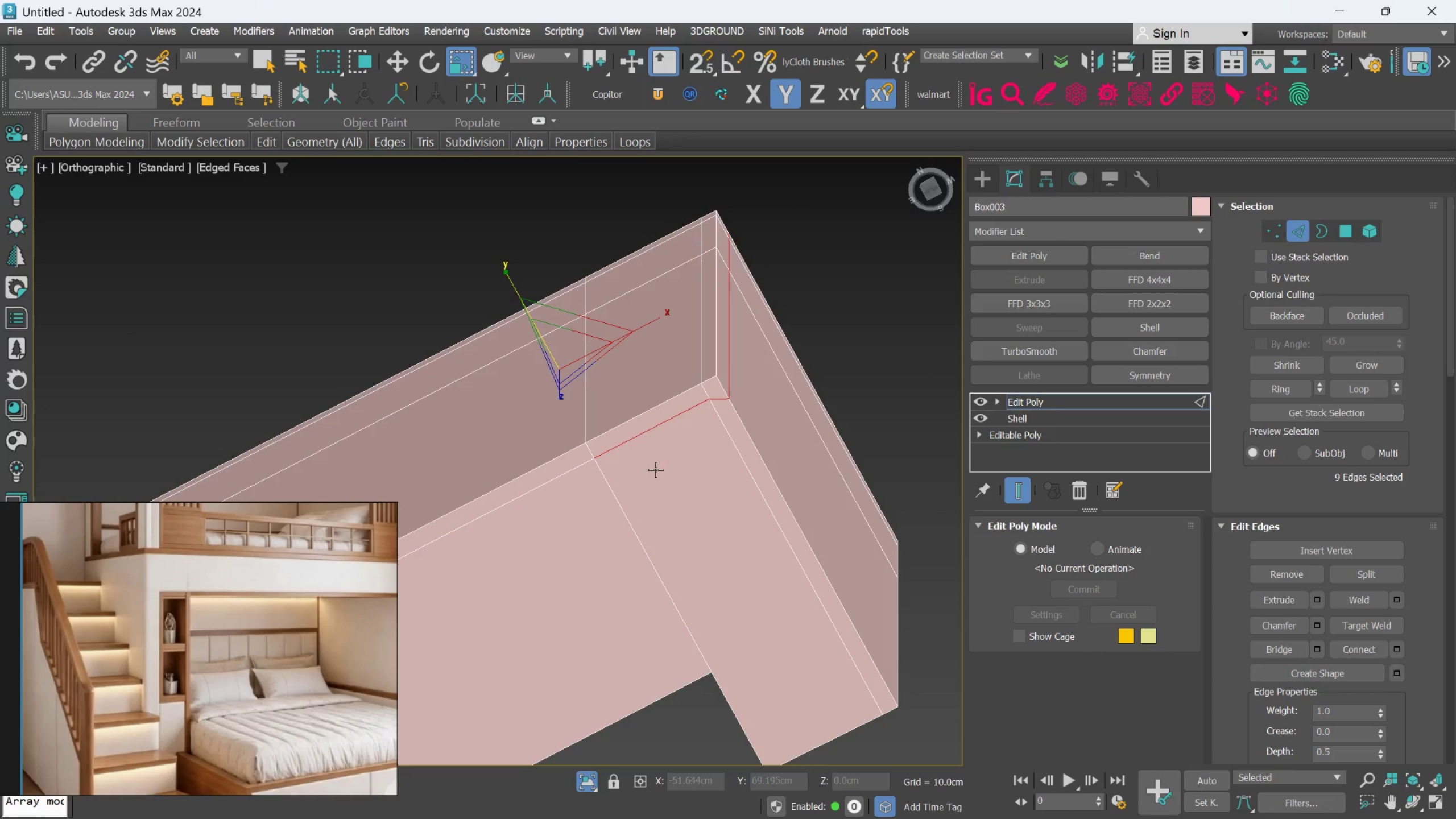 
middle_click([655, 469])
 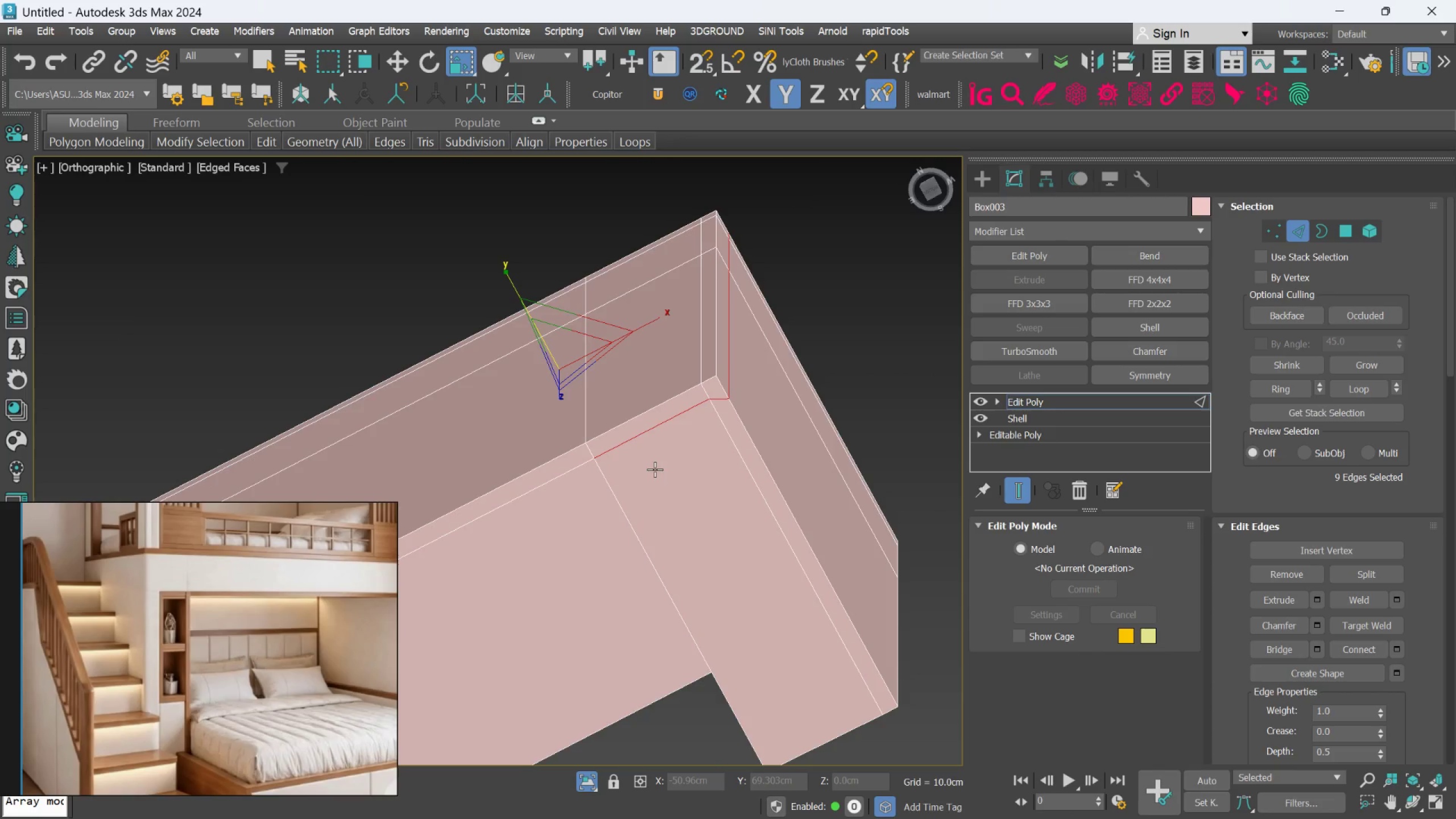 
key(Control+Backspace)
 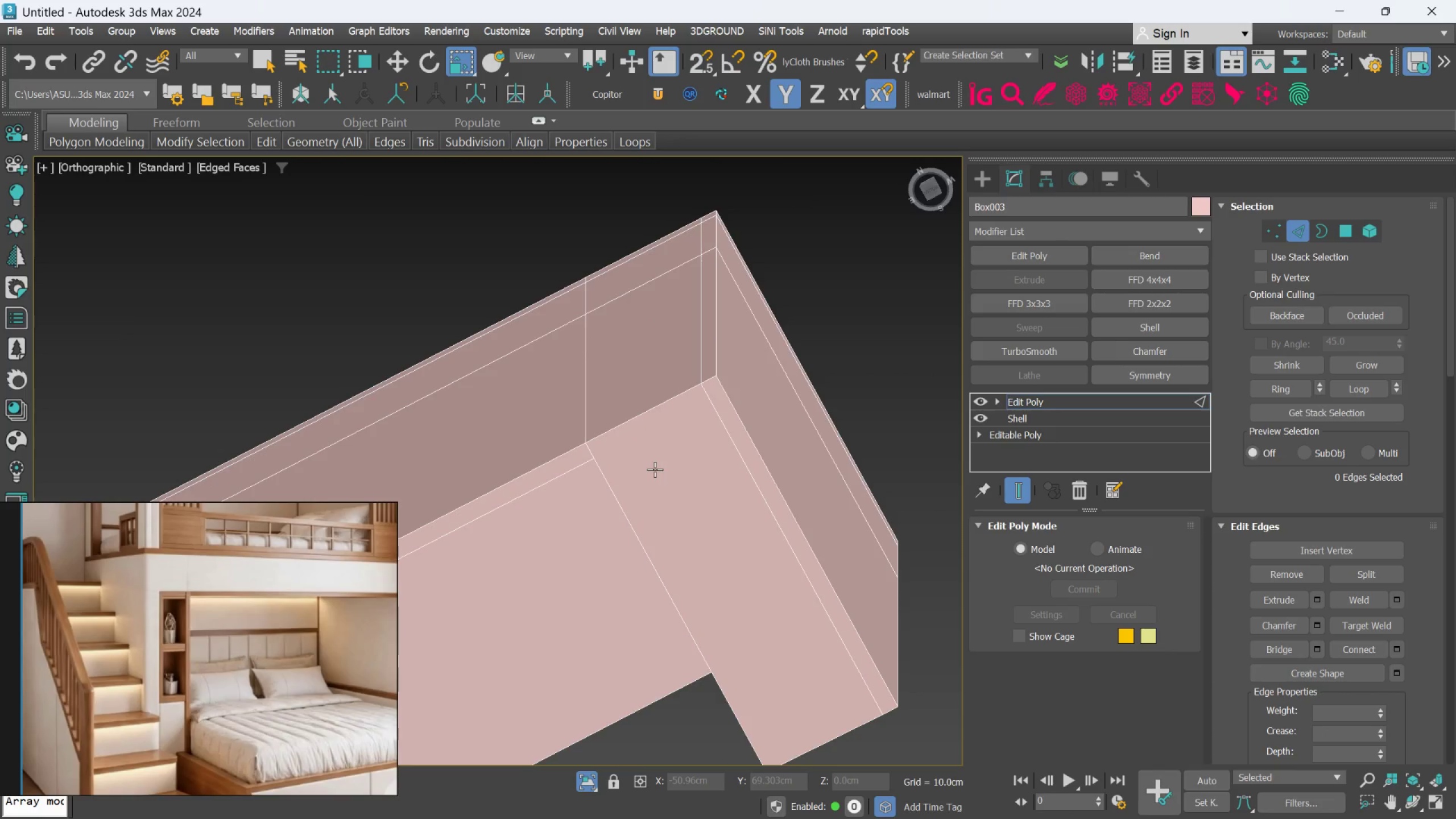 
hold_key(key=AltLeft, duration=1.69)
 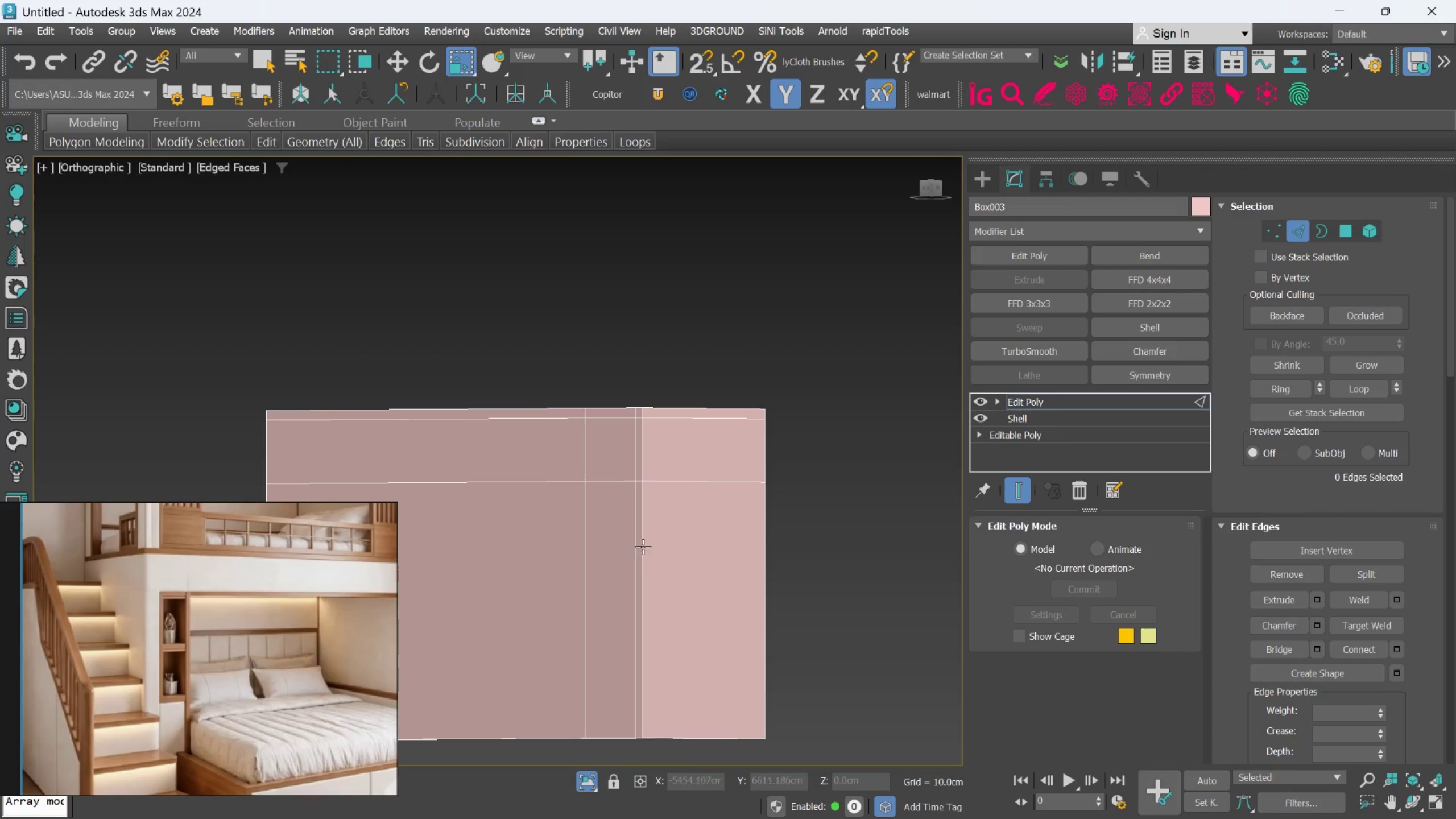 
scroll: coordinate [655, 469], scroll_direction: down, amount: 2.0
 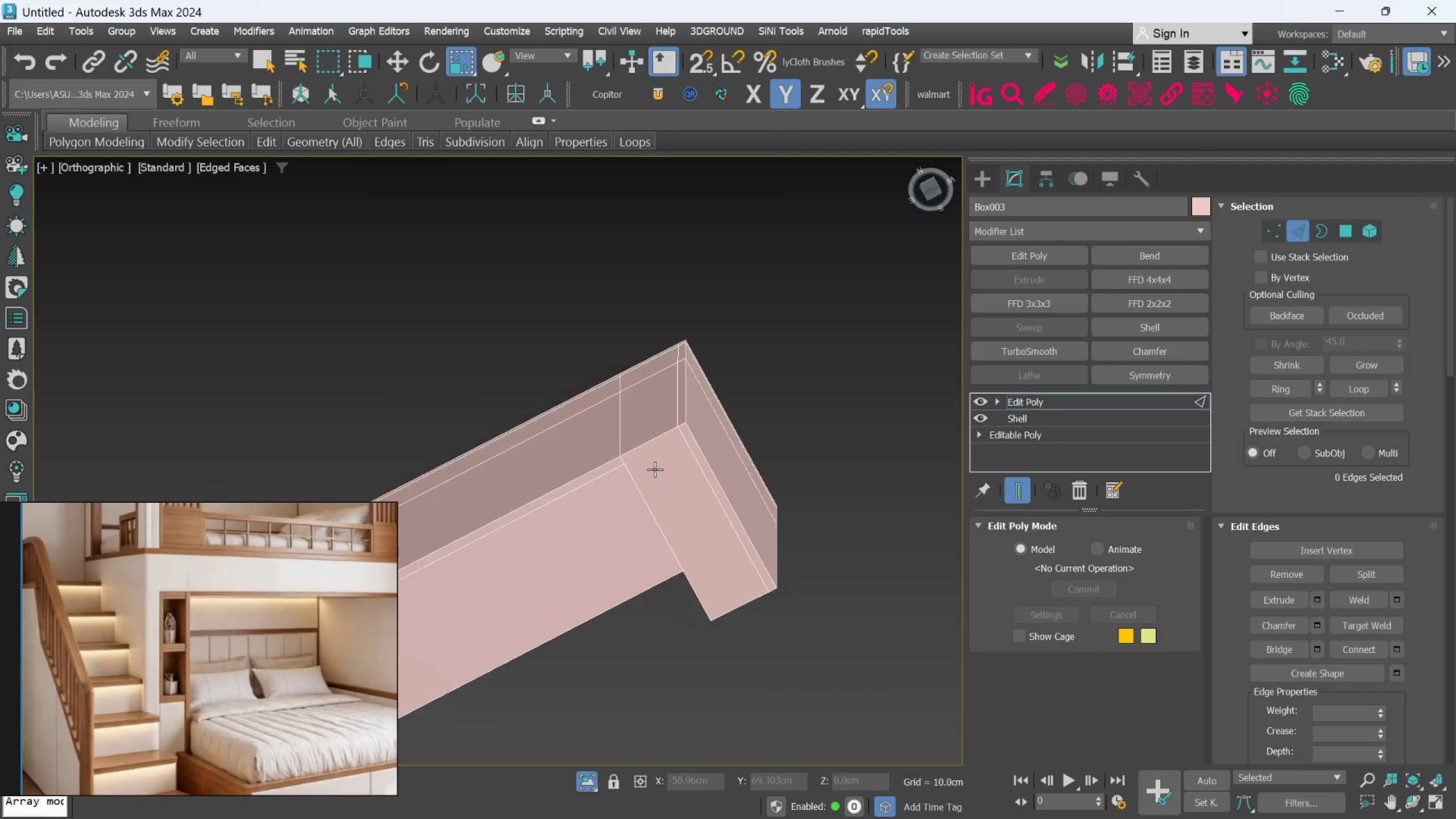 
key(Alt+AltLeft)
 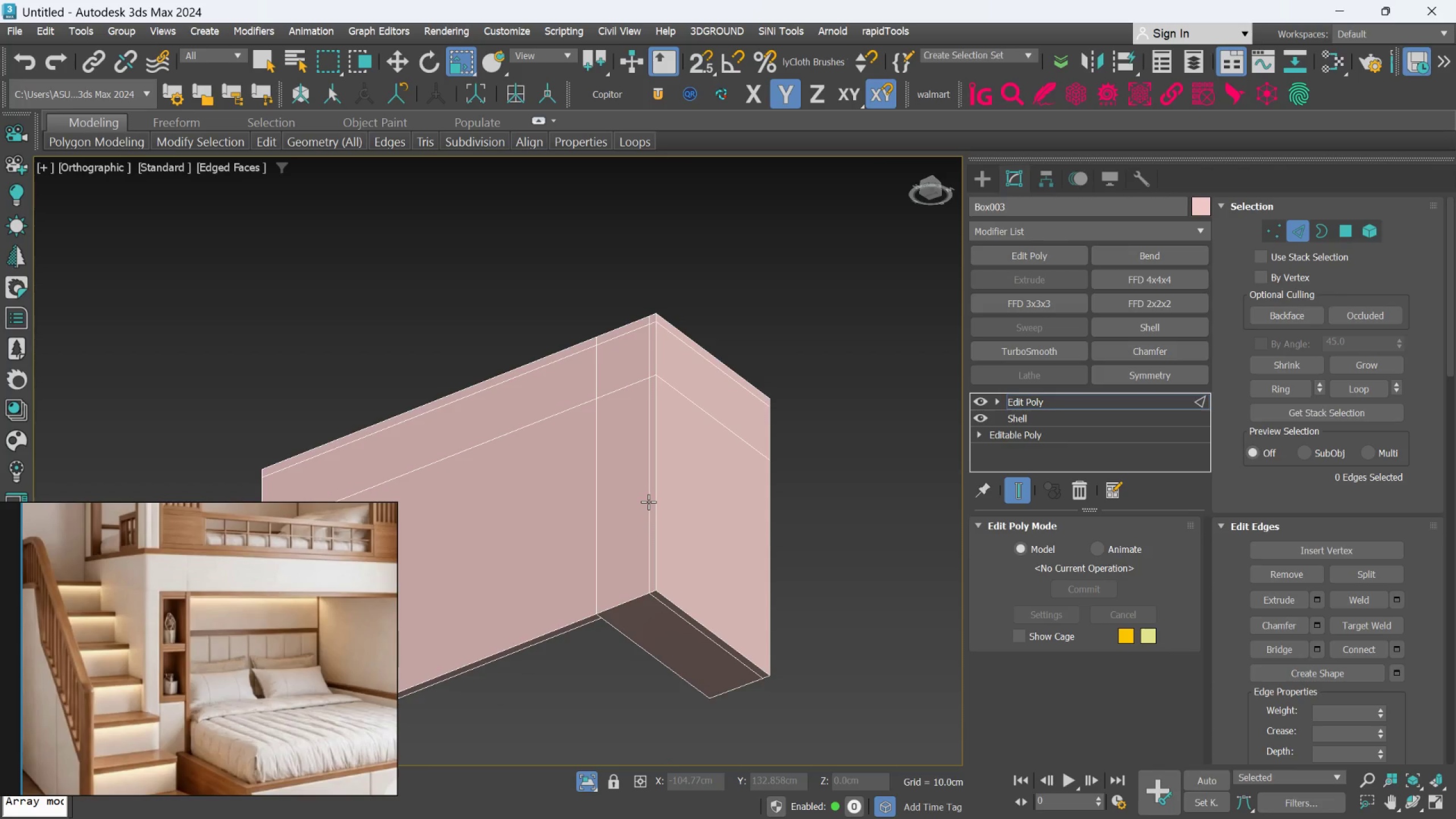 
key(Alt+1)
 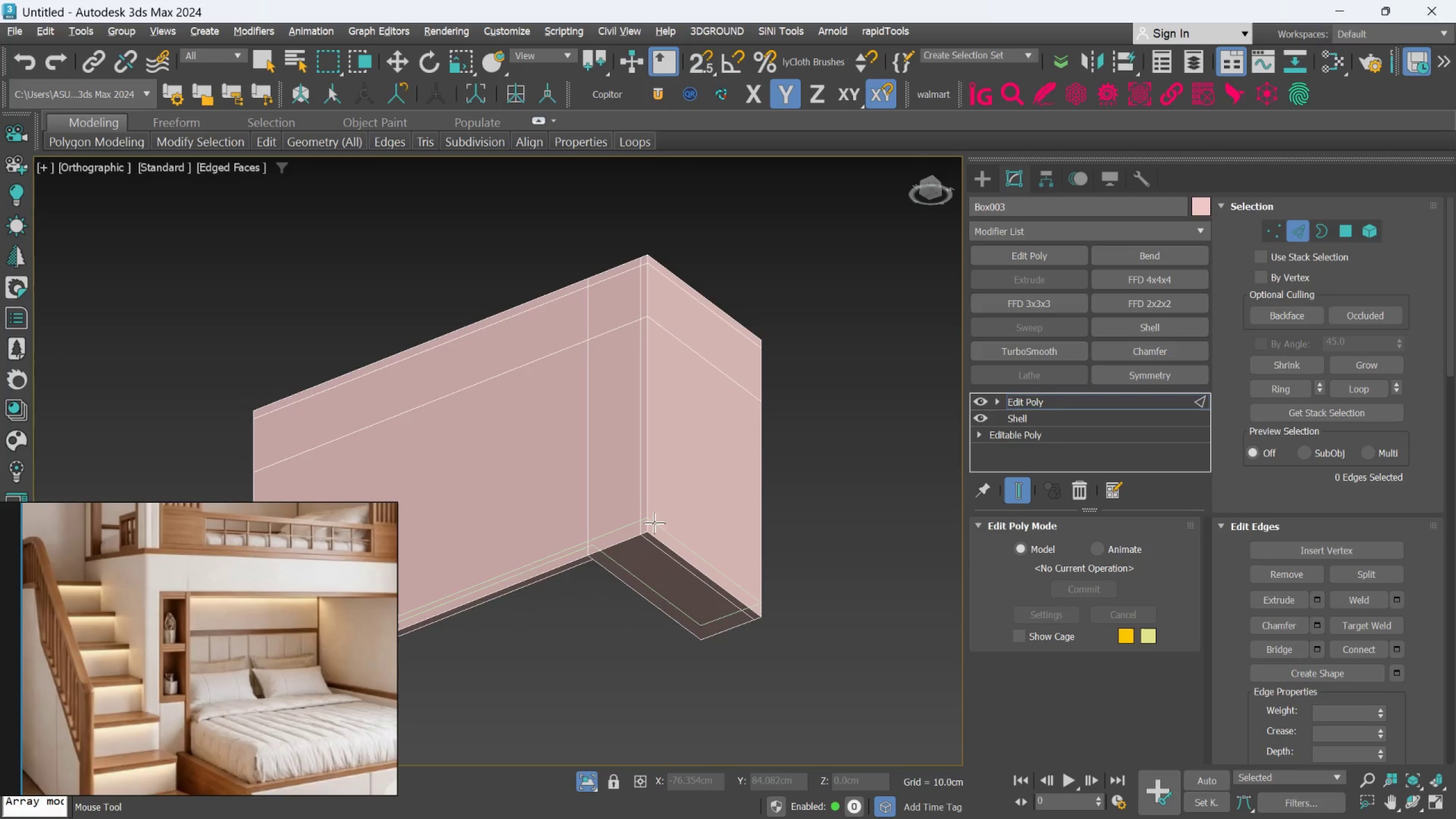 
hold_key(key=AltLeft, duration=0.42)
 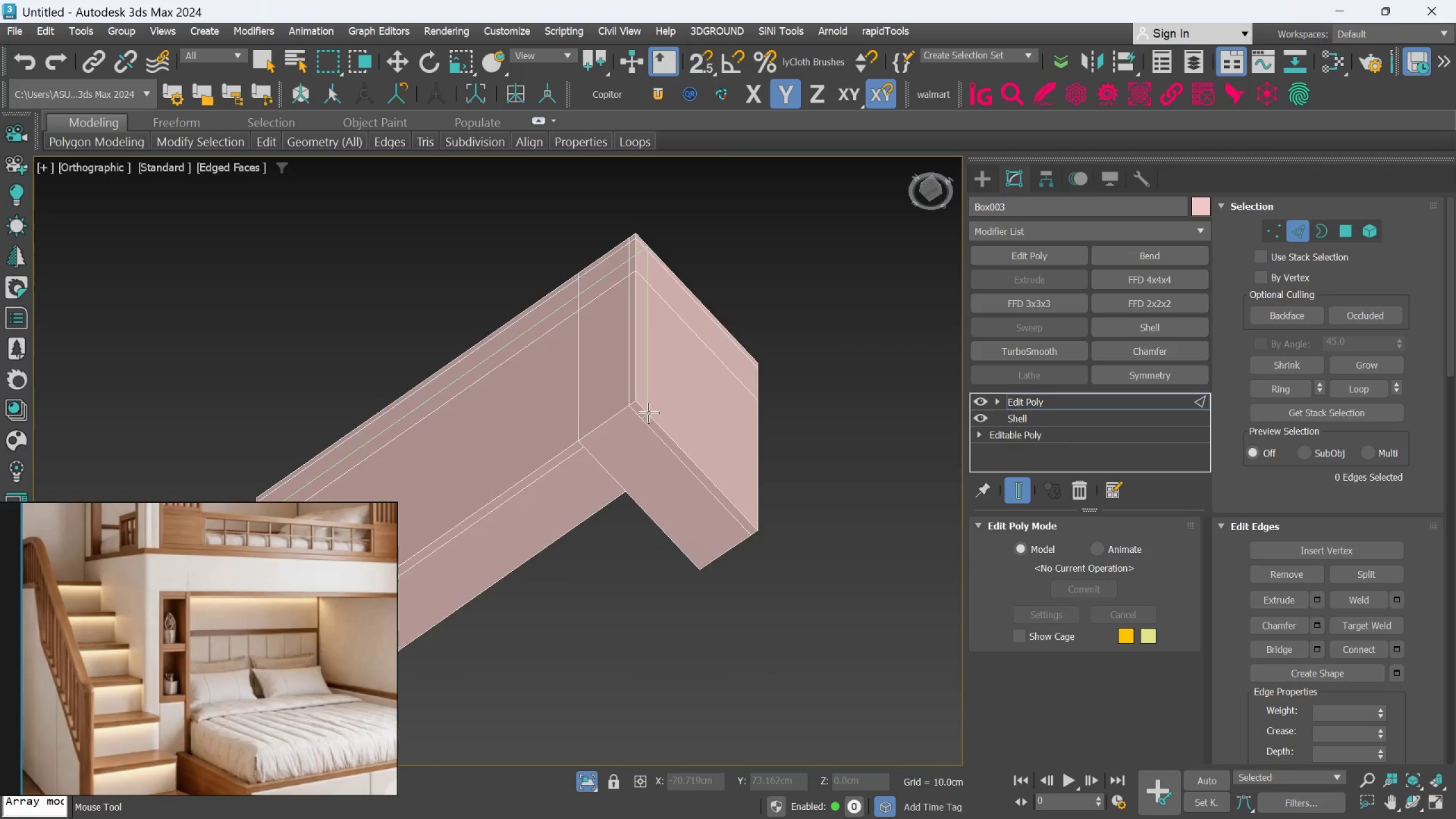 
scroll: coordinate [648, 409], scroll_direction: up, amount: 3.0
 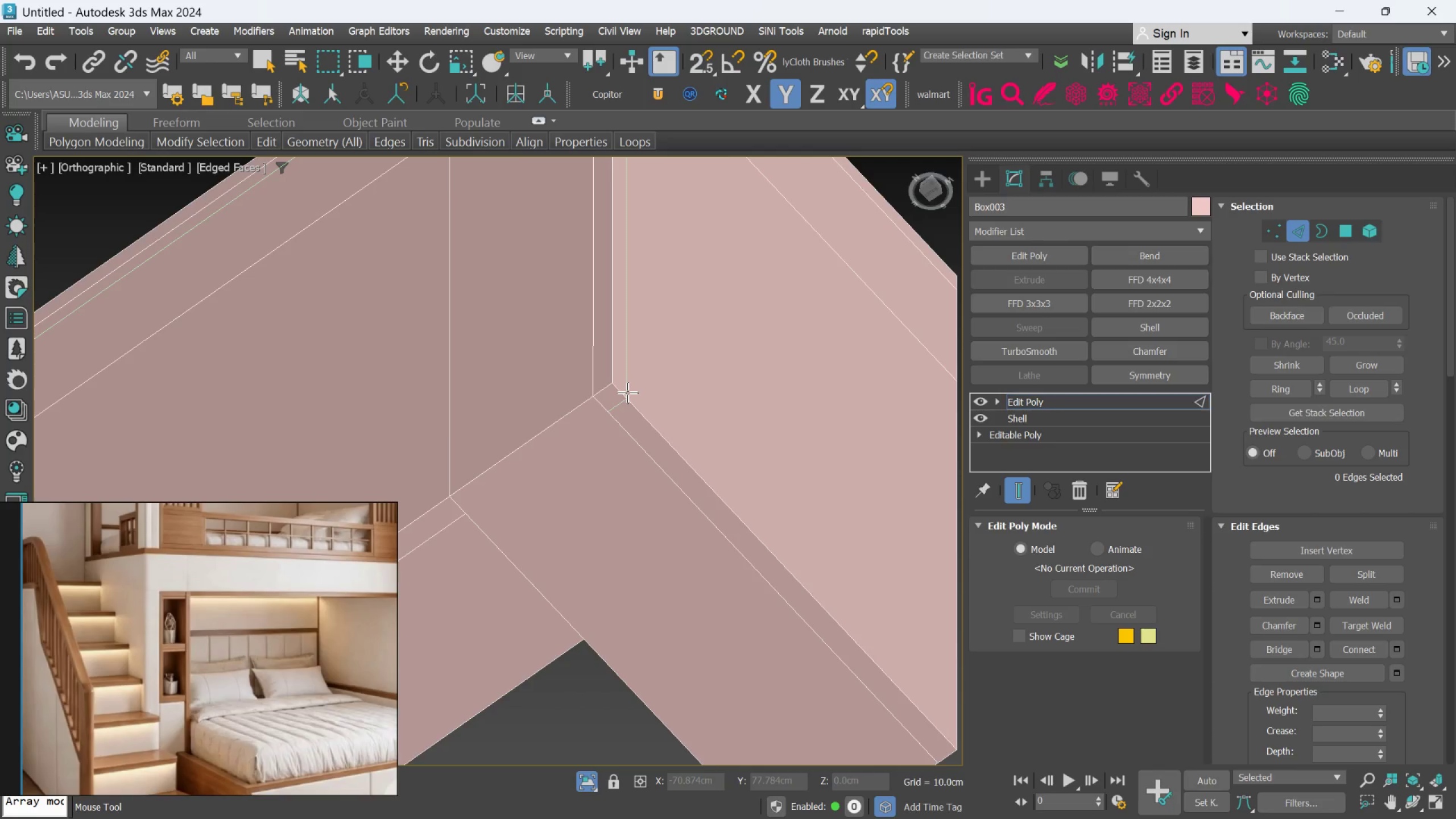 
wait(7.68)
 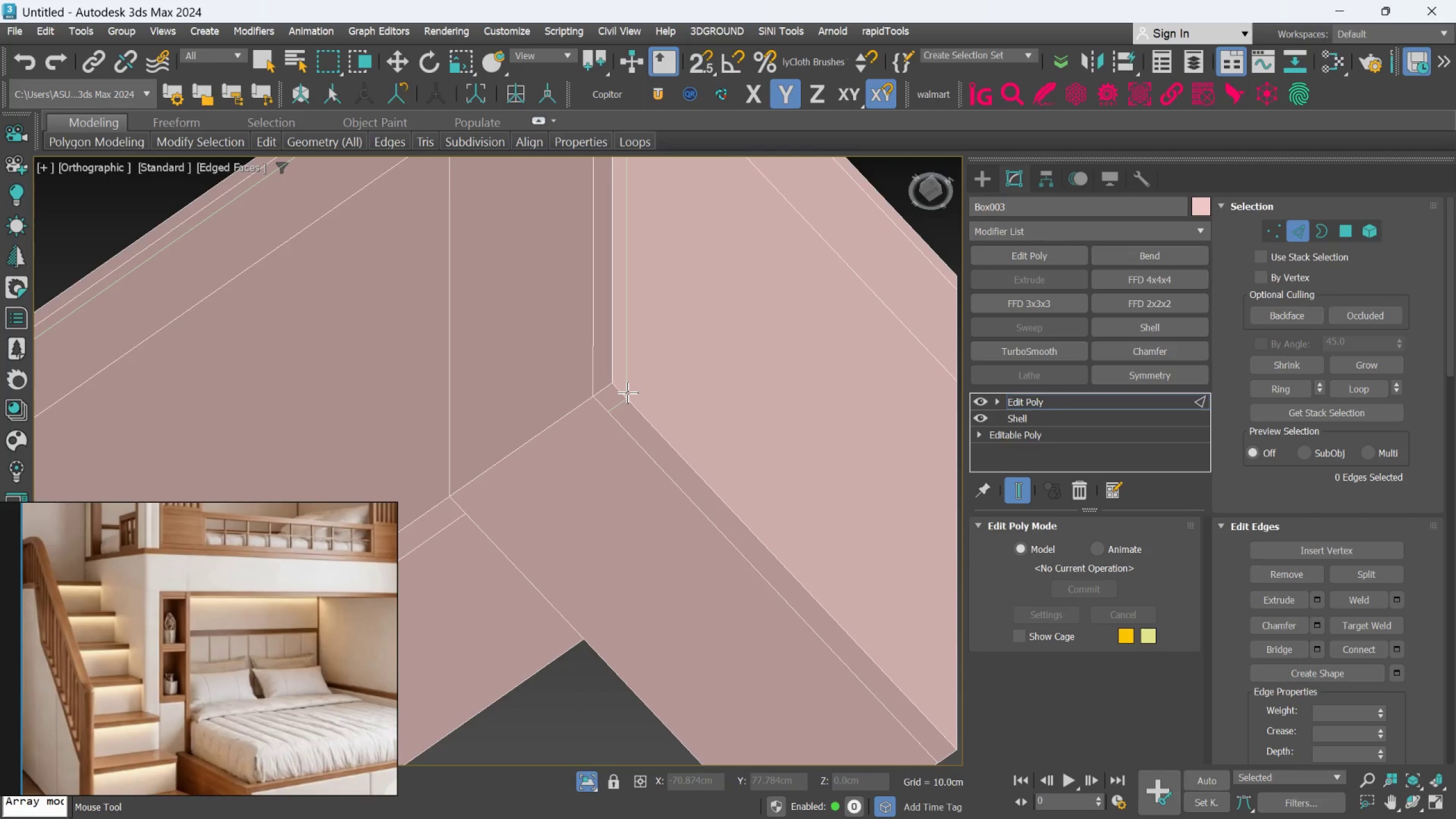 
left_click([629, 402])
 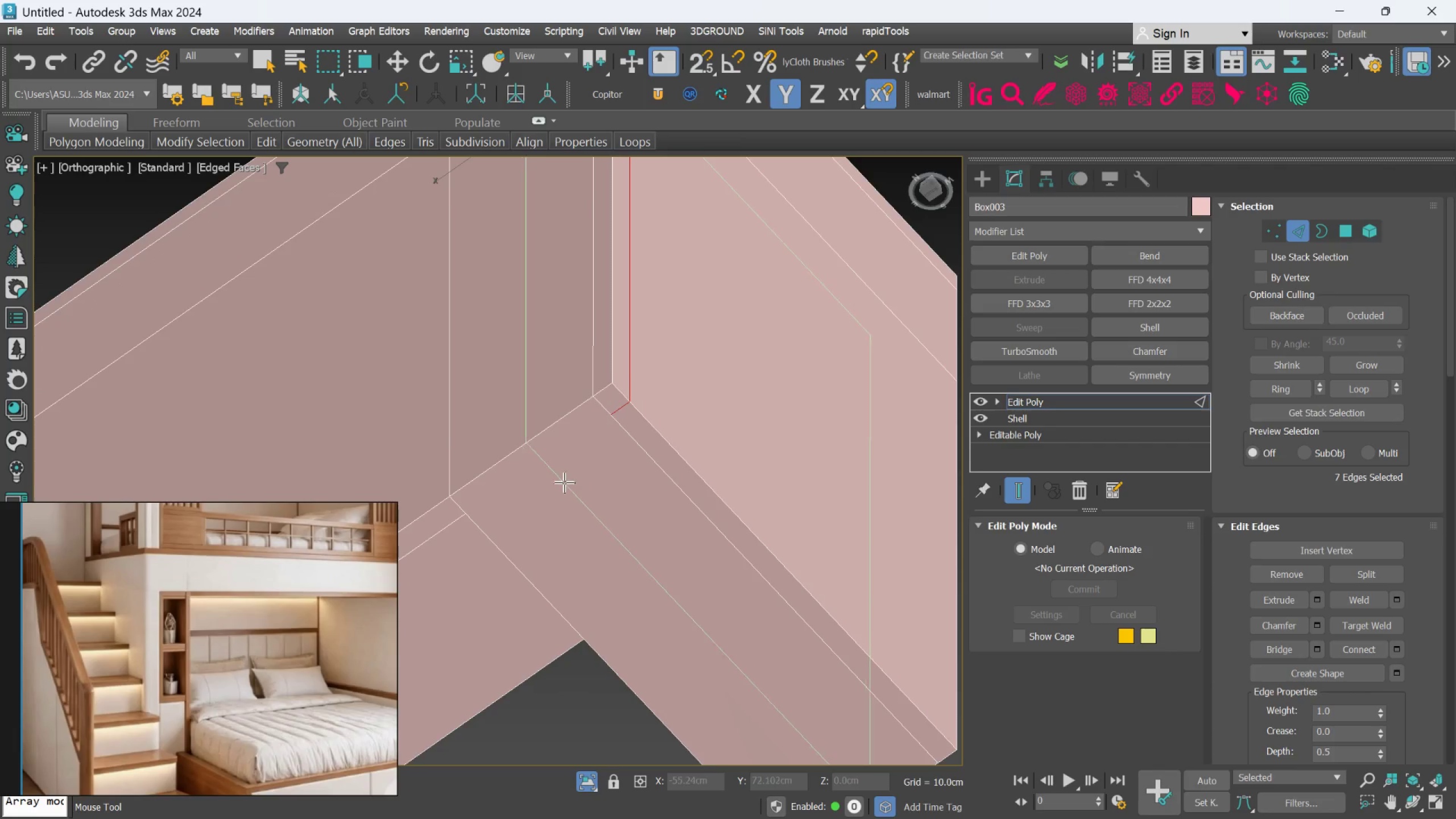 
key(Alt+AltLeft)
 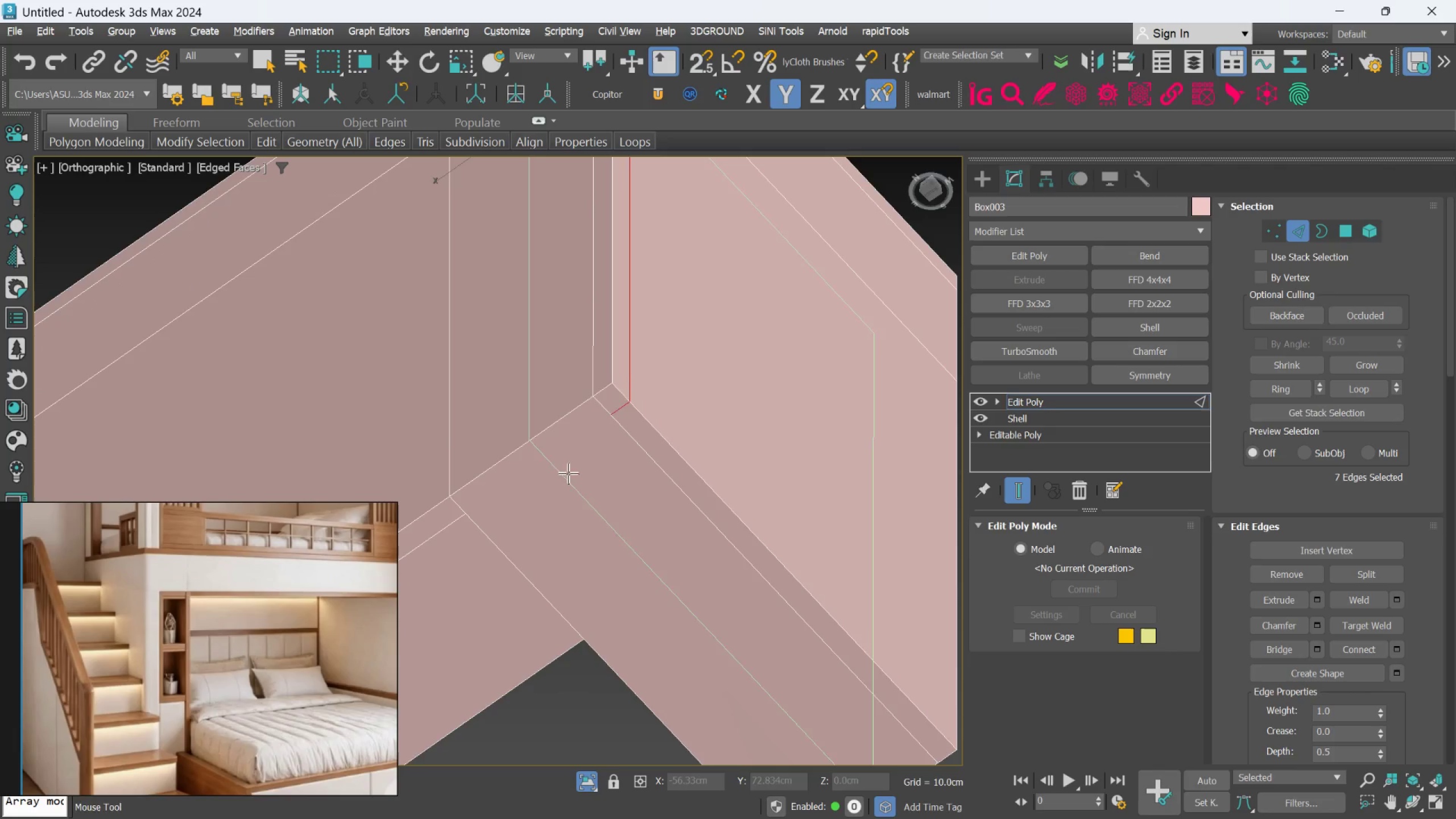 
key(Alt+1)
 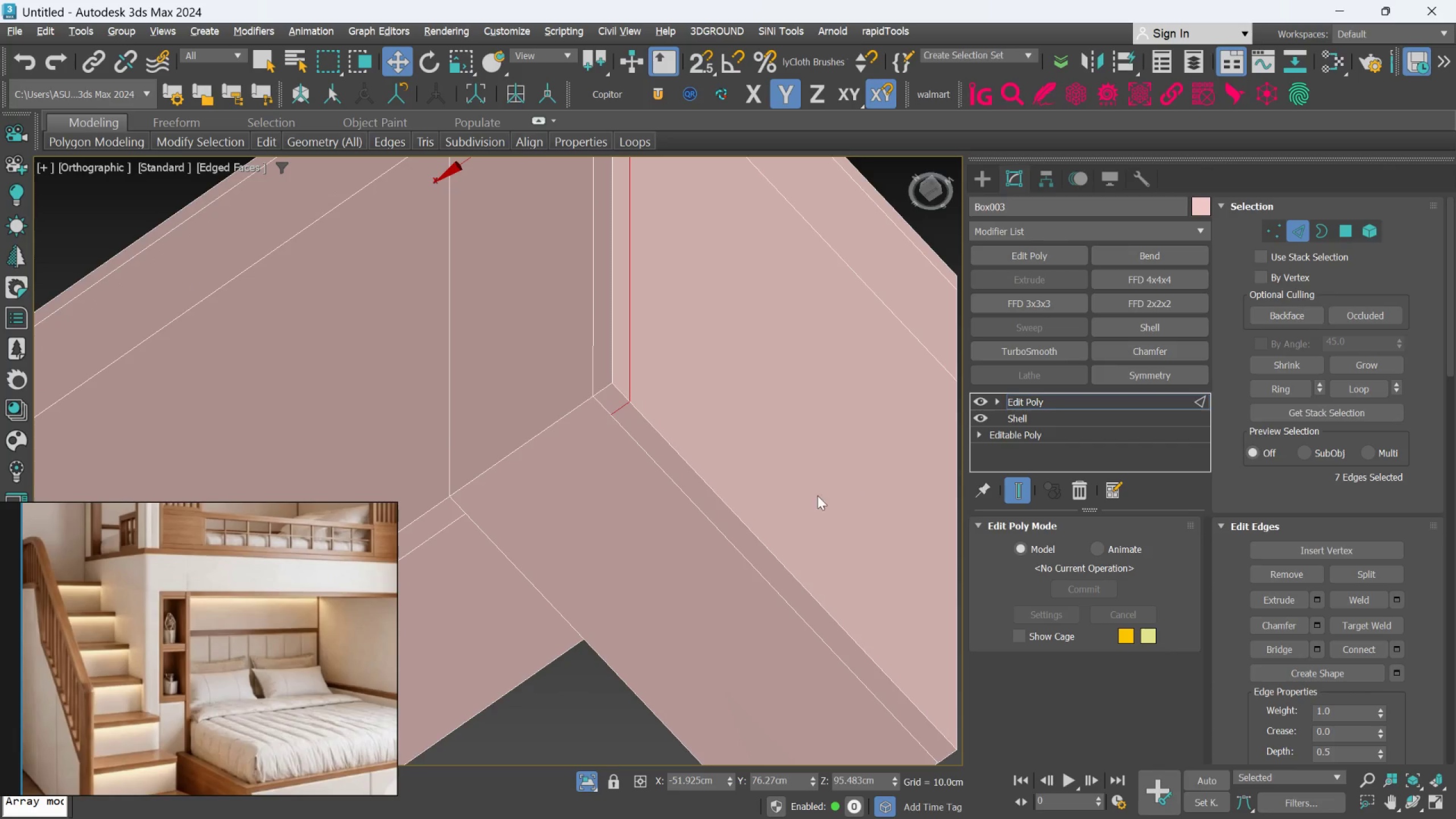 
left_click([1284, 230])
 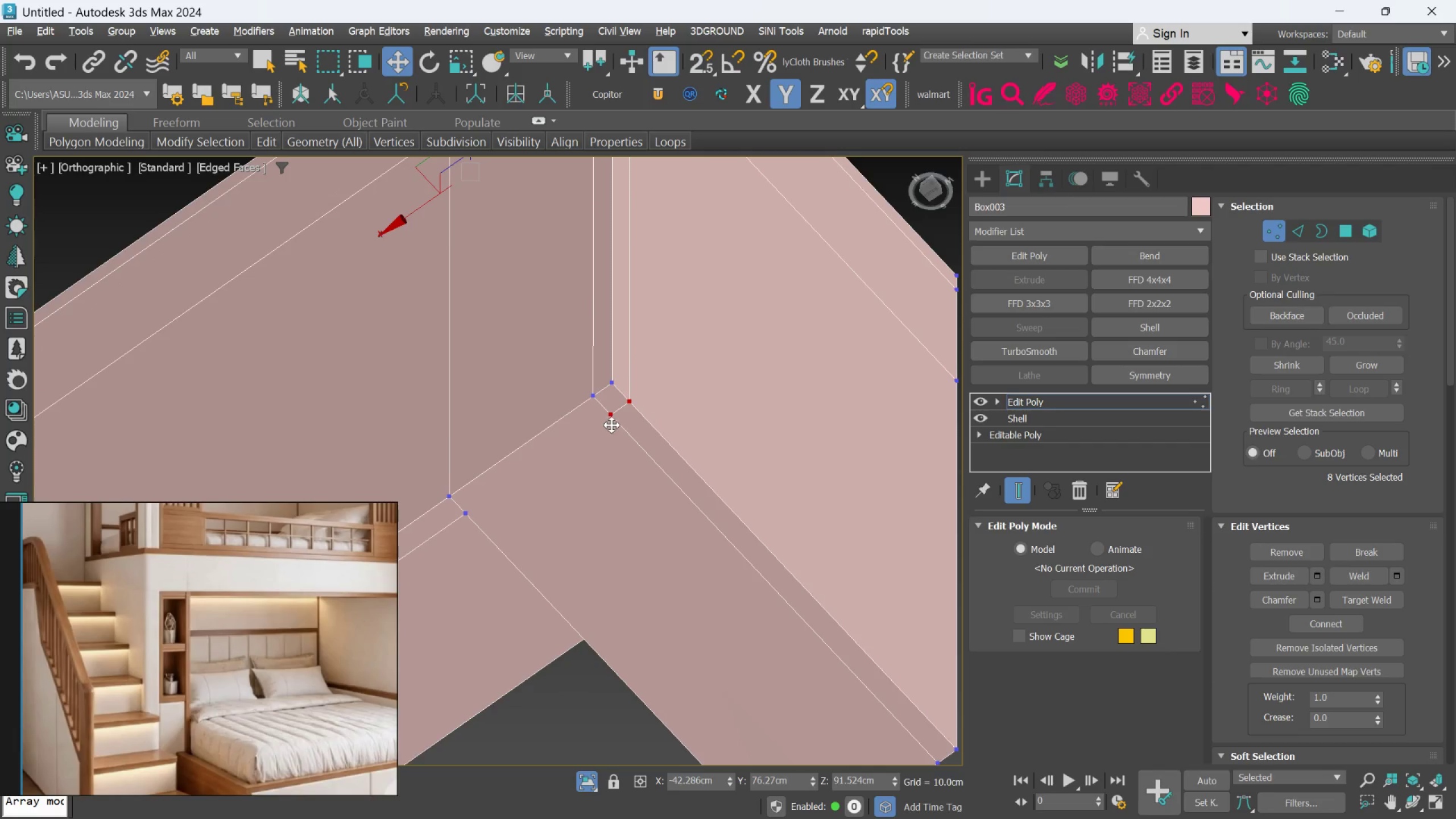 
left_click([611, 416])
 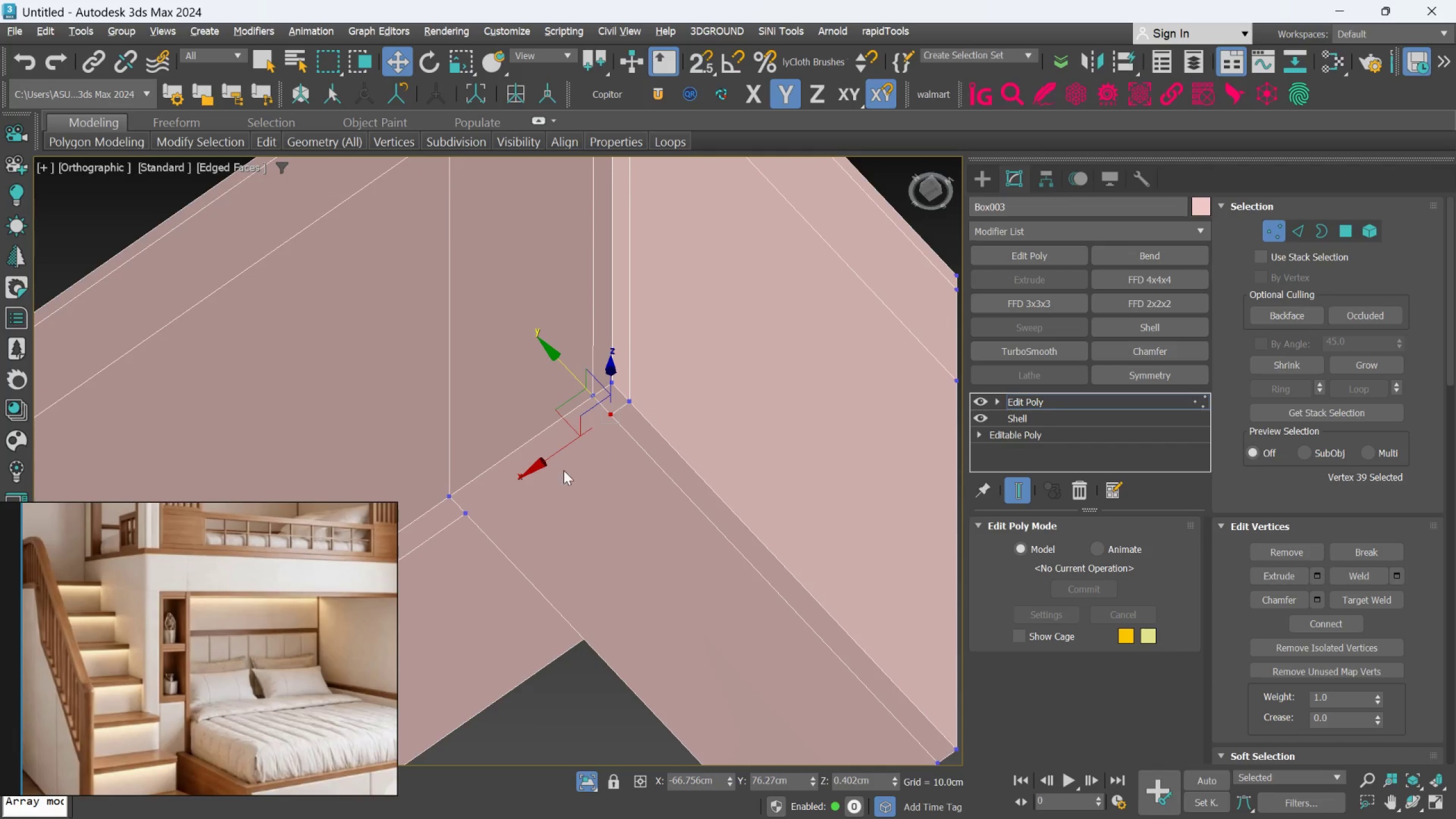 
hold_key(key=ControlLeft, duration=1.05)
left_click([460, 514])
 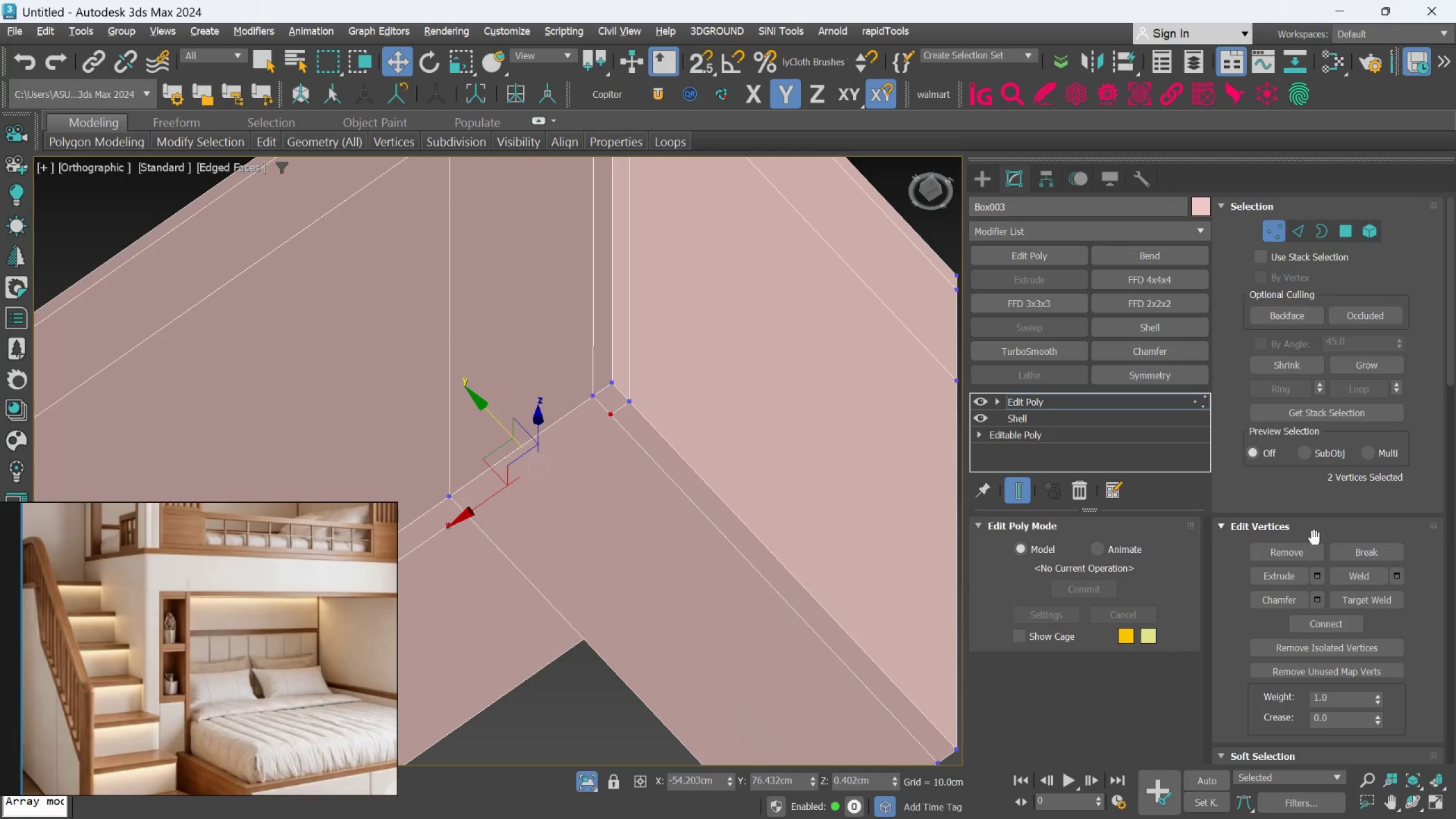 
left_click([1317, 623])
 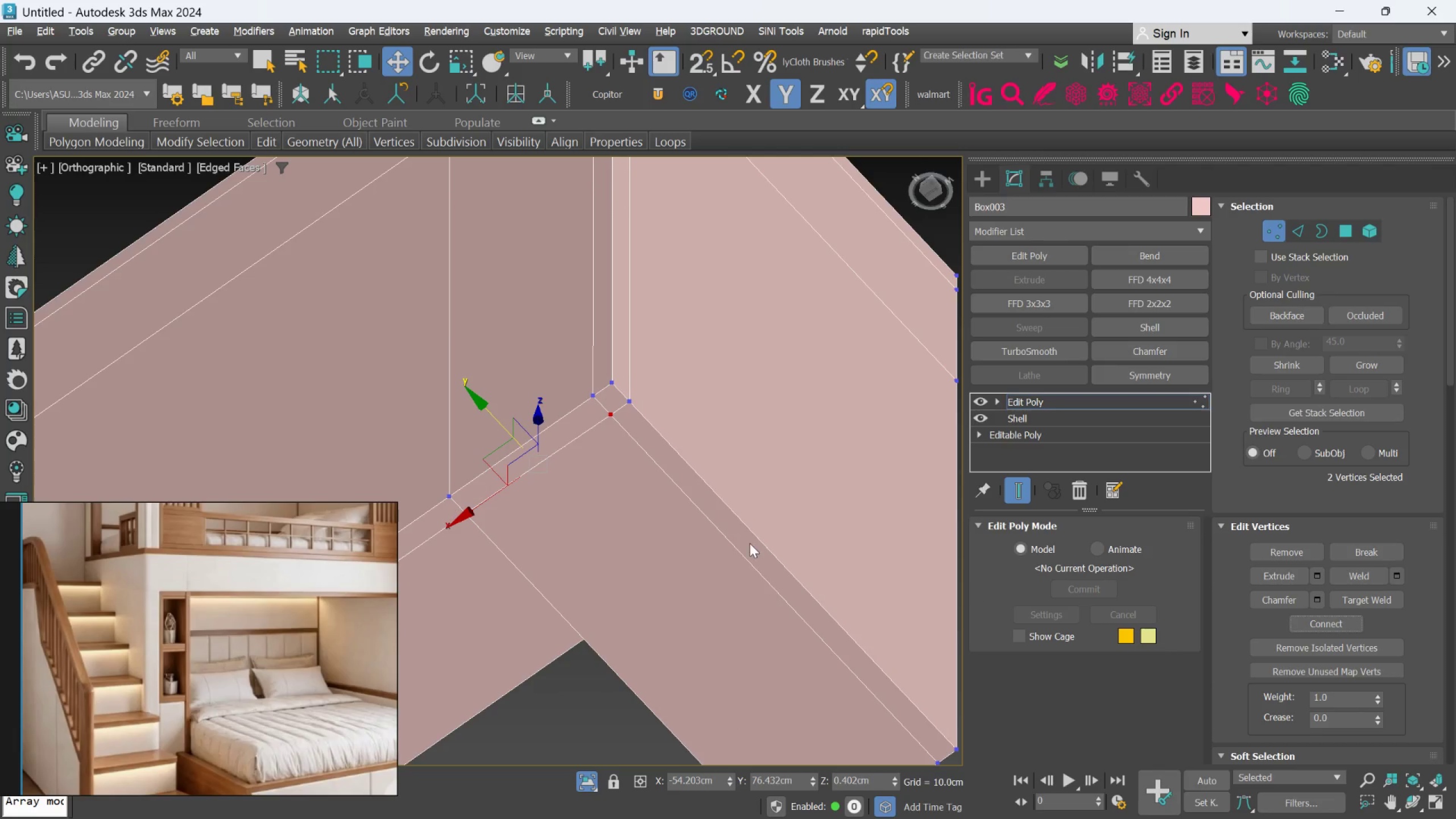 
scroll: coordinate [739, 542], scroll_direction: down, amount: 2.0
 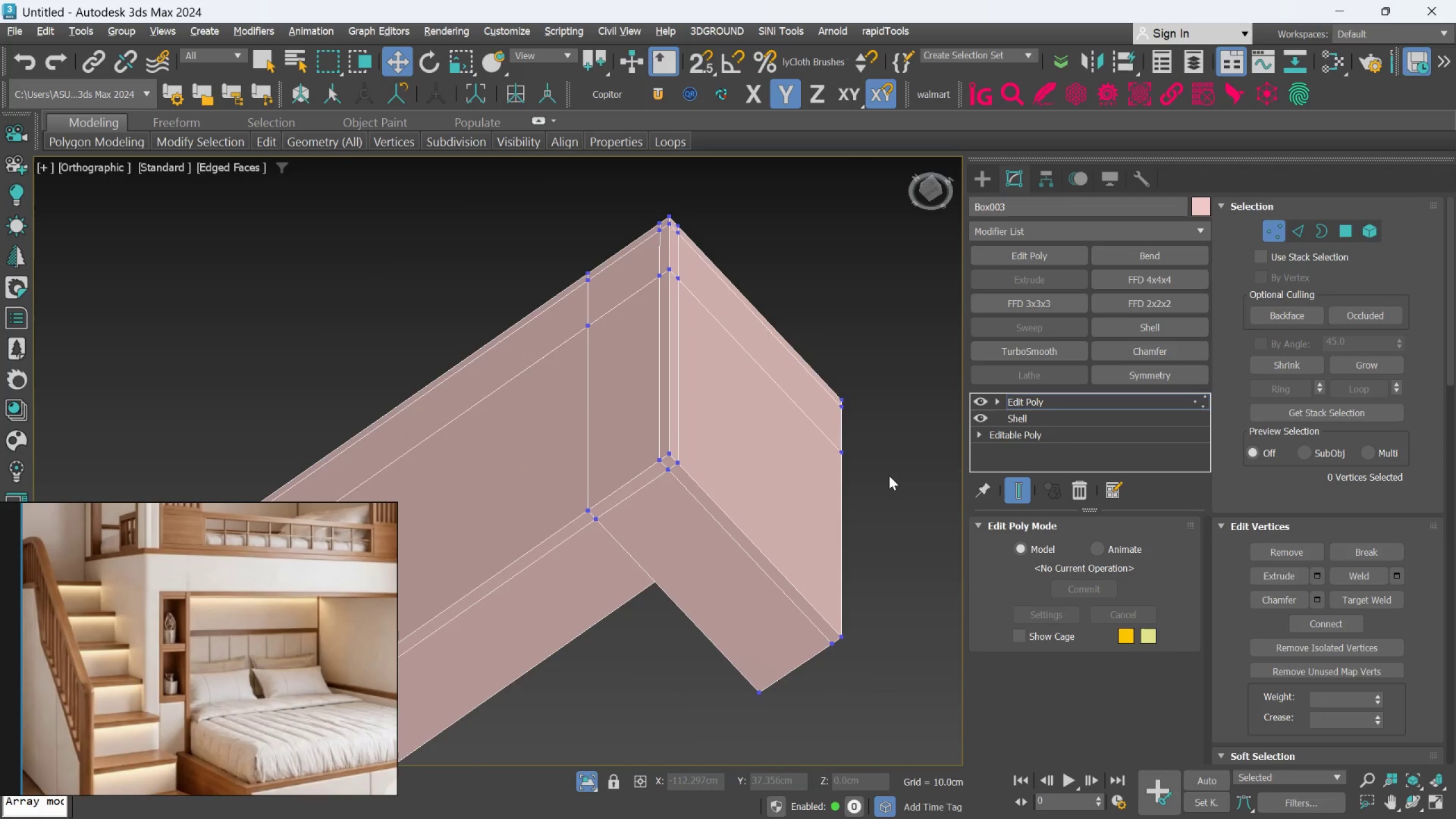 
hold_key(key=AltLeft, duration=0.69)
 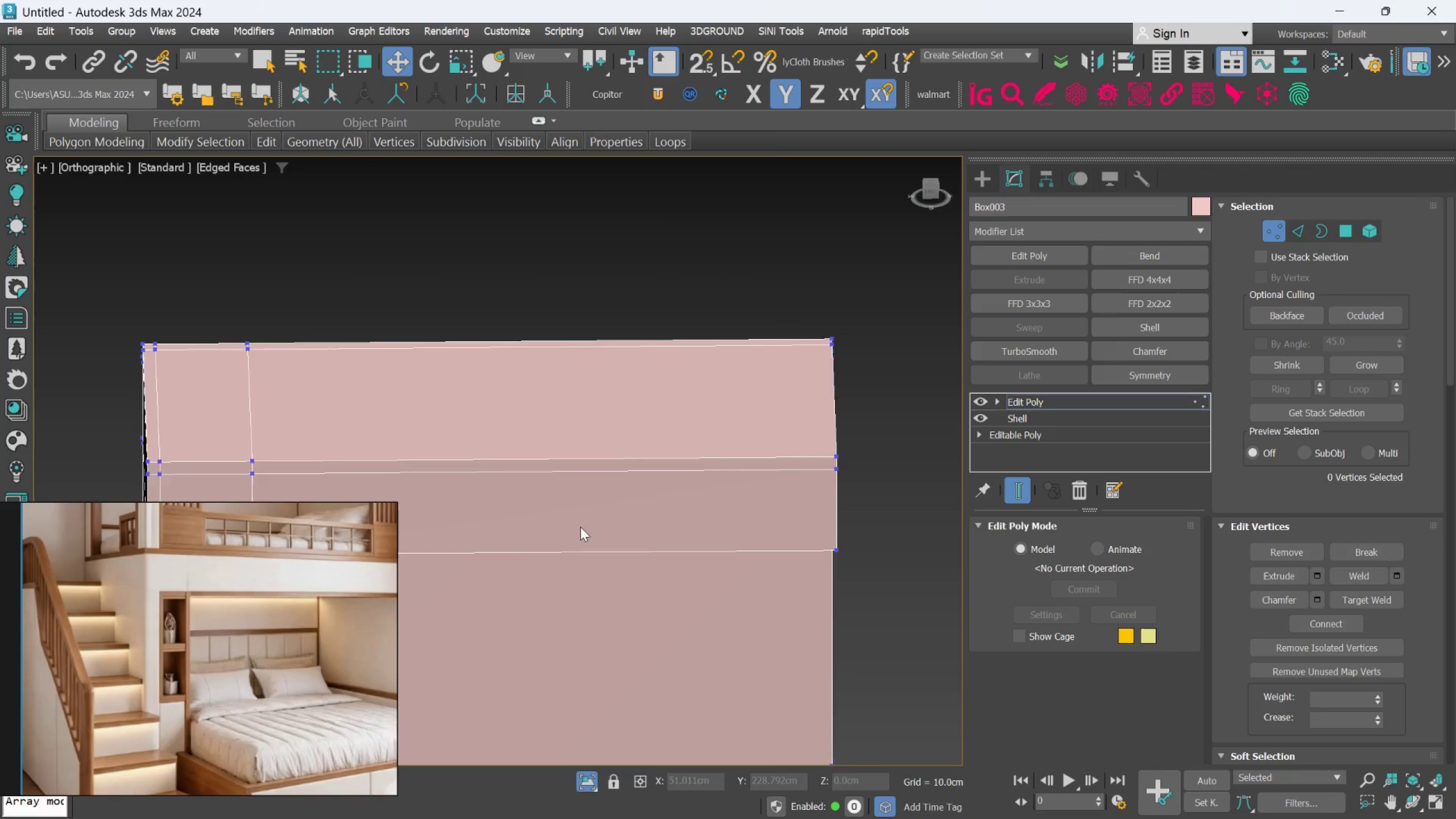 
scroll: coordinate [687, 461], scroll_direction: none, amount: 0.0
 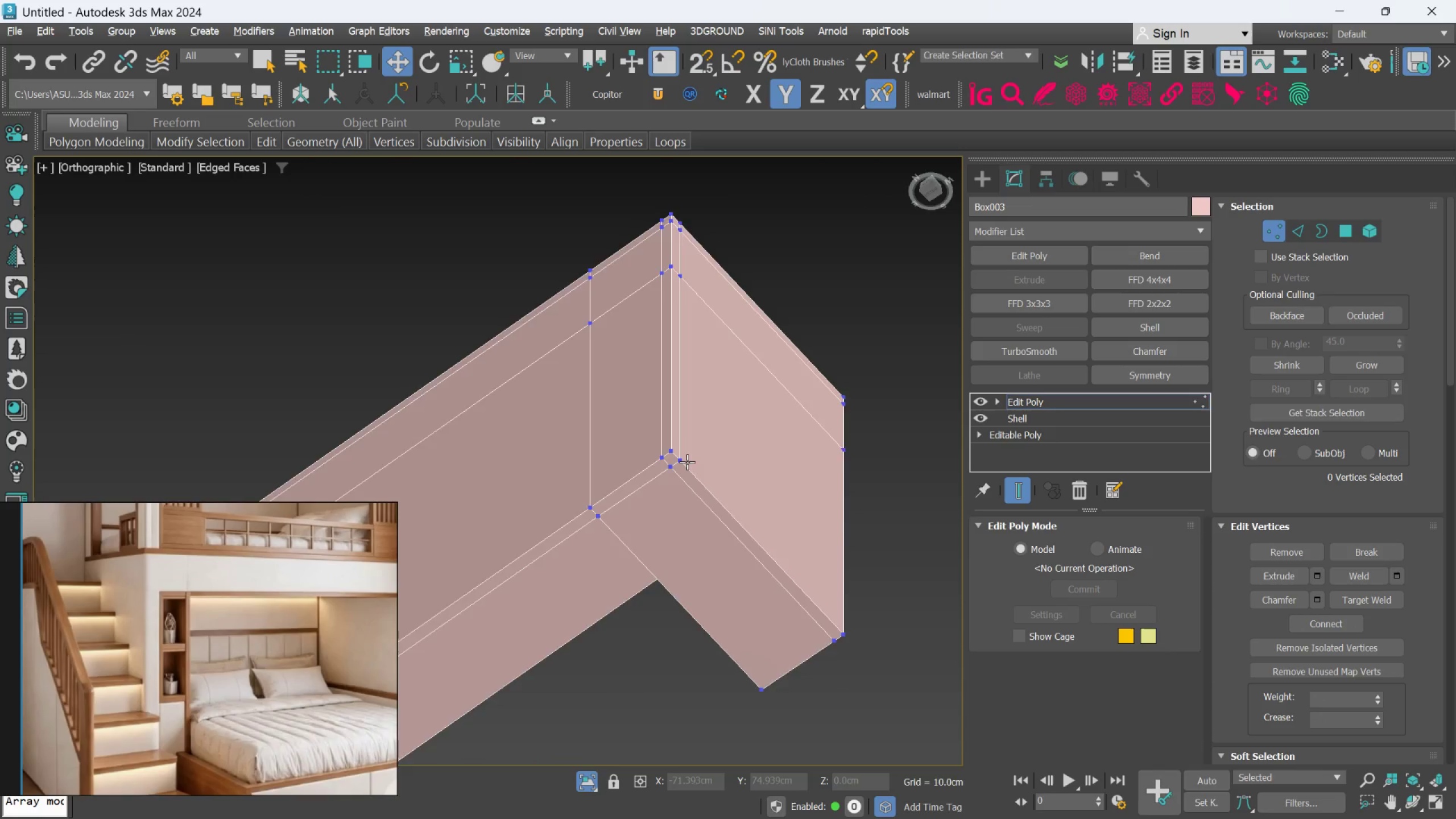 
hold_key(key=AltLeft, duration=0.66)
 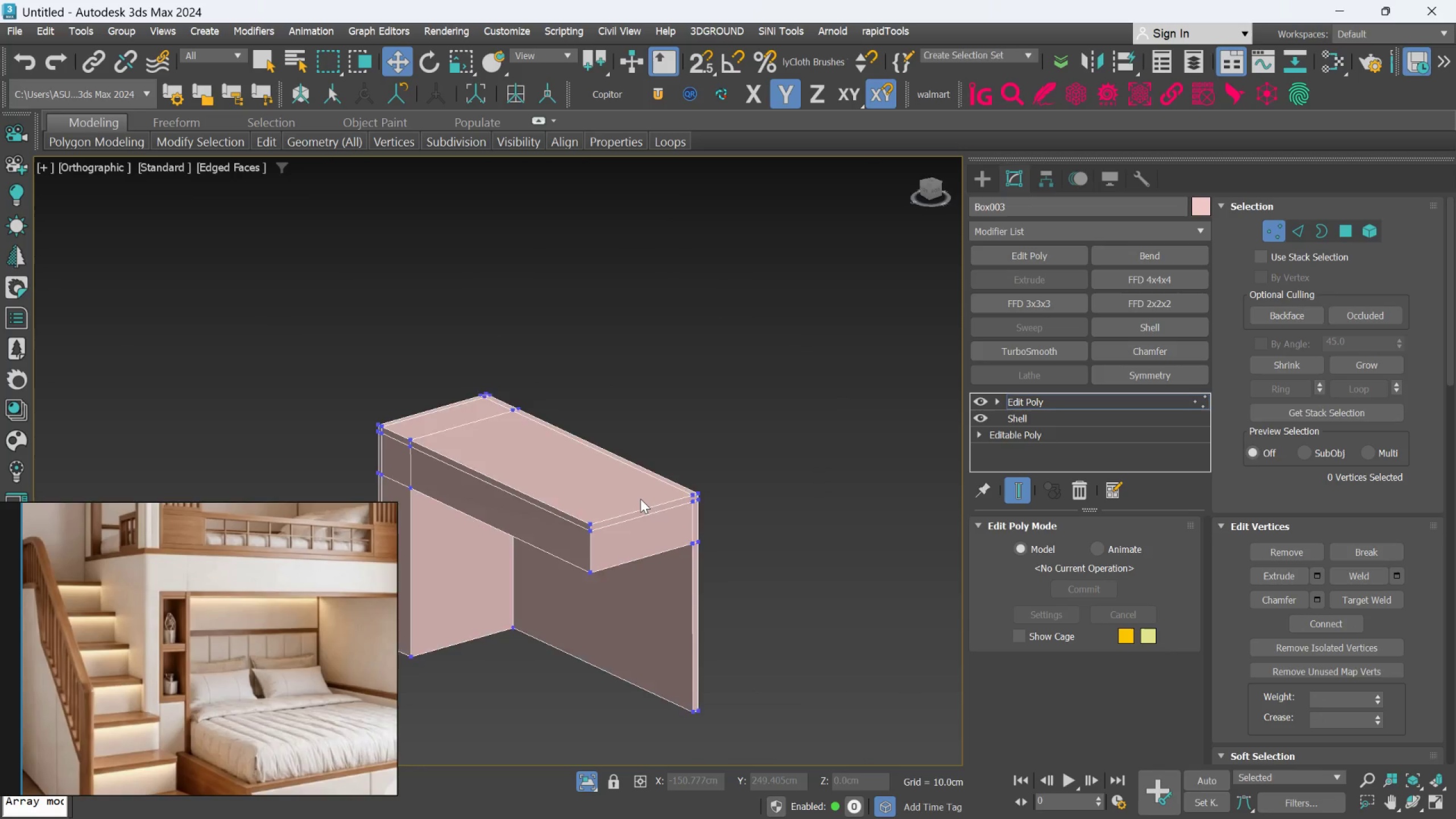 
scroll: coordinate [592, 522], scroll_direction: down, amount: 2.0
 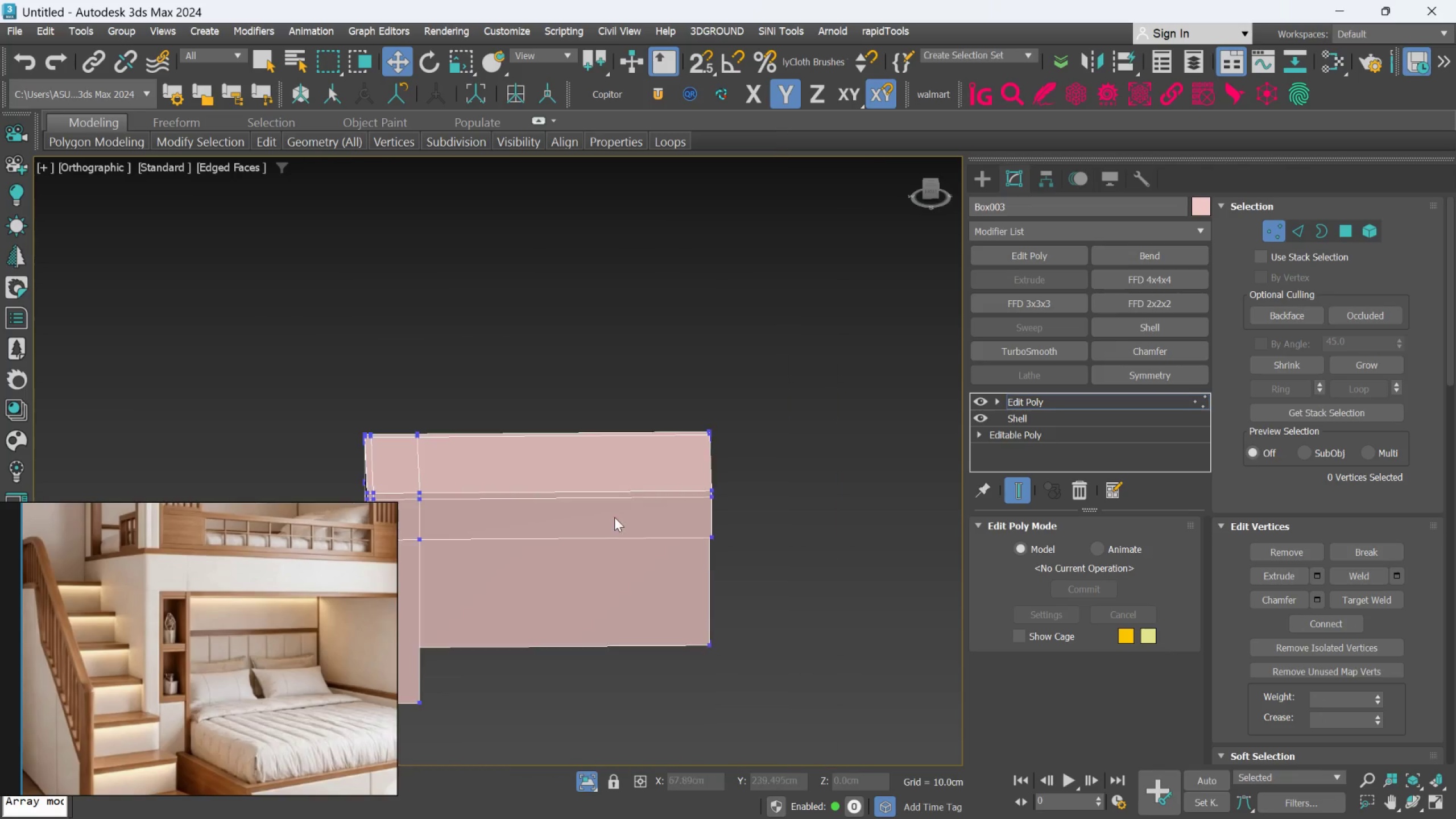 
hold_key(key=AltLeft, duration=0.58)
 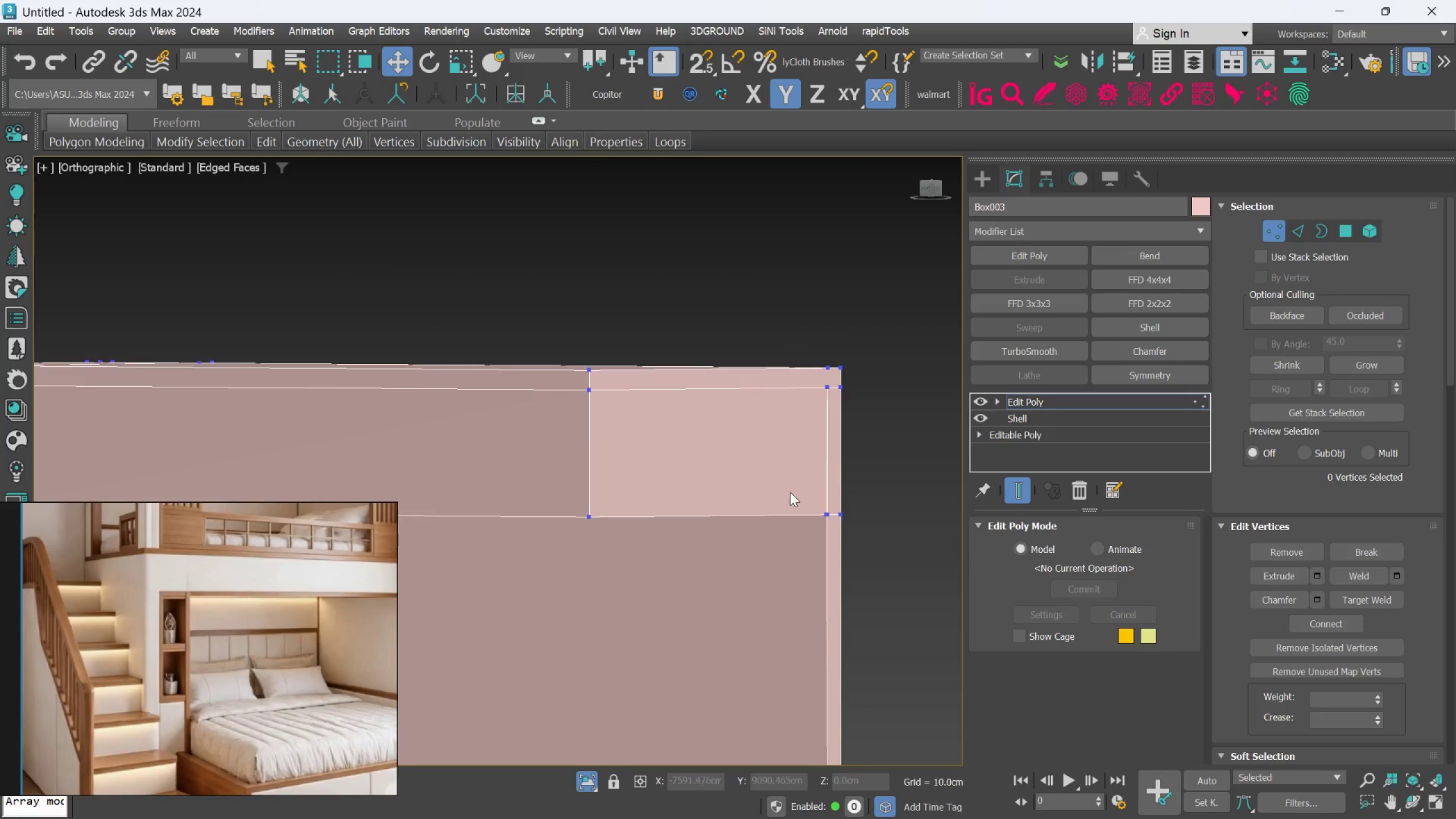 
scroll: coordinate [649, 494], scroll_direction: up, amount: 3.0
 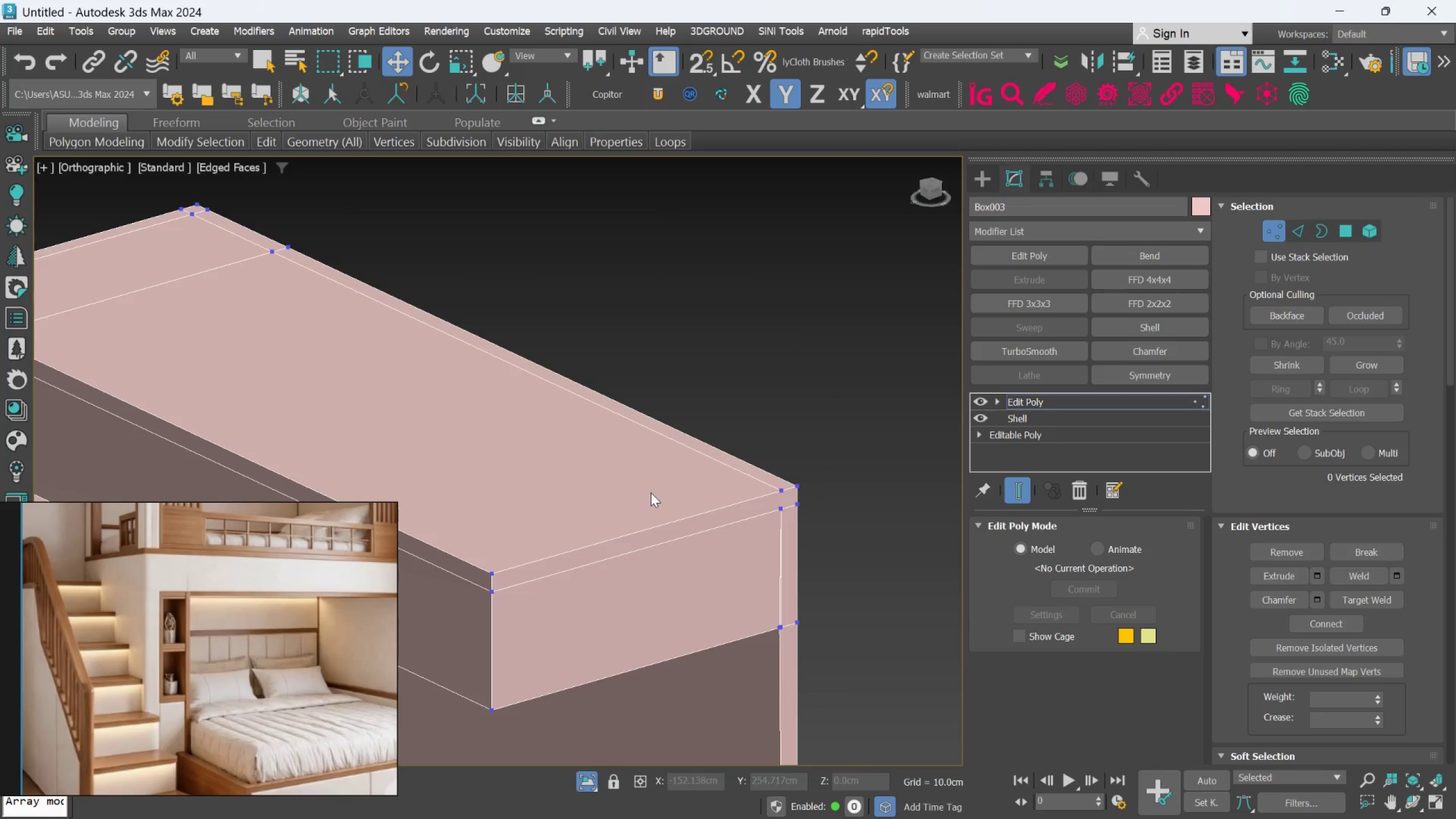 
hold_key(key=AltLeft, duration=0.45)
 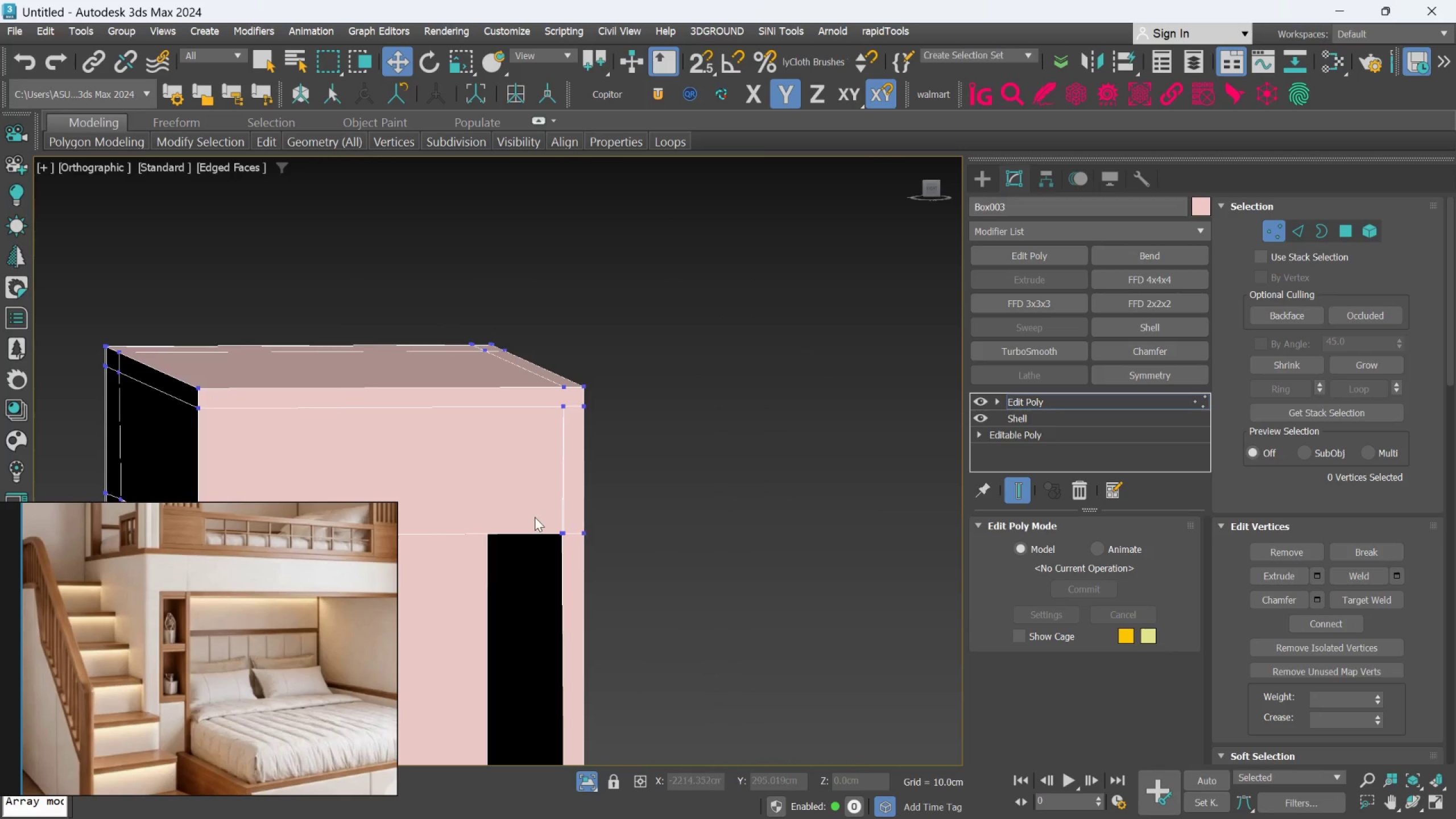 
scroll: coordinate [631, 497], scroll_direction: up, amount: 4.0
 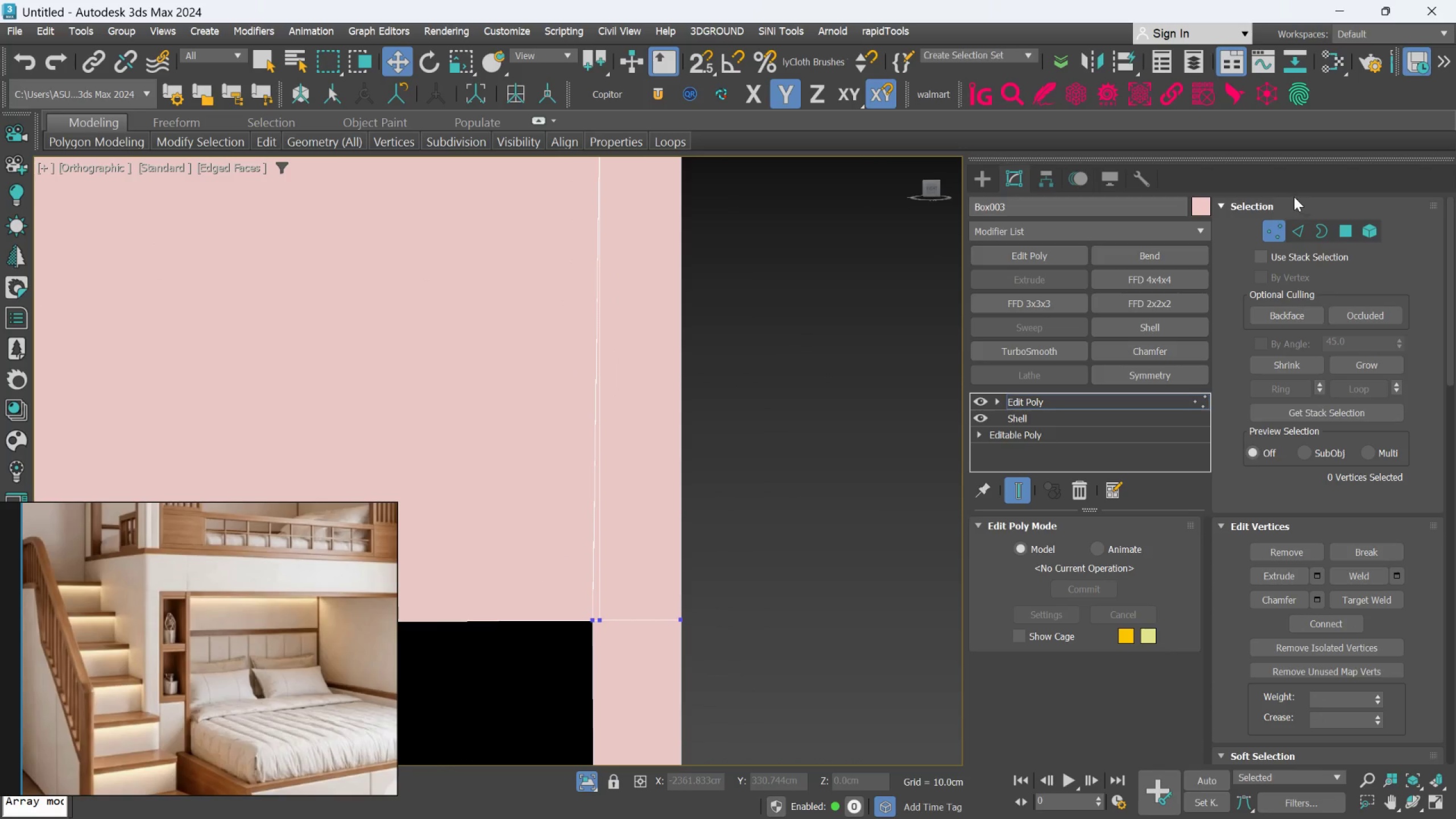 
left_click([1297, 224])
 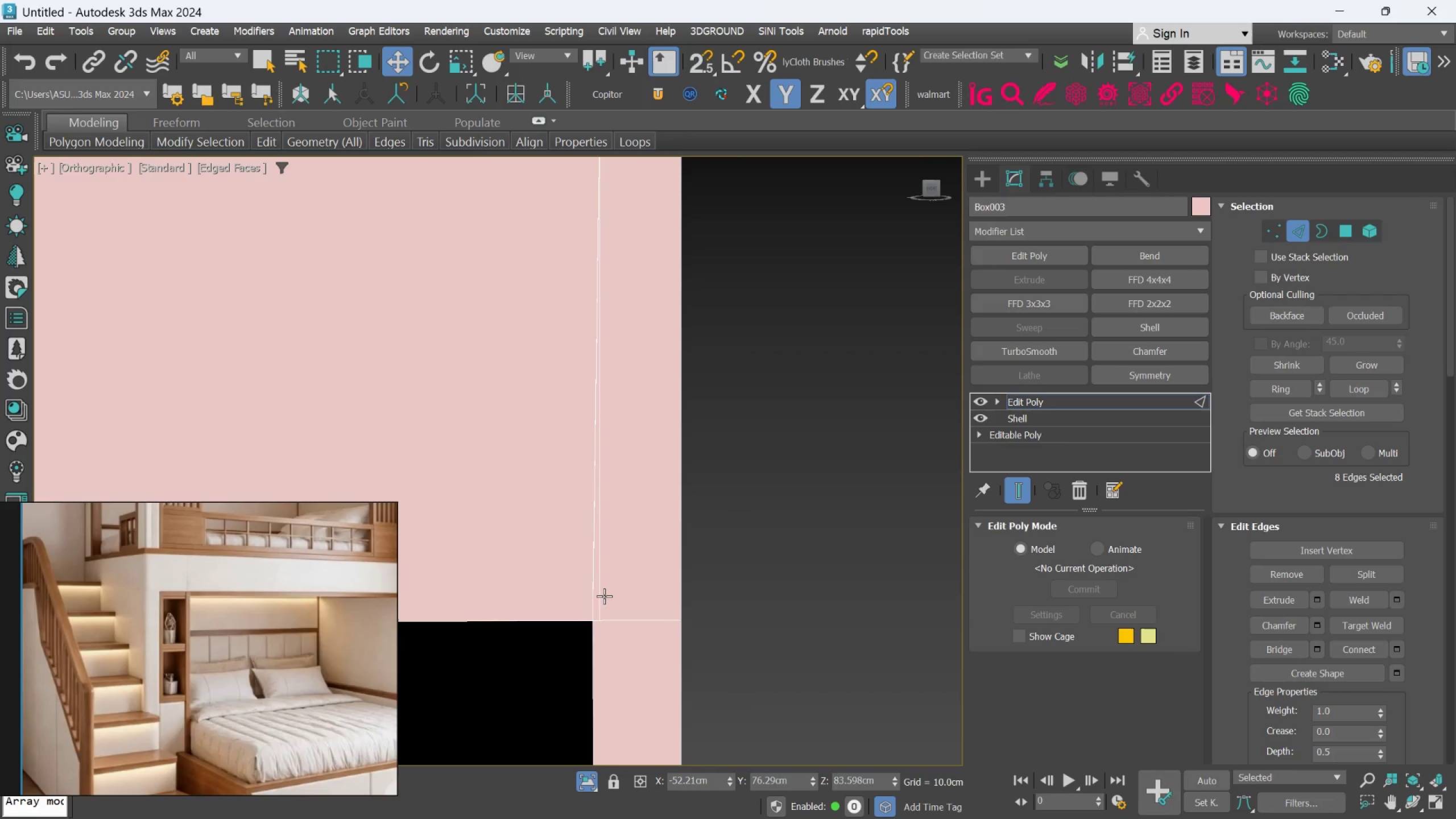 
left_click([601, 596])
 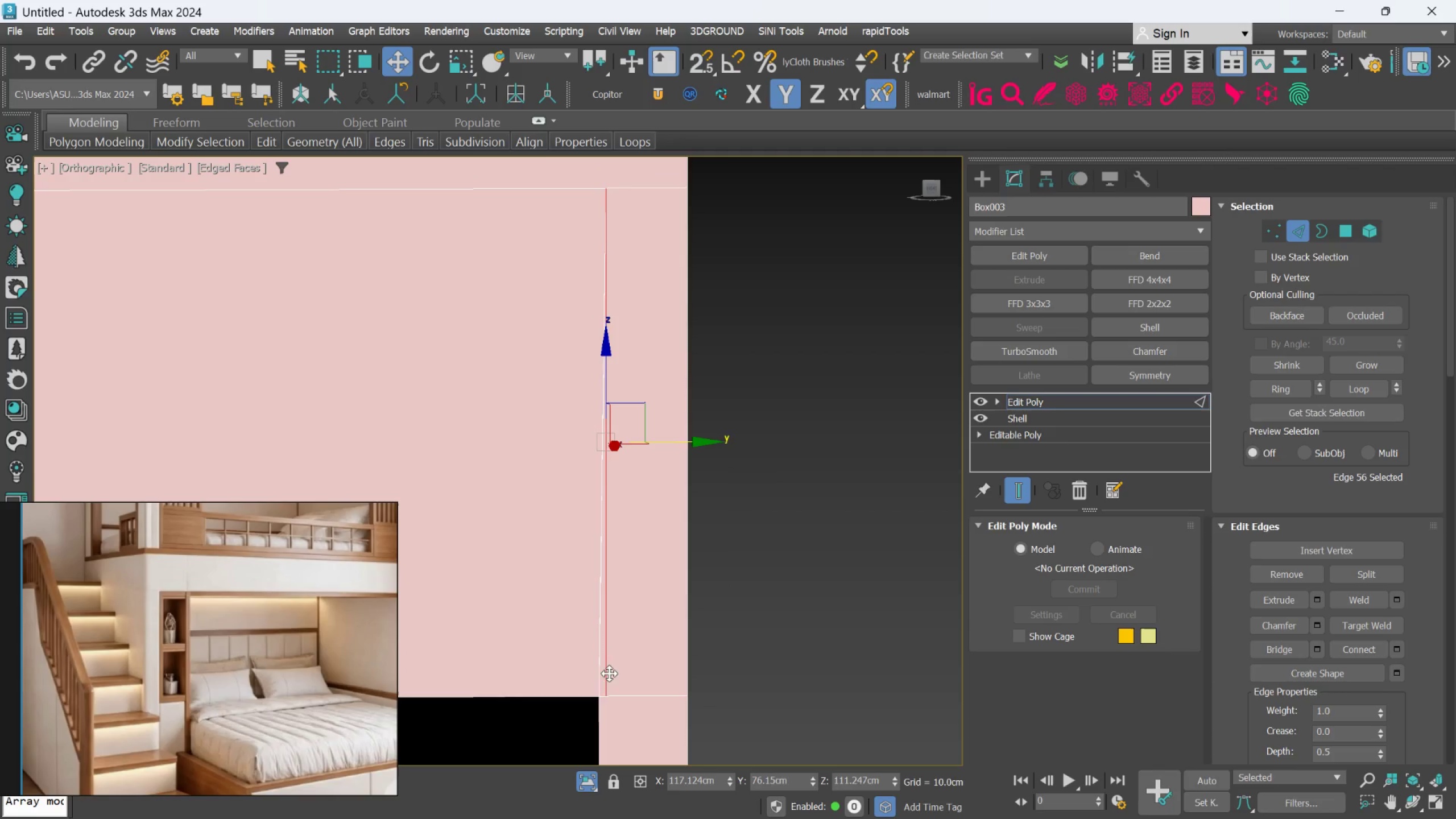 
key(Control+Backspace)
 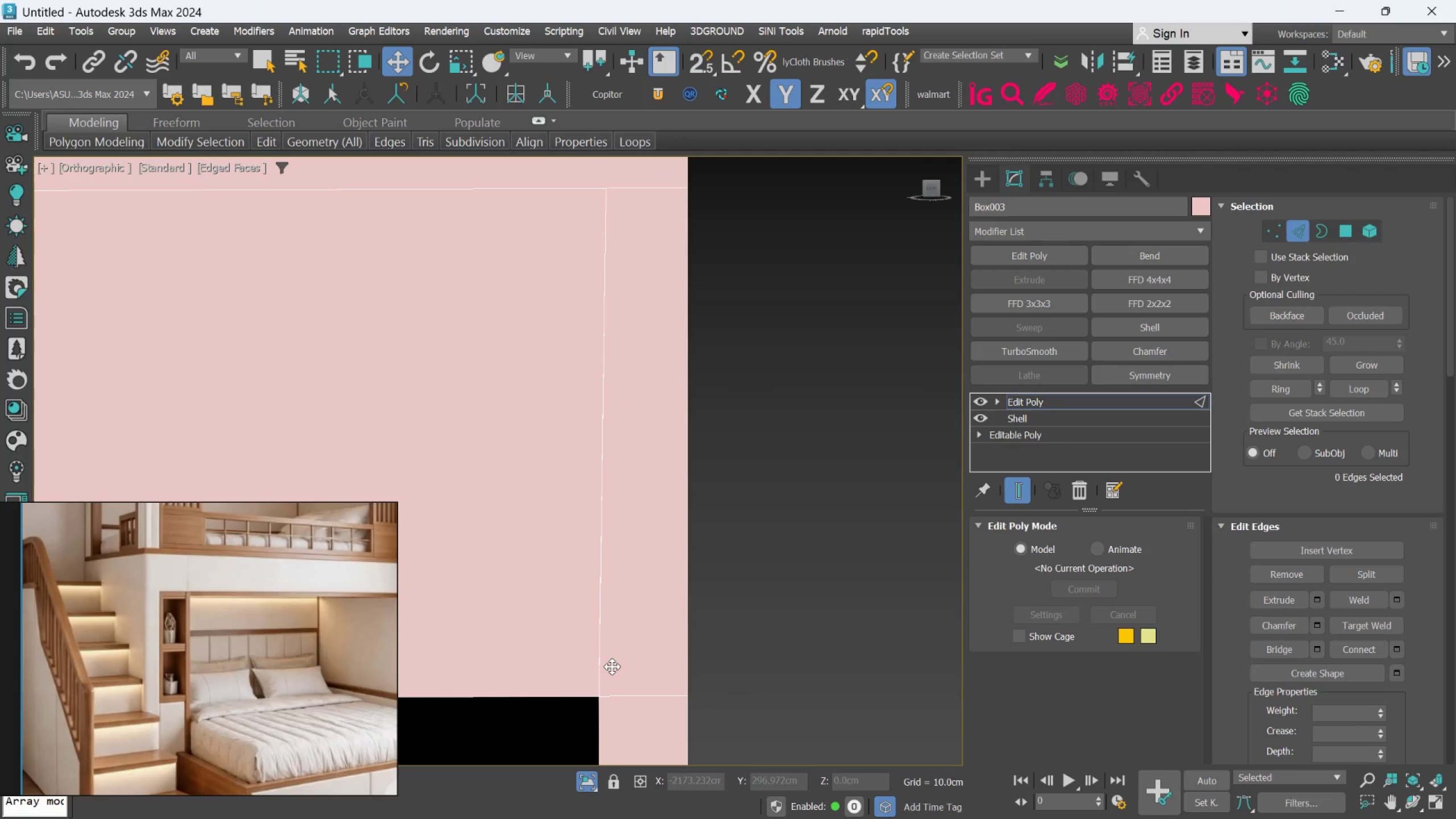 
key(Control+Z)
 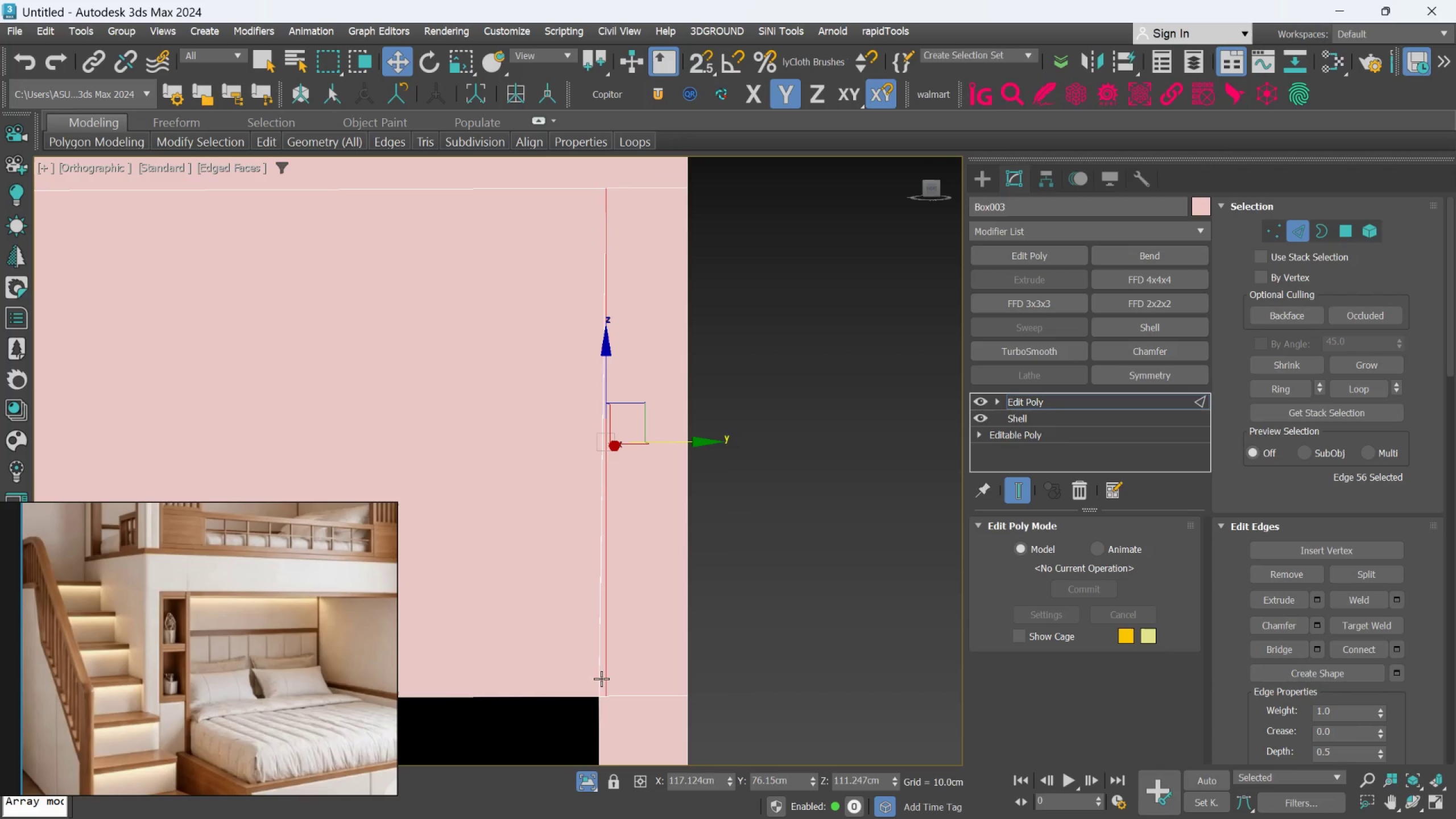 
double_click([599, 681])
 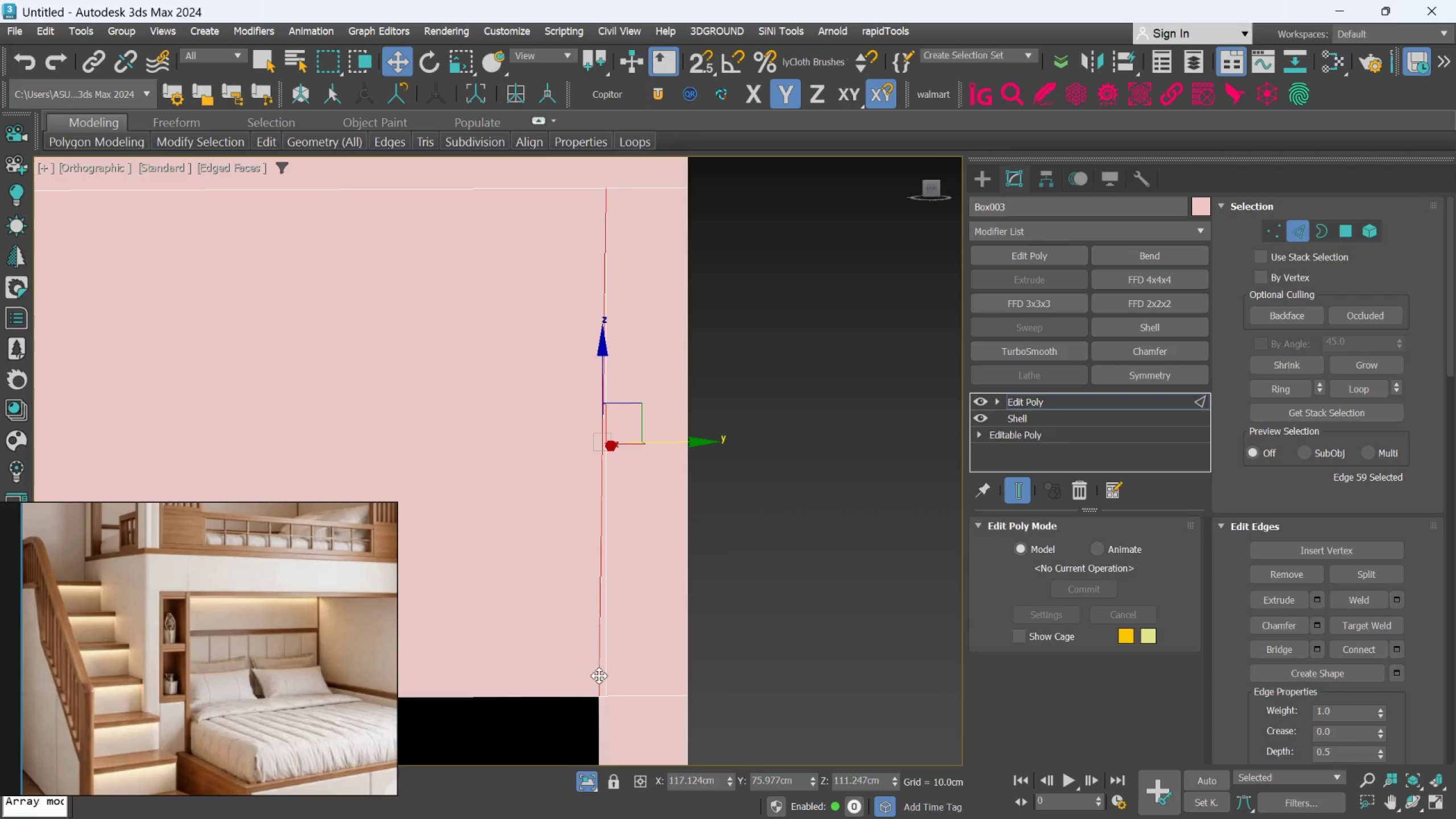 
key(Control+Backspace)
 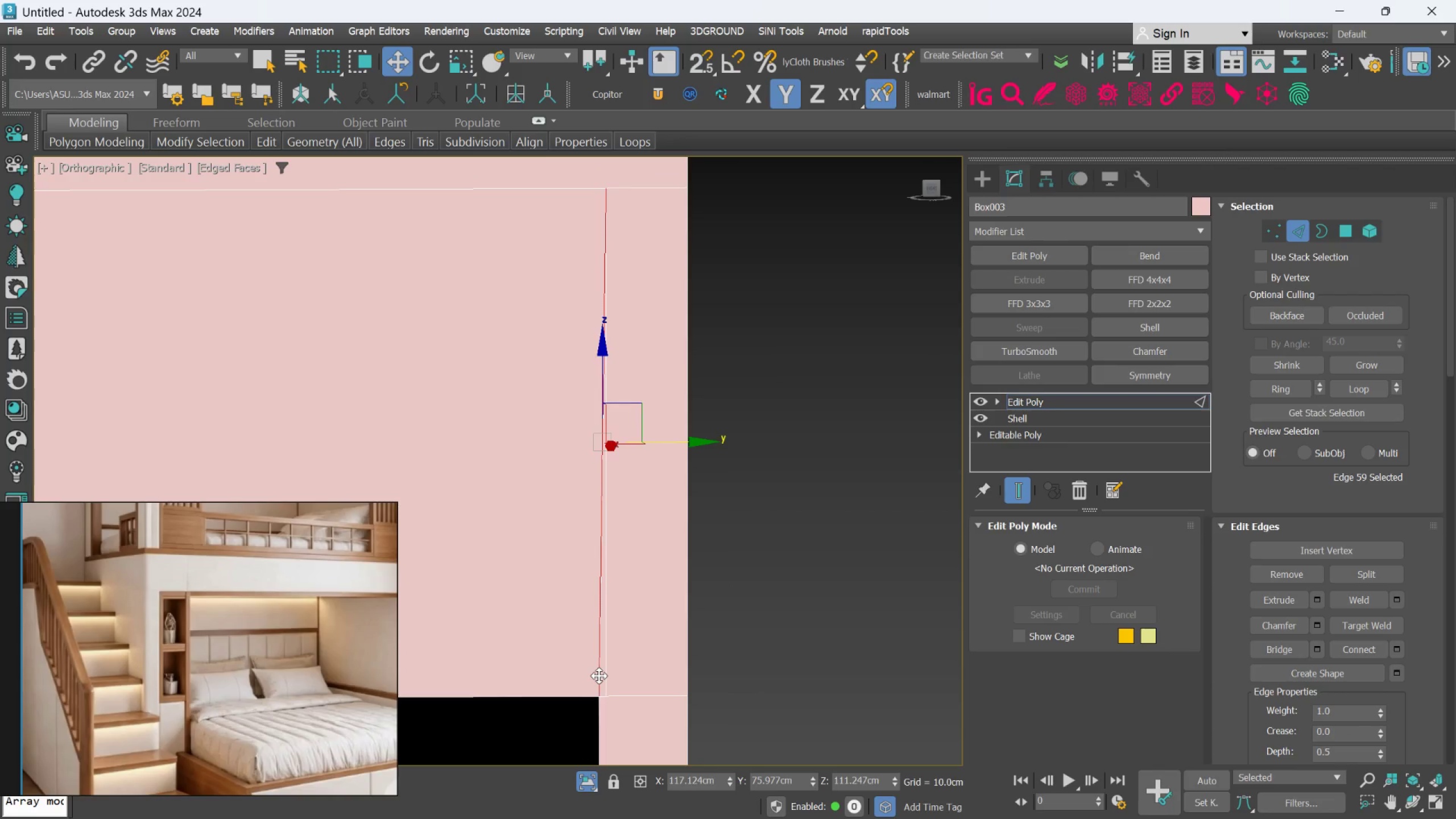 
key(Control+Backspace)
 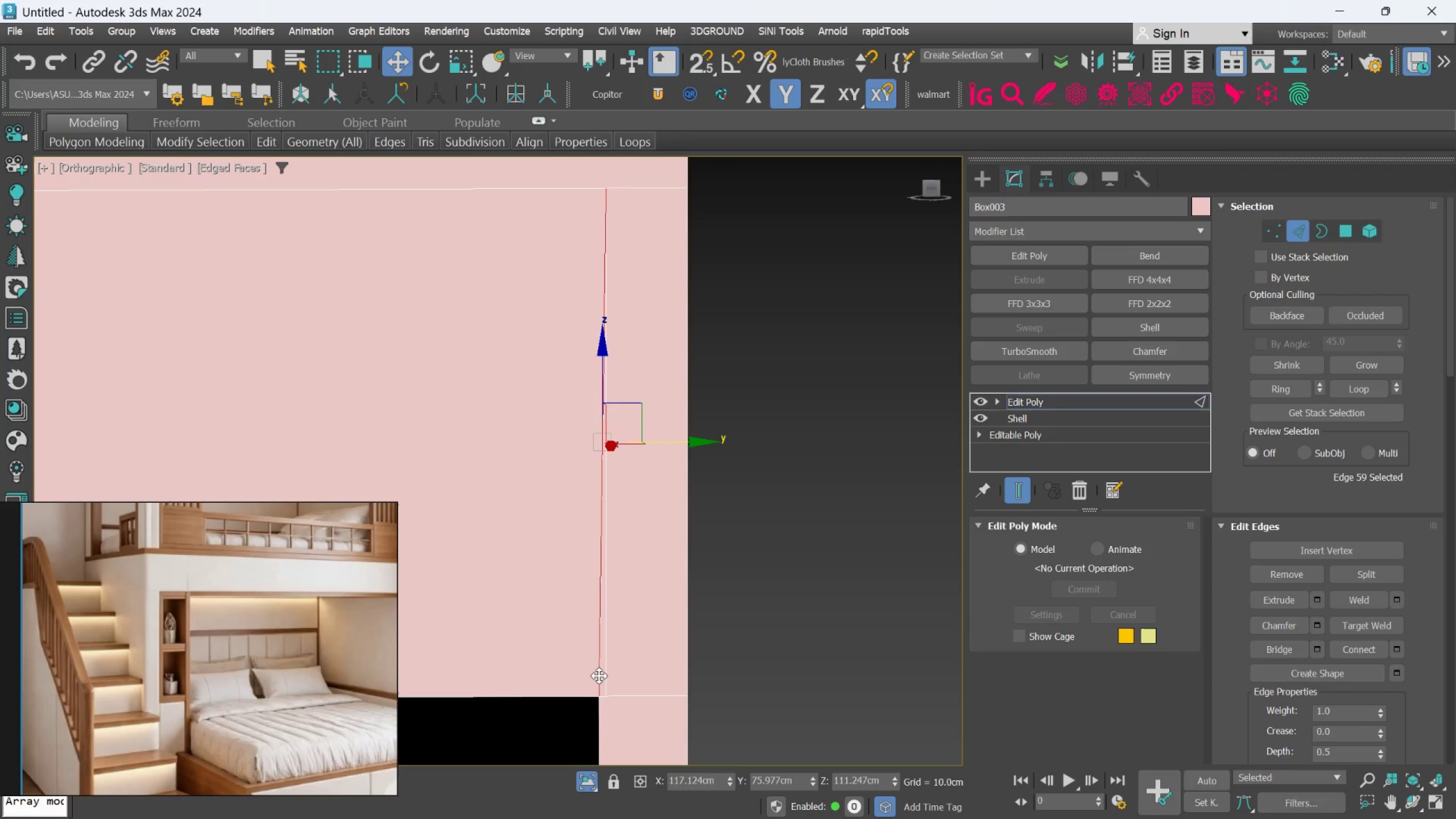 
key(Delete)
 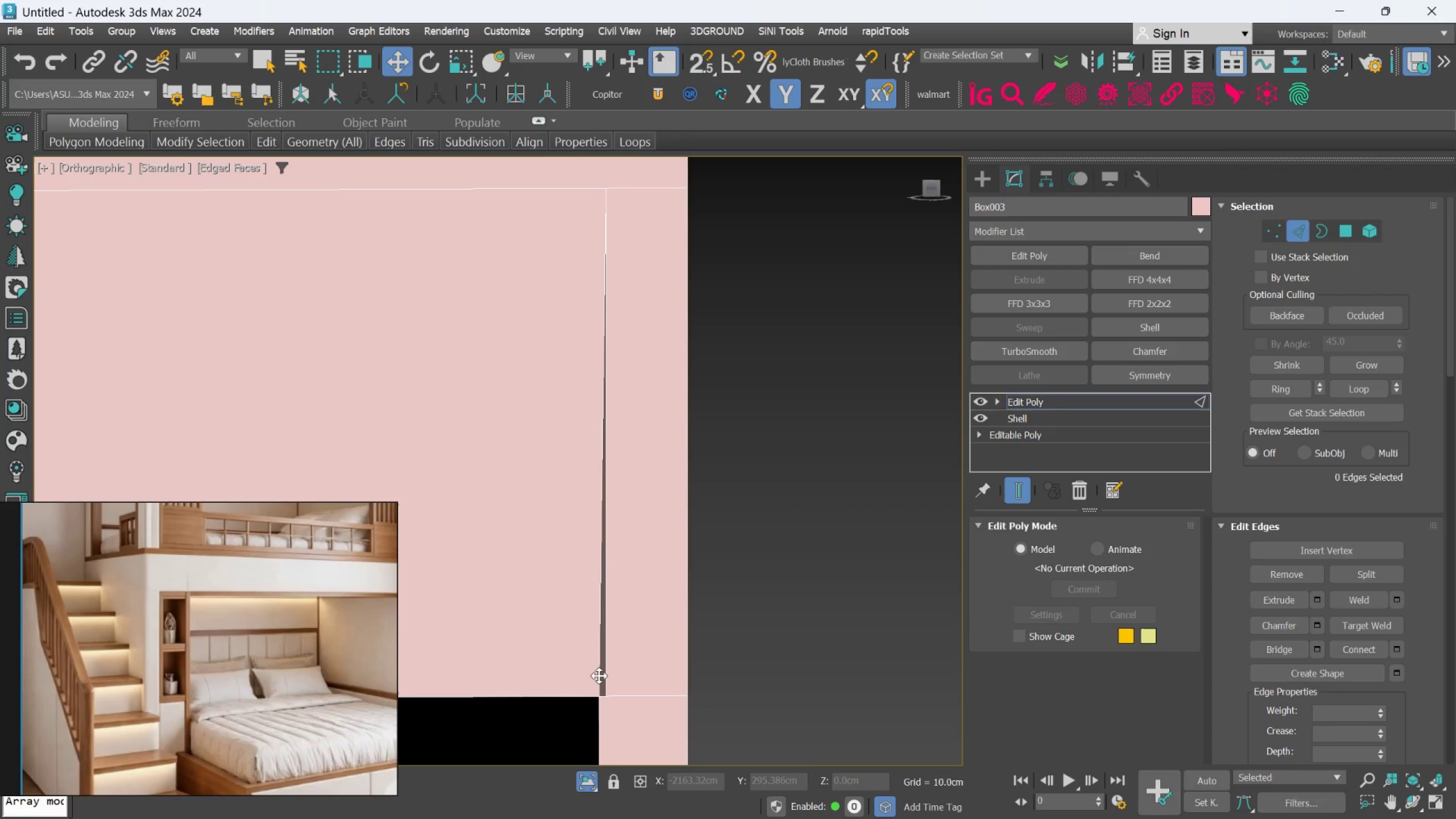 
key(Control+Z)
 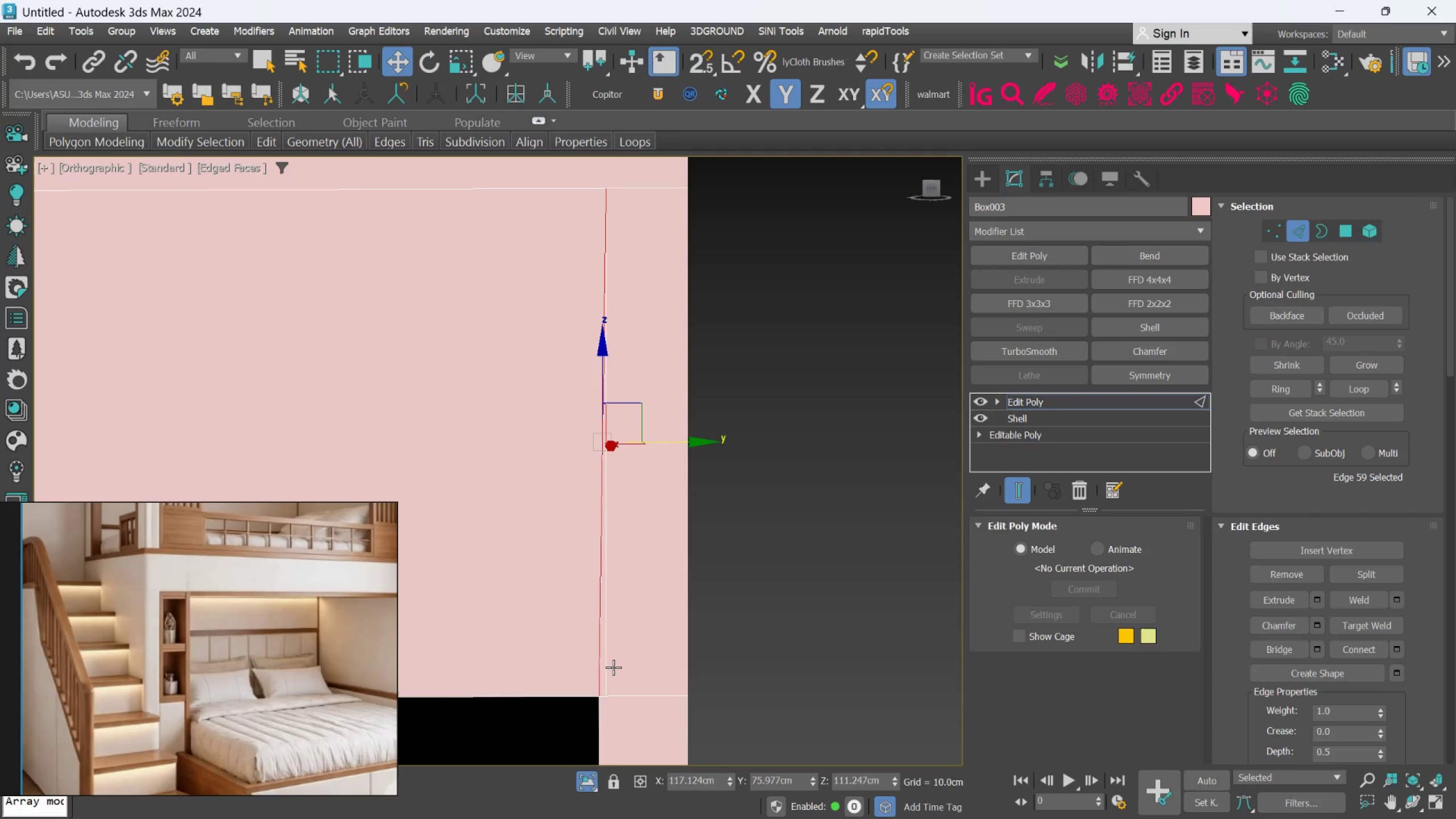 
left_click([613, 667])
 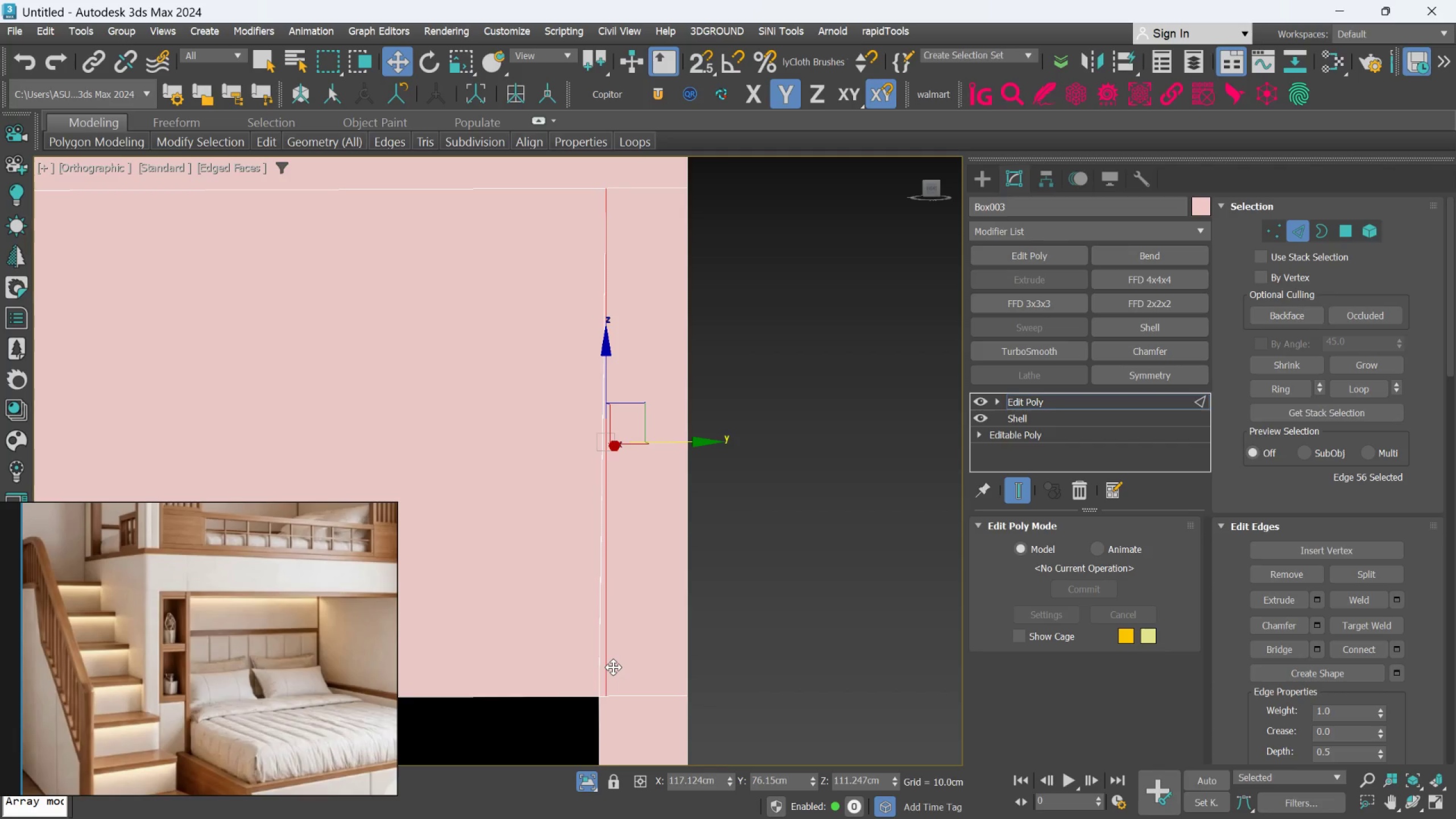 
key(Control+Backspace)
 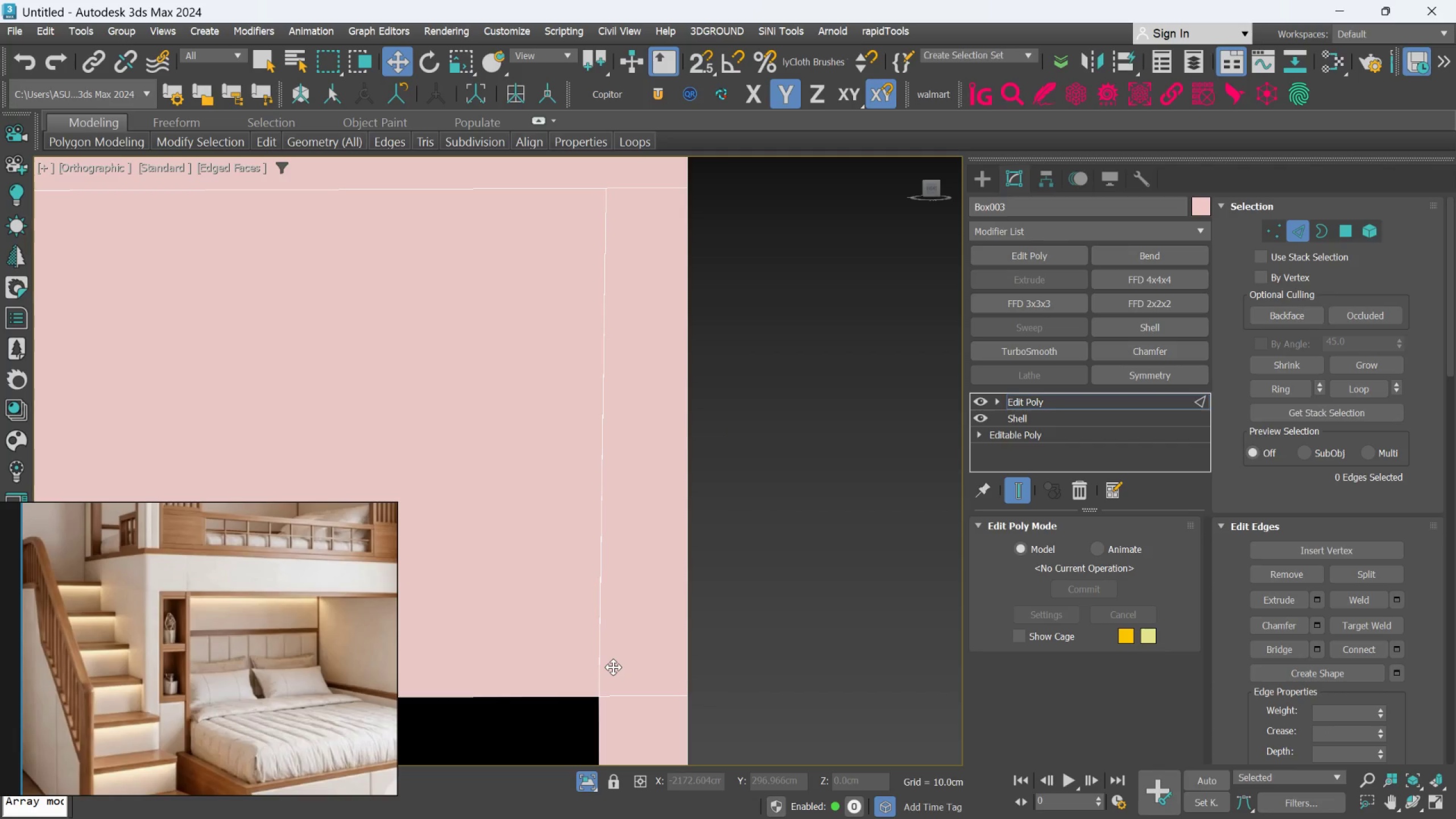 
scroll: coordinate [626, 574], scroll_direction: down, amount: 2.0
 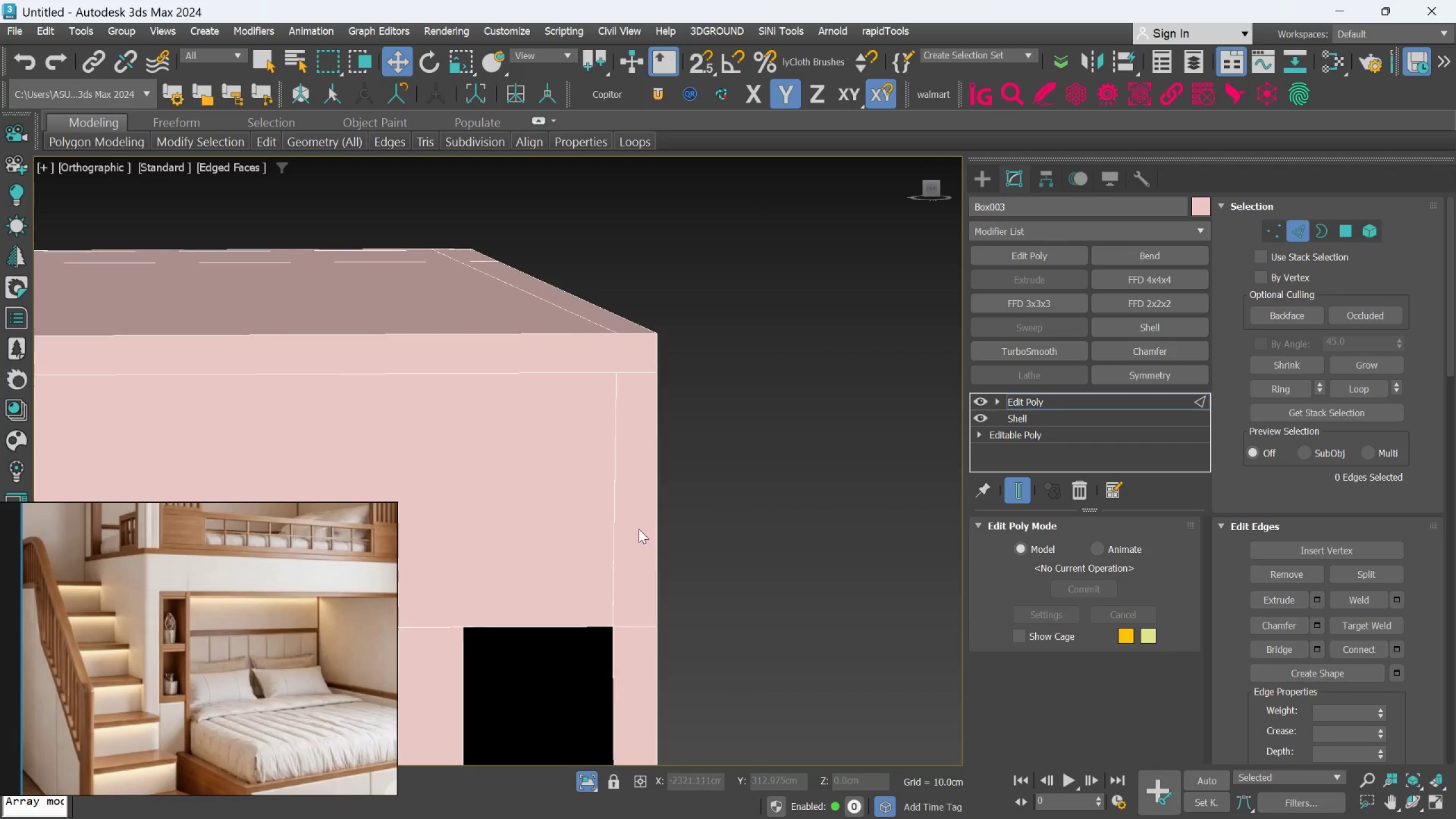 
hold_key(key=AltLeft, duration=0.64)
 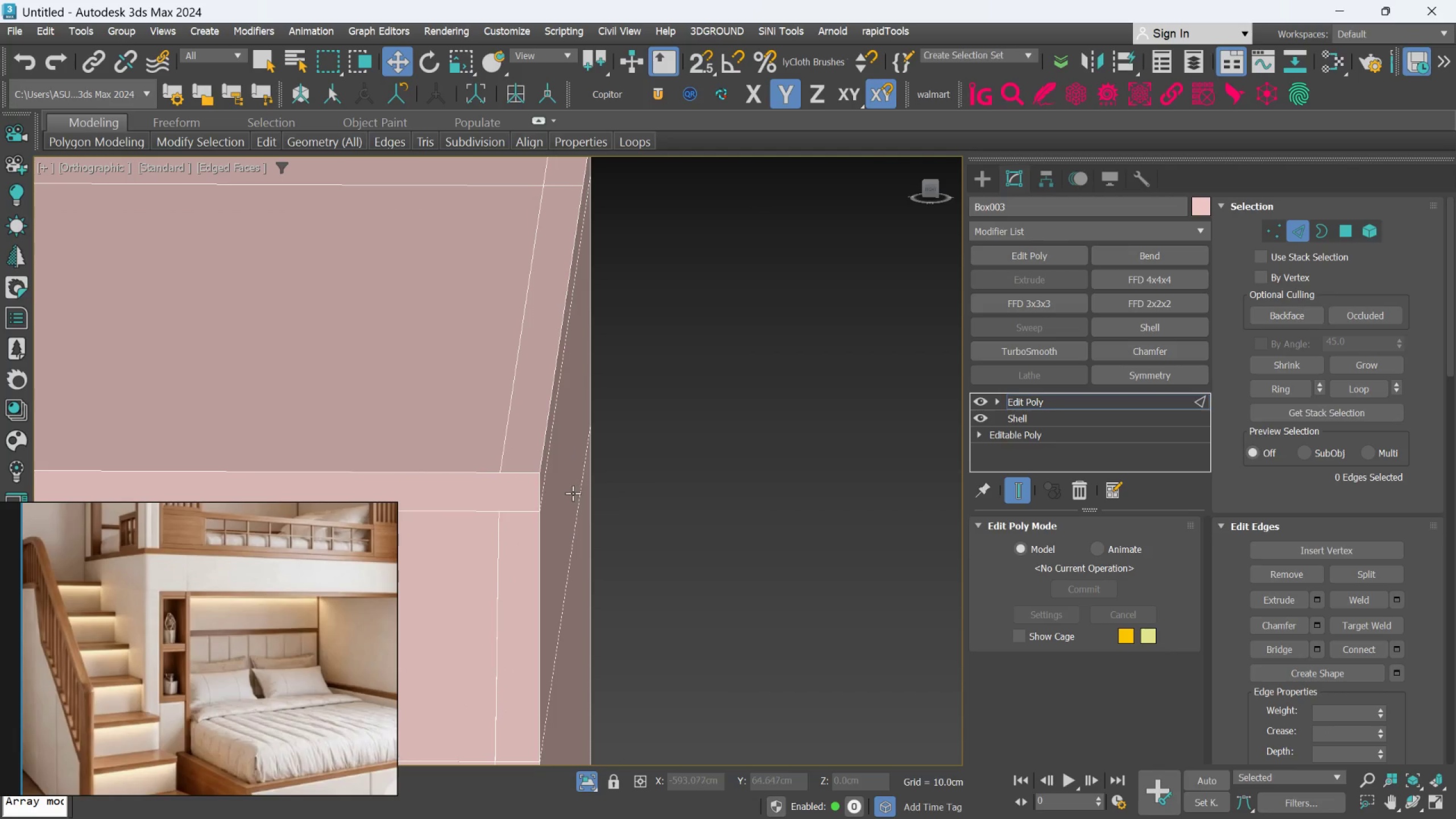 
key(Alt+AltLeft)
 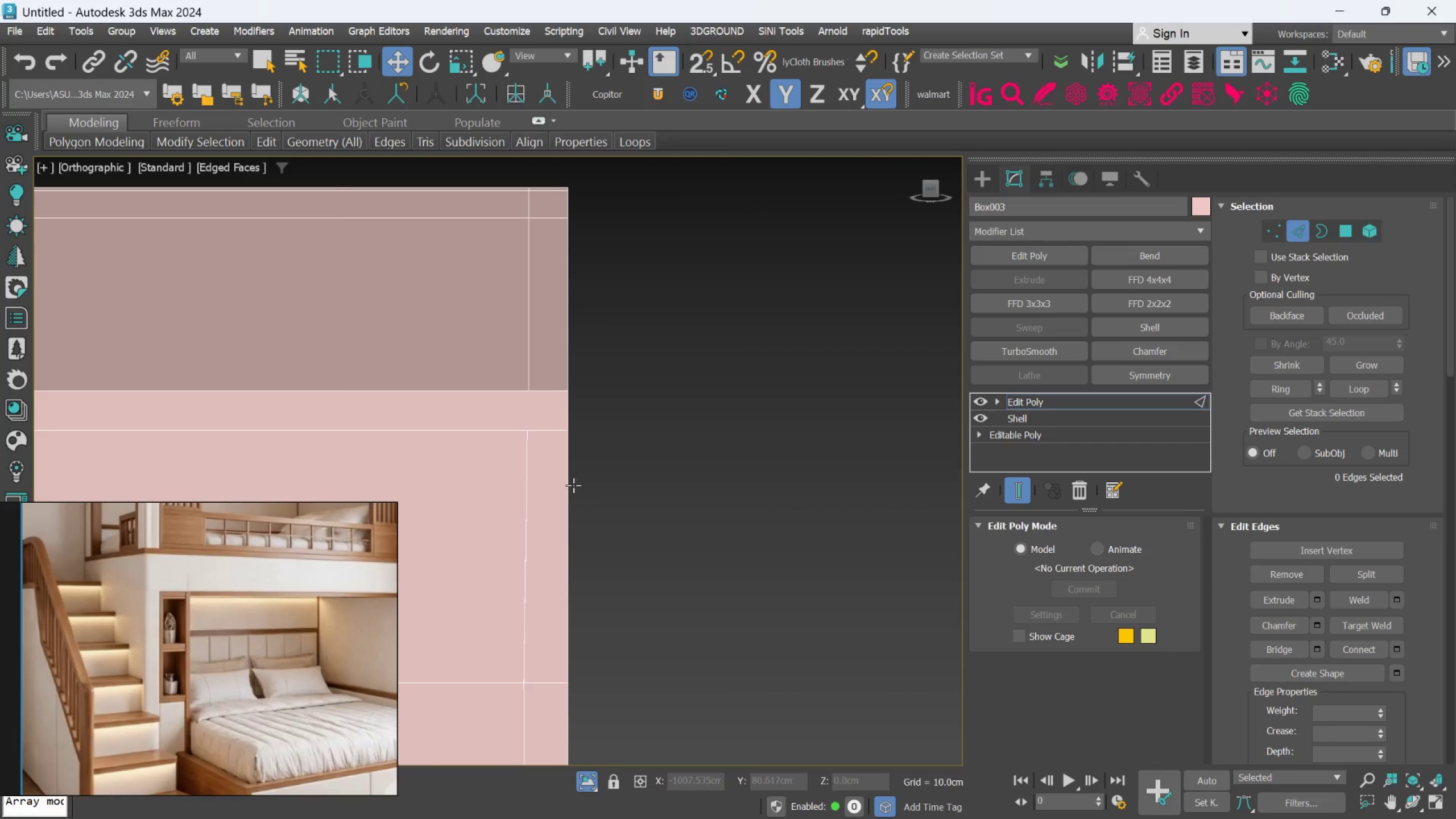 
scroll: coordinate [549, 505], scroll_direction: down, amount: 1.0
 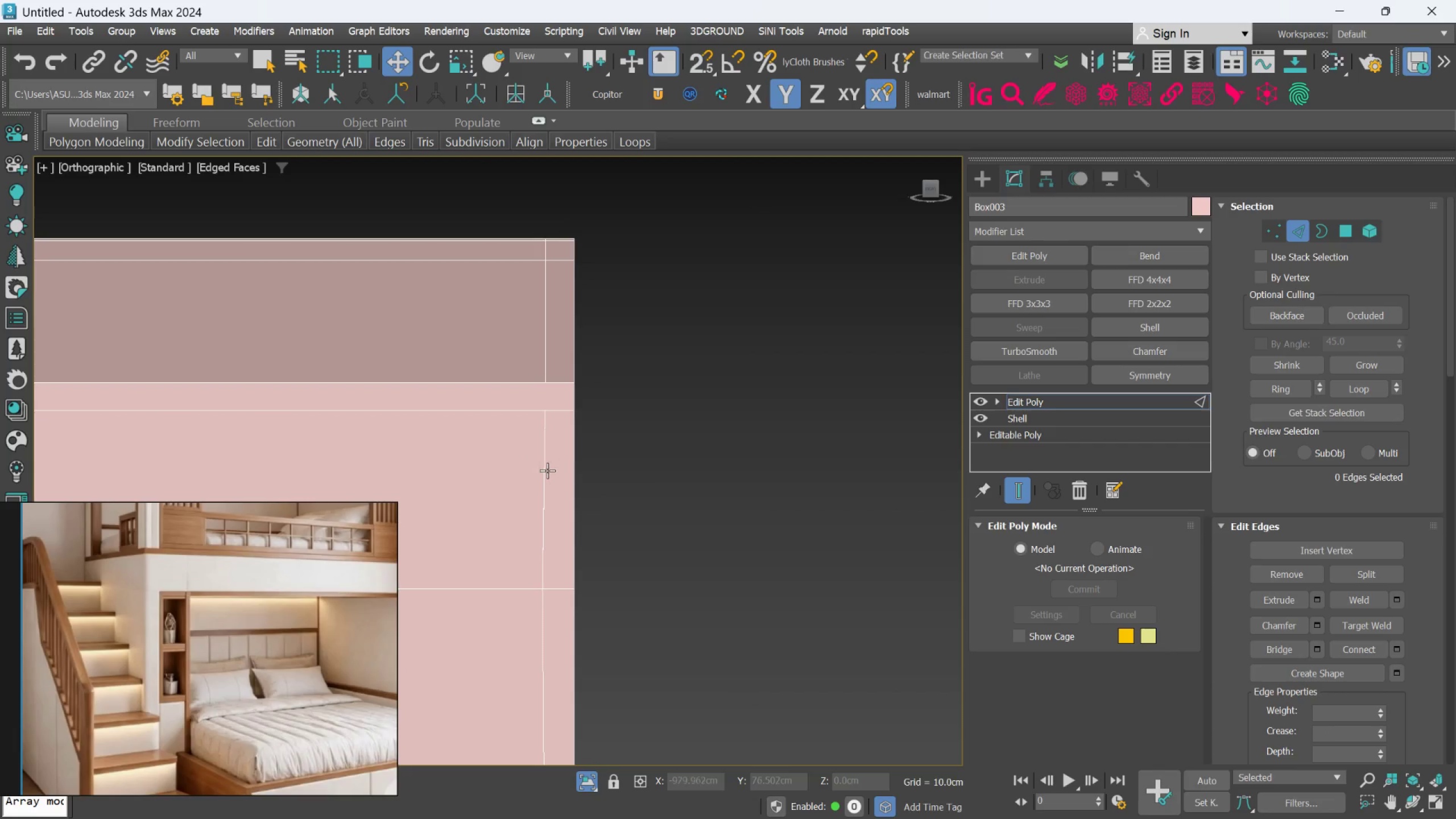 
left_click([543, 472])
 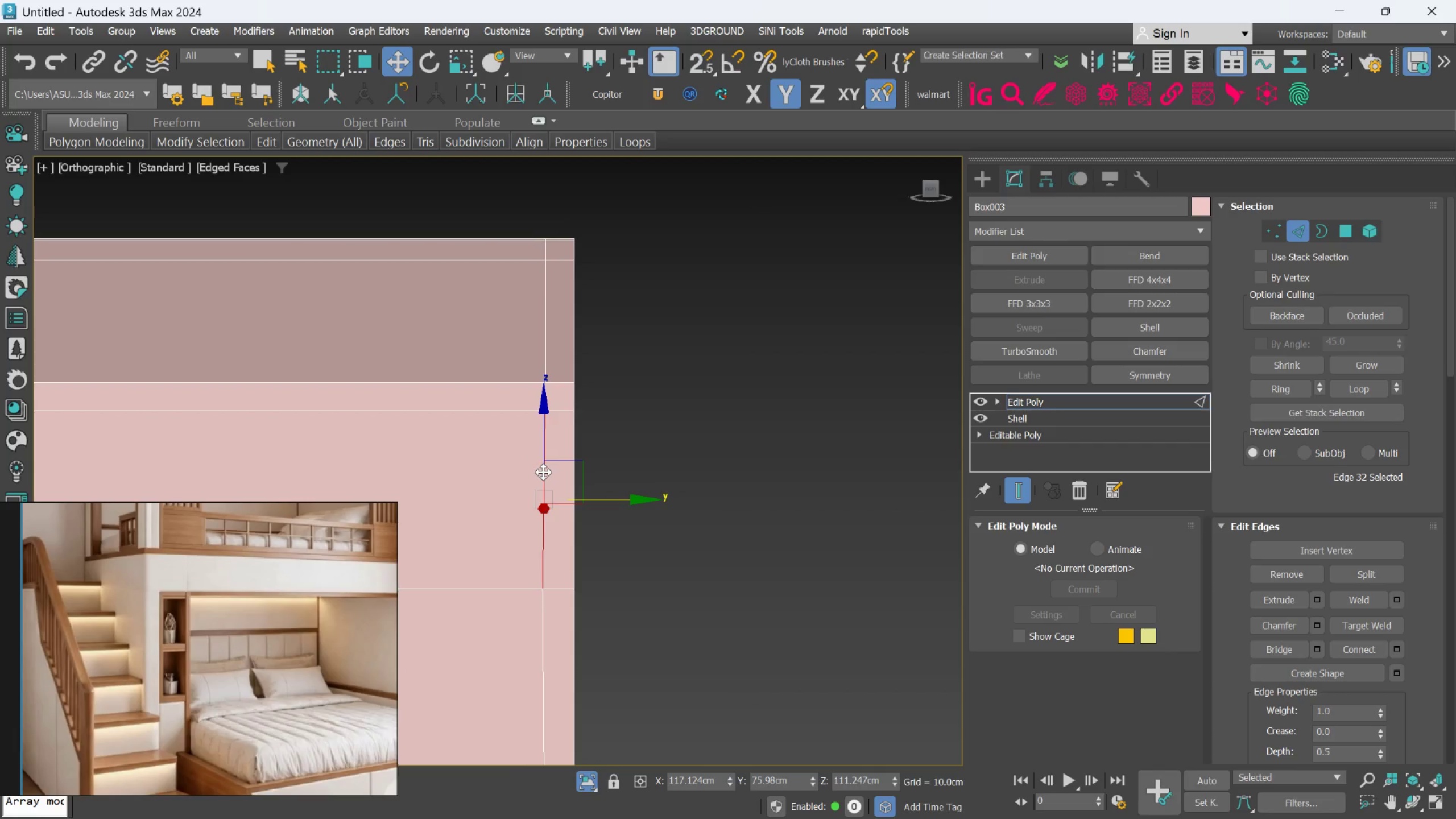 
hold_key(key=AltLeft, duration=0.78)
 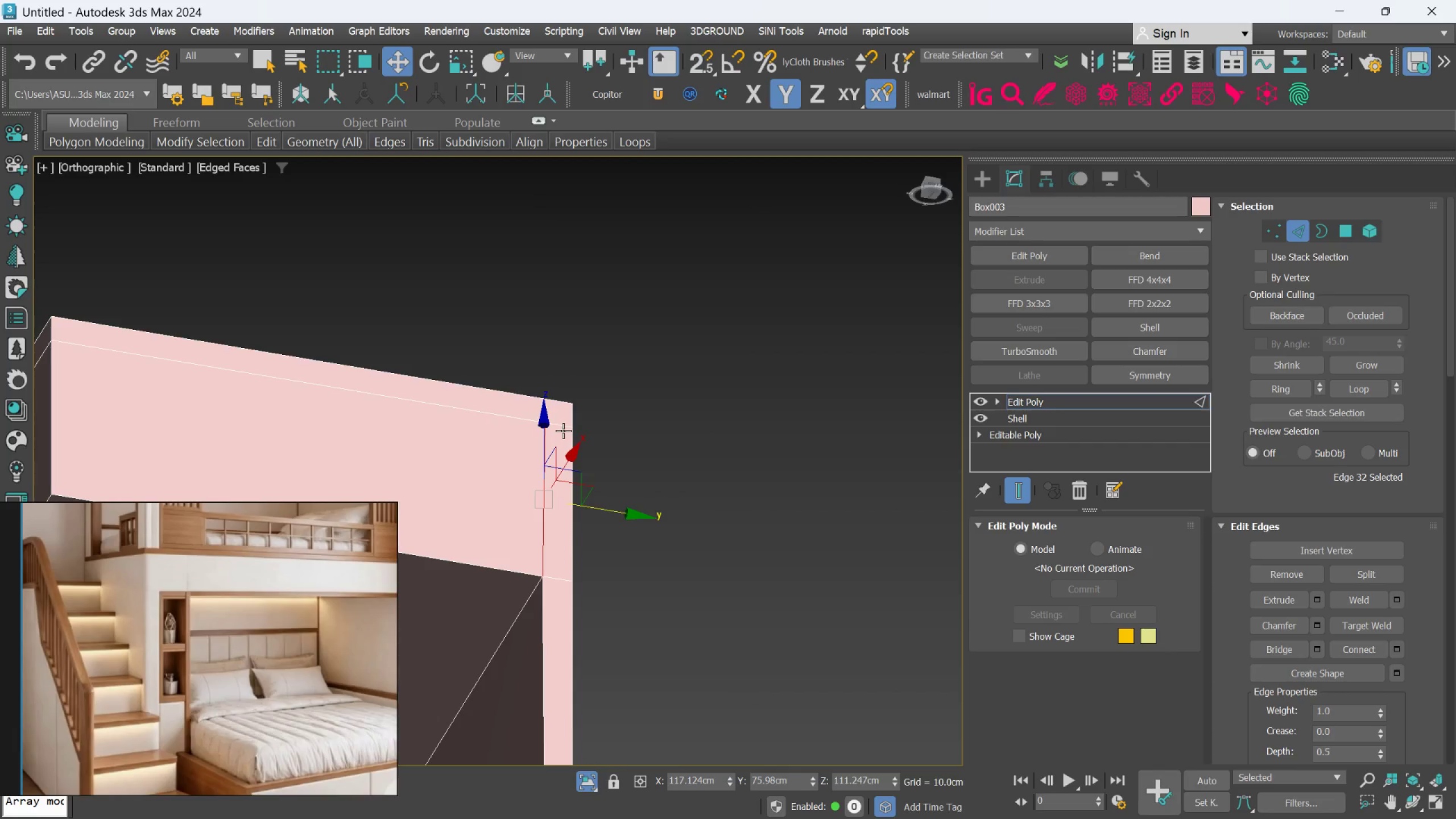 
key(Control+Backspace)
 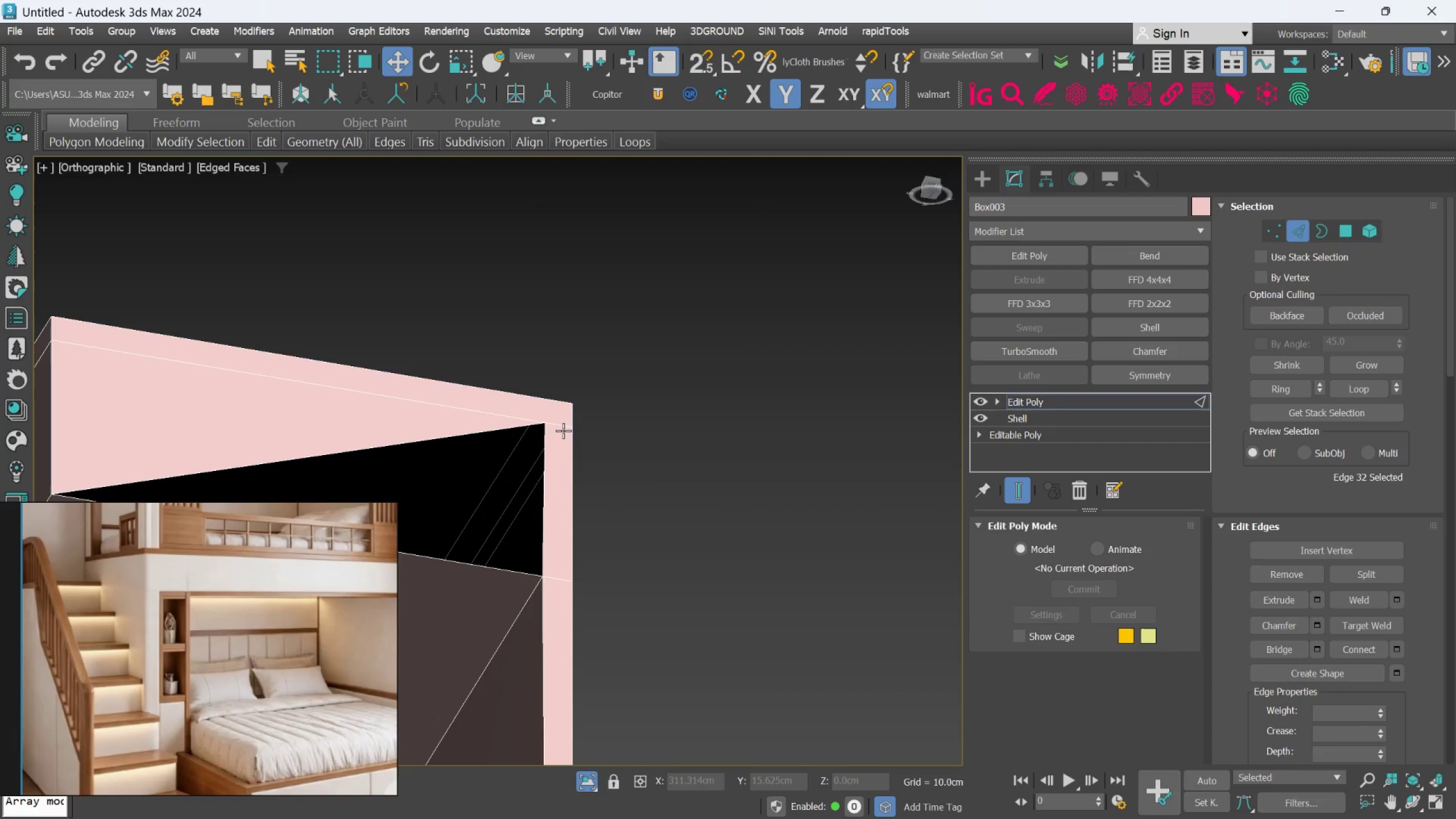 
hold_key(key=AltLeft, duration=0.48)
 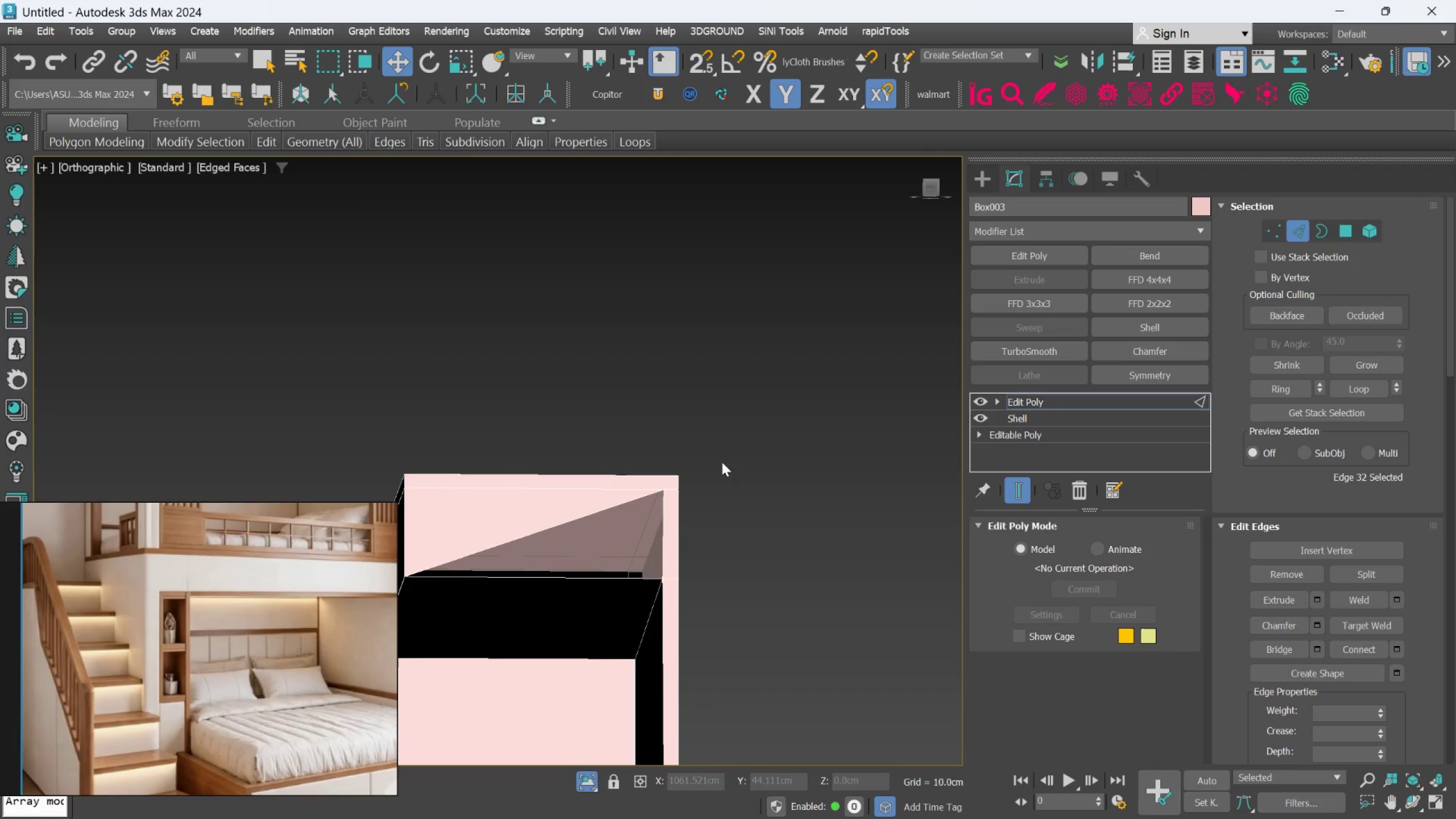 
scroll: coordinate [557, 436], scroll_direction: down, amount: 2.0
 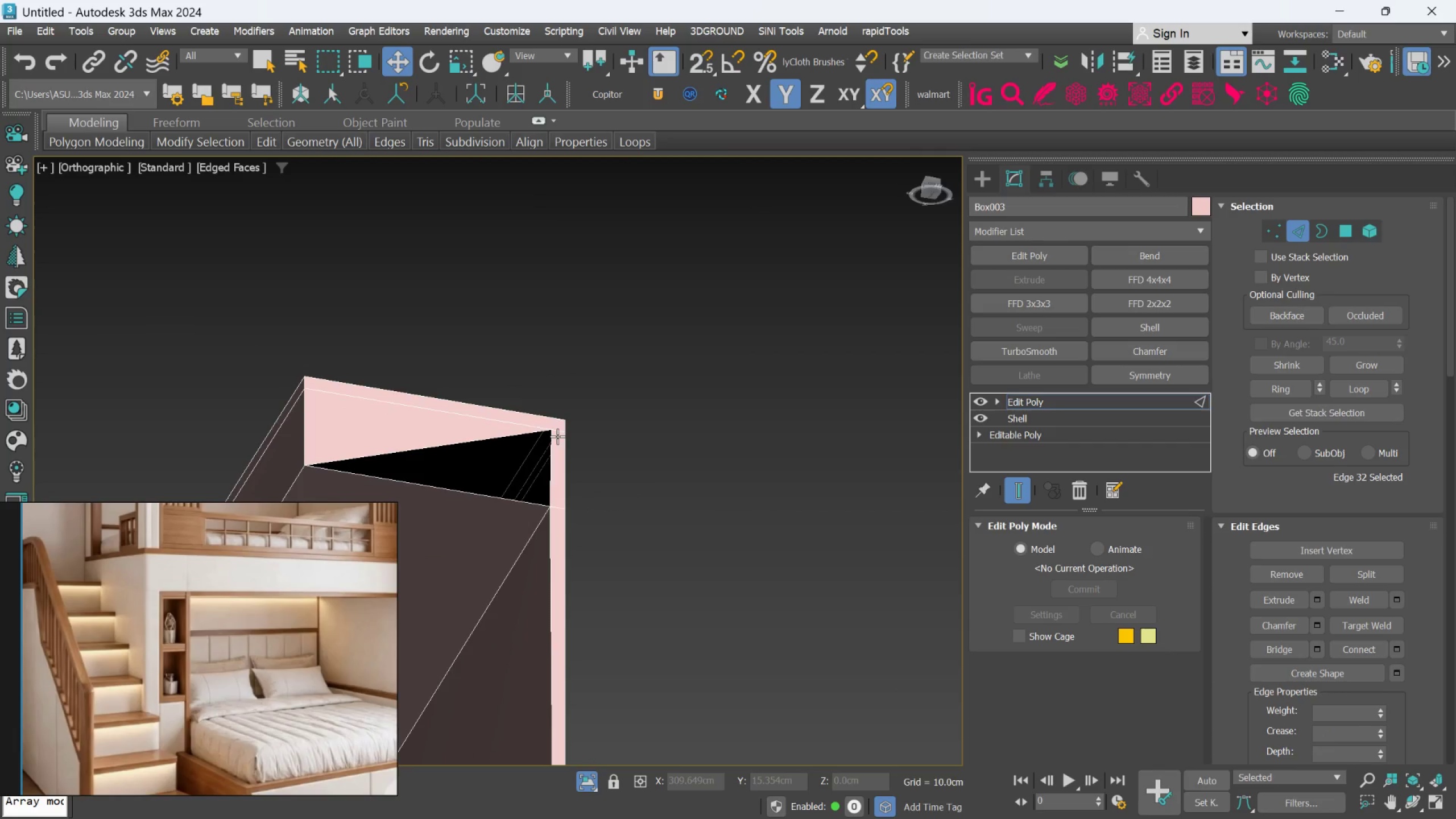 
hold_key(key=AltLeft, duration=0.48)
 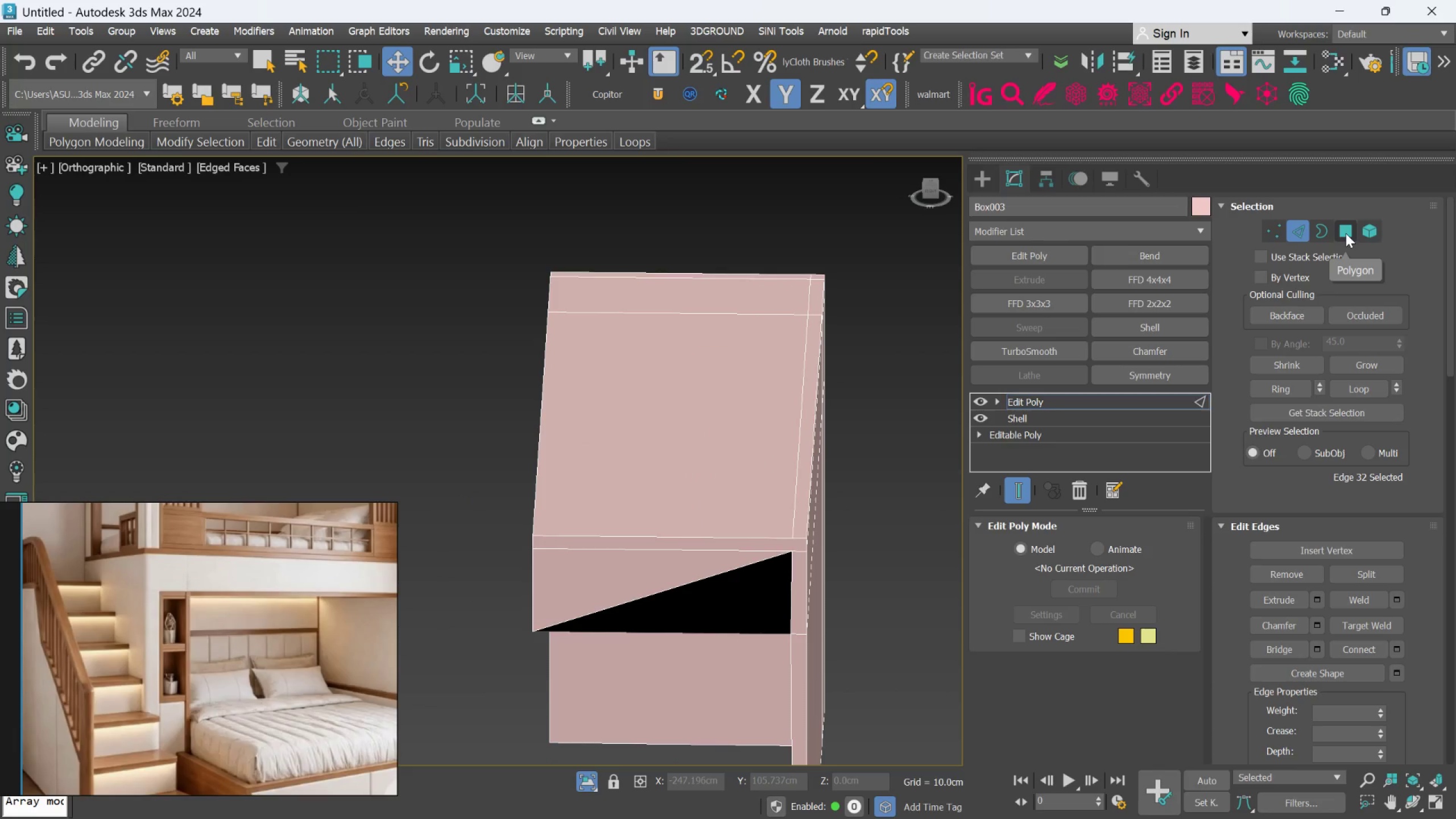 
wait(6.08)
 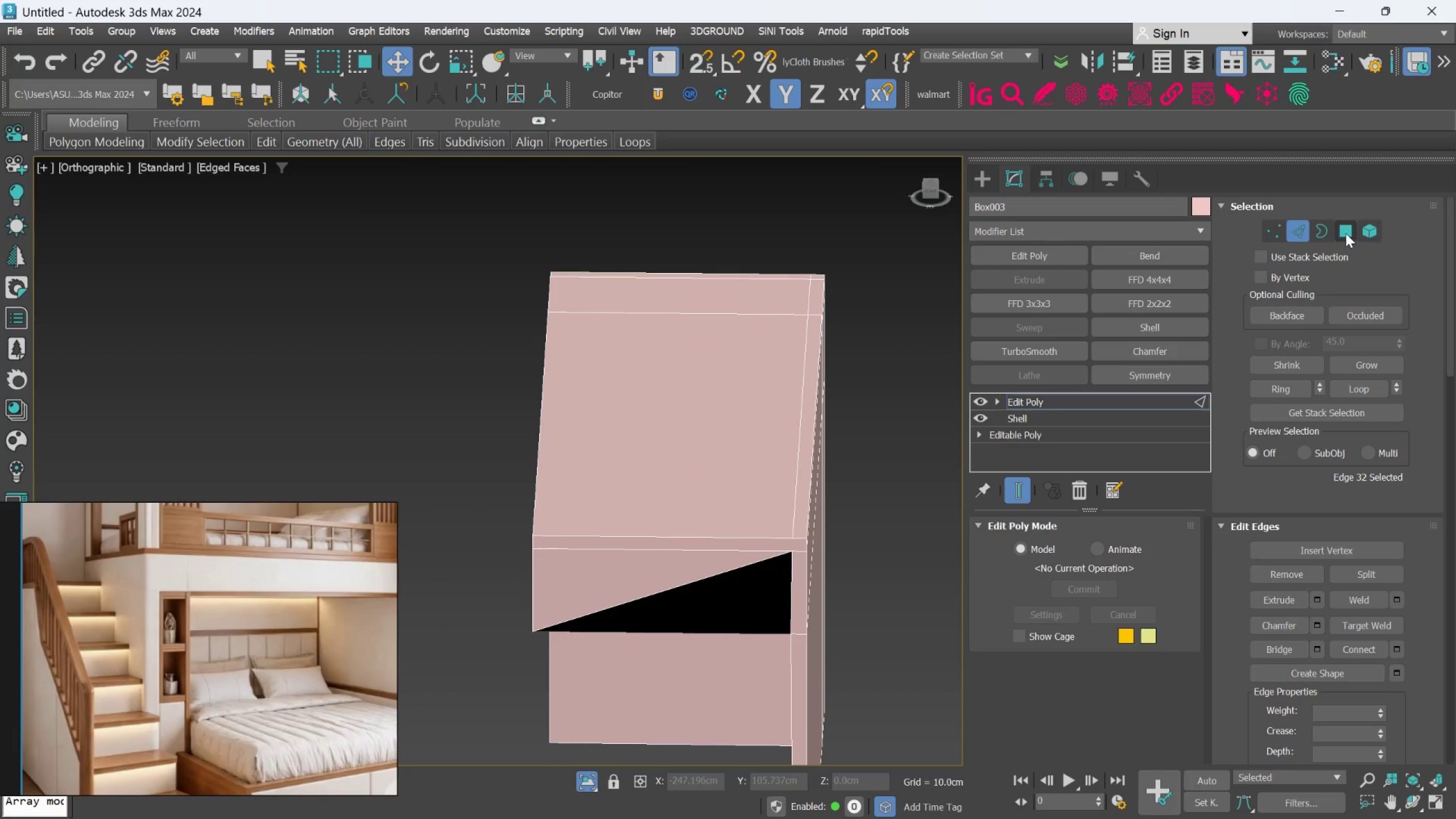 
left_click([1346, 233])
 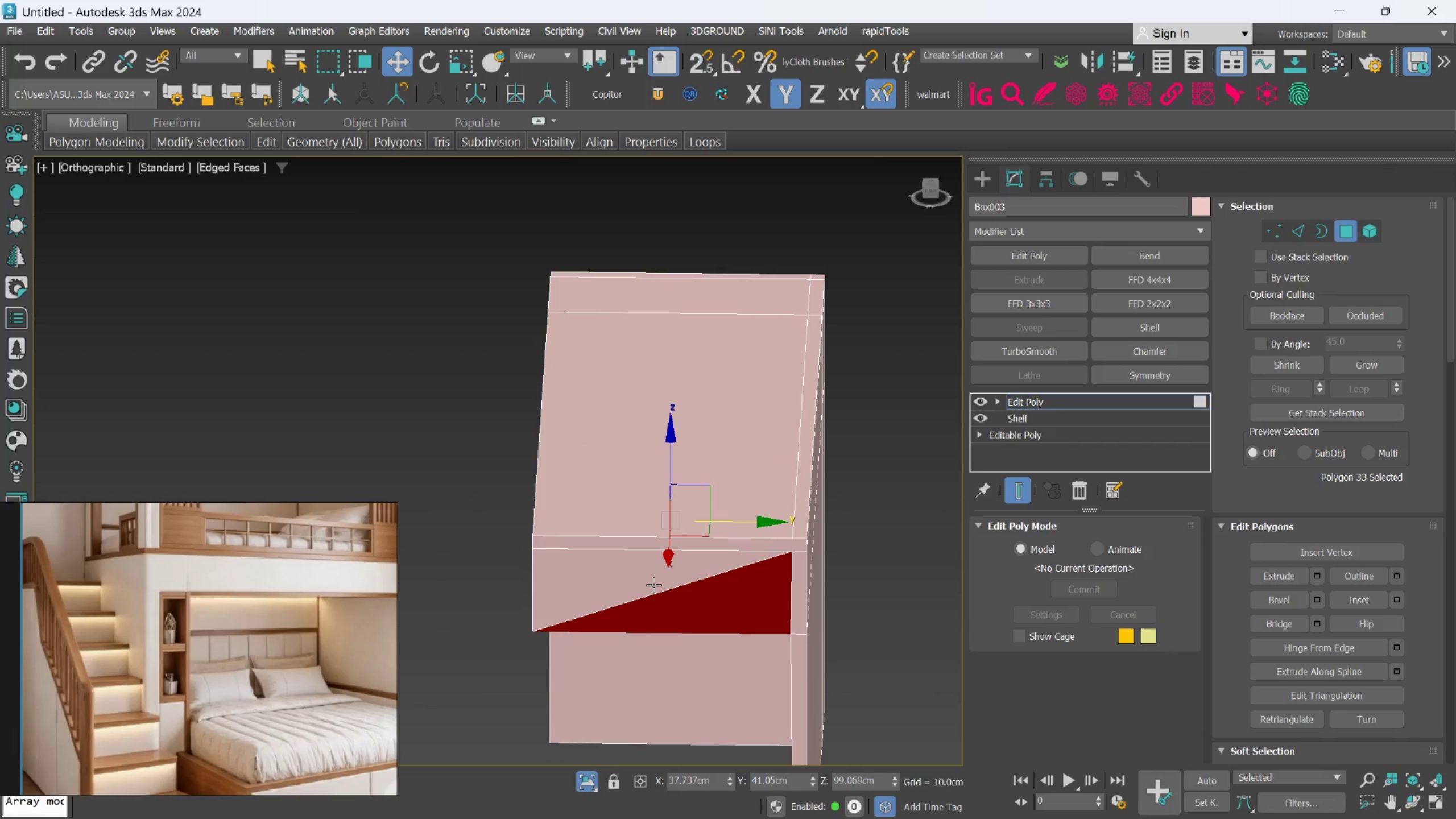 
left_click([653, 580])
 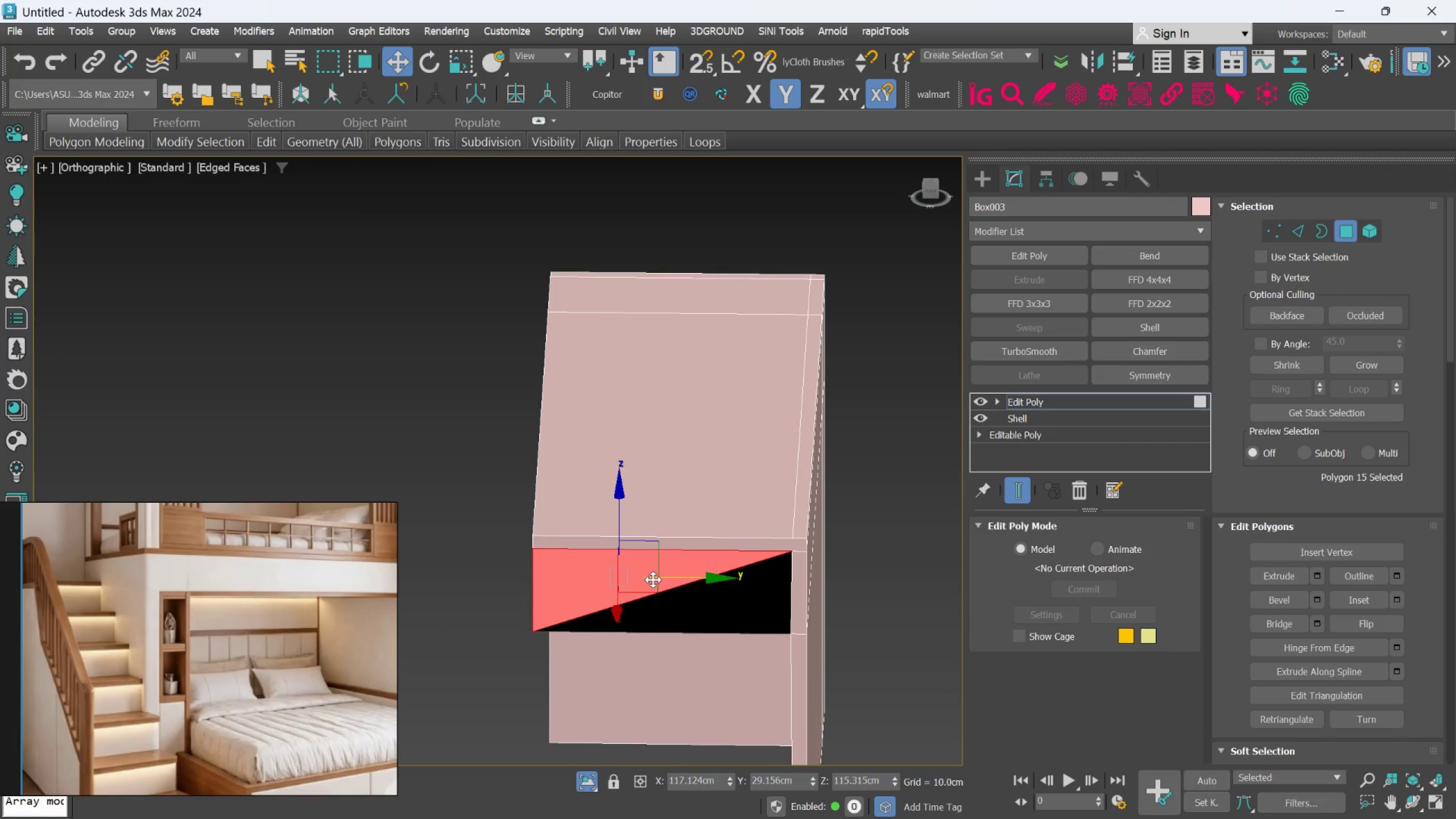 
key(Delete)
 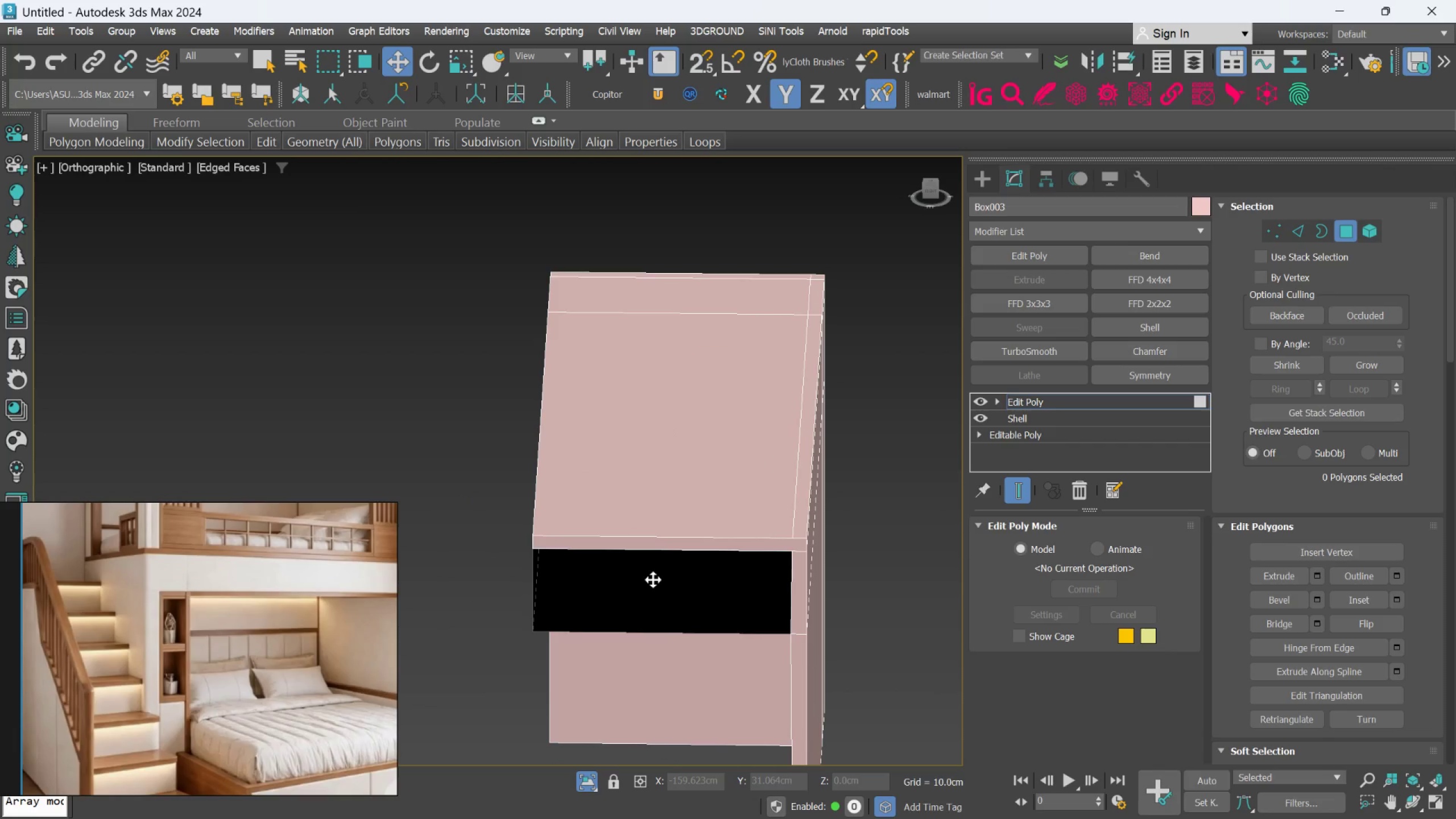 
hold_key(key=AltLeft, duration=0.73)
 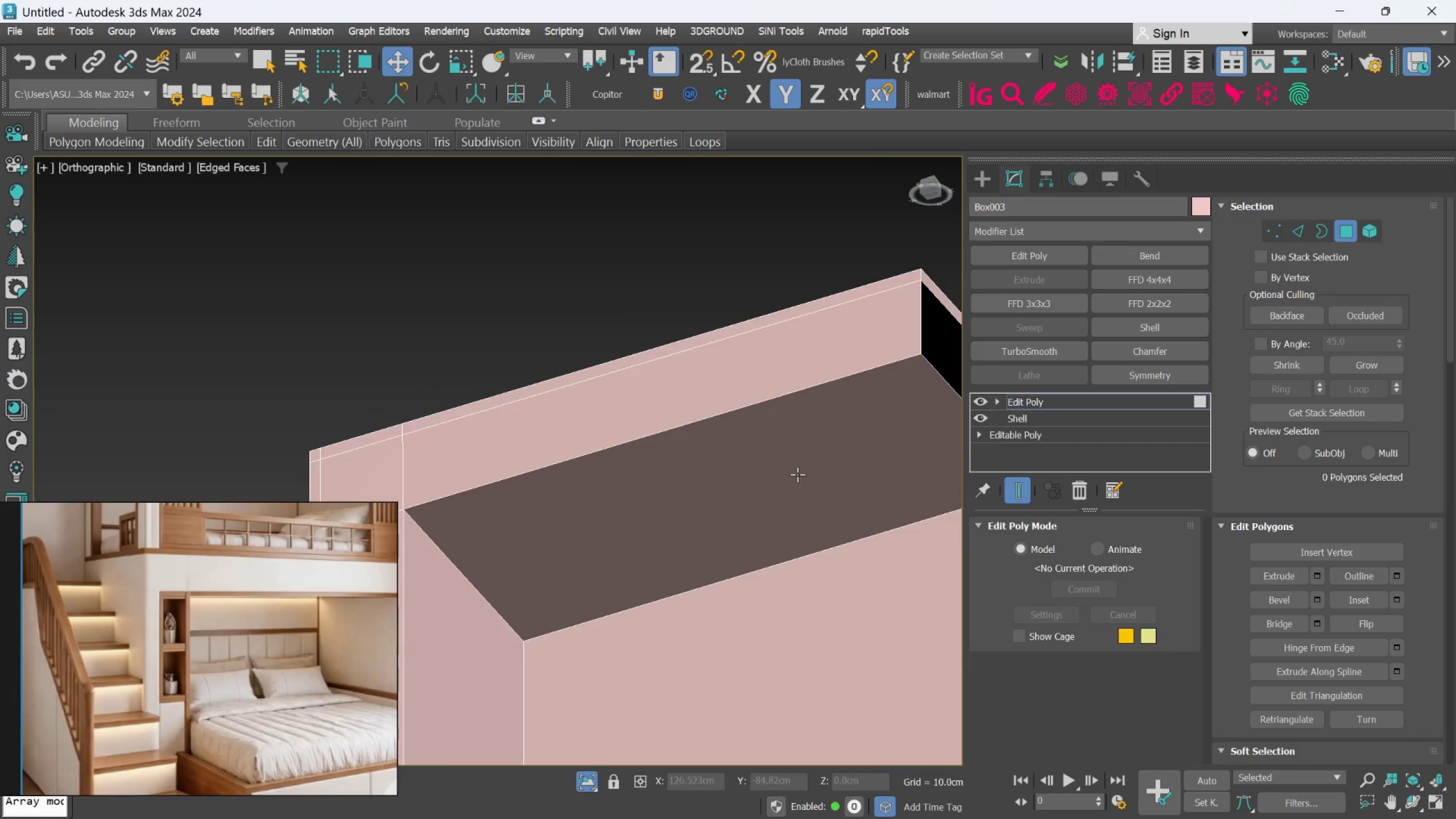 
hold_key(key=AltLeft, duration=0.31)
 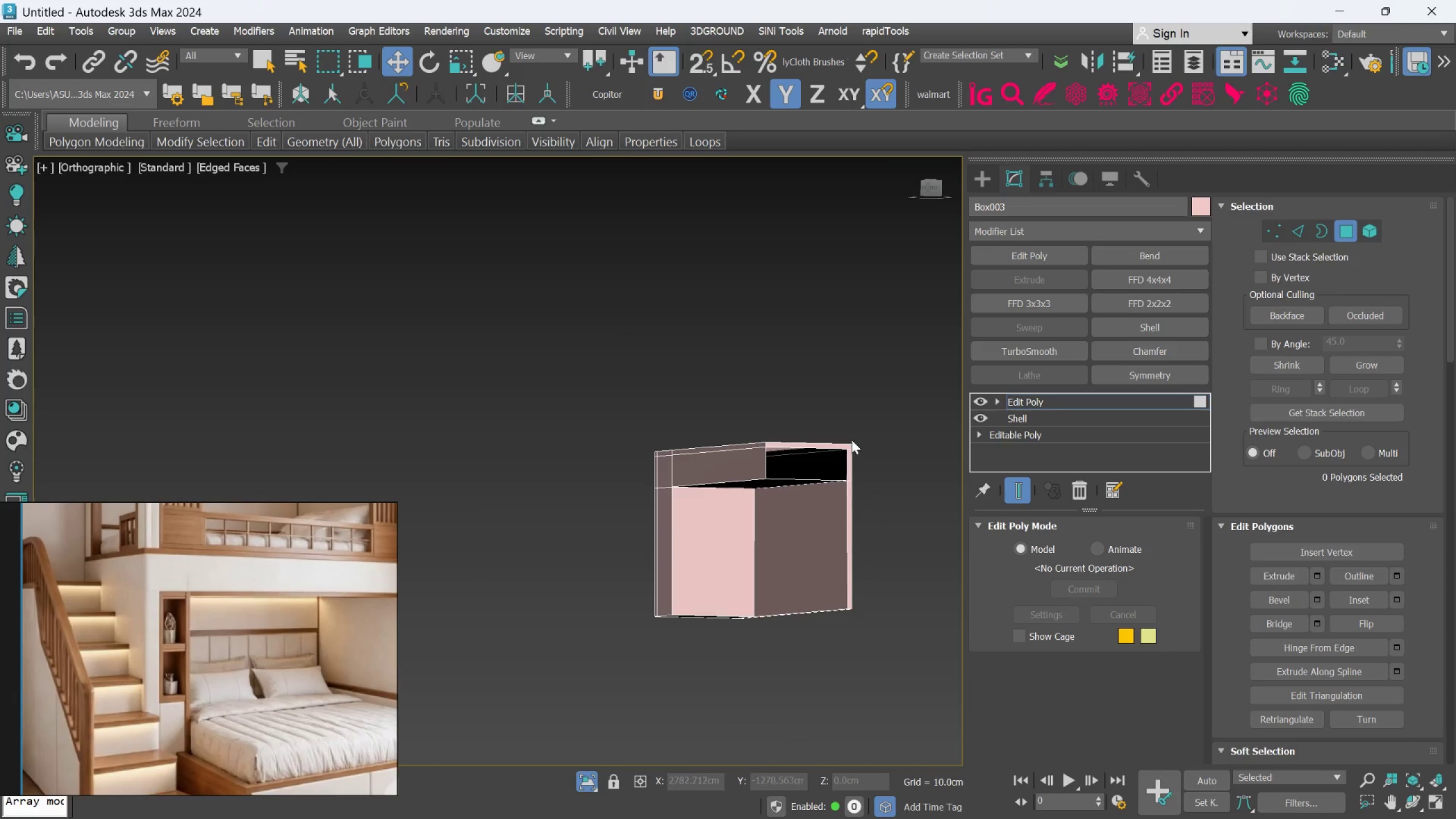 
scroll: coordinate [794, 481], scroll_direction: down, amount: 3.0
 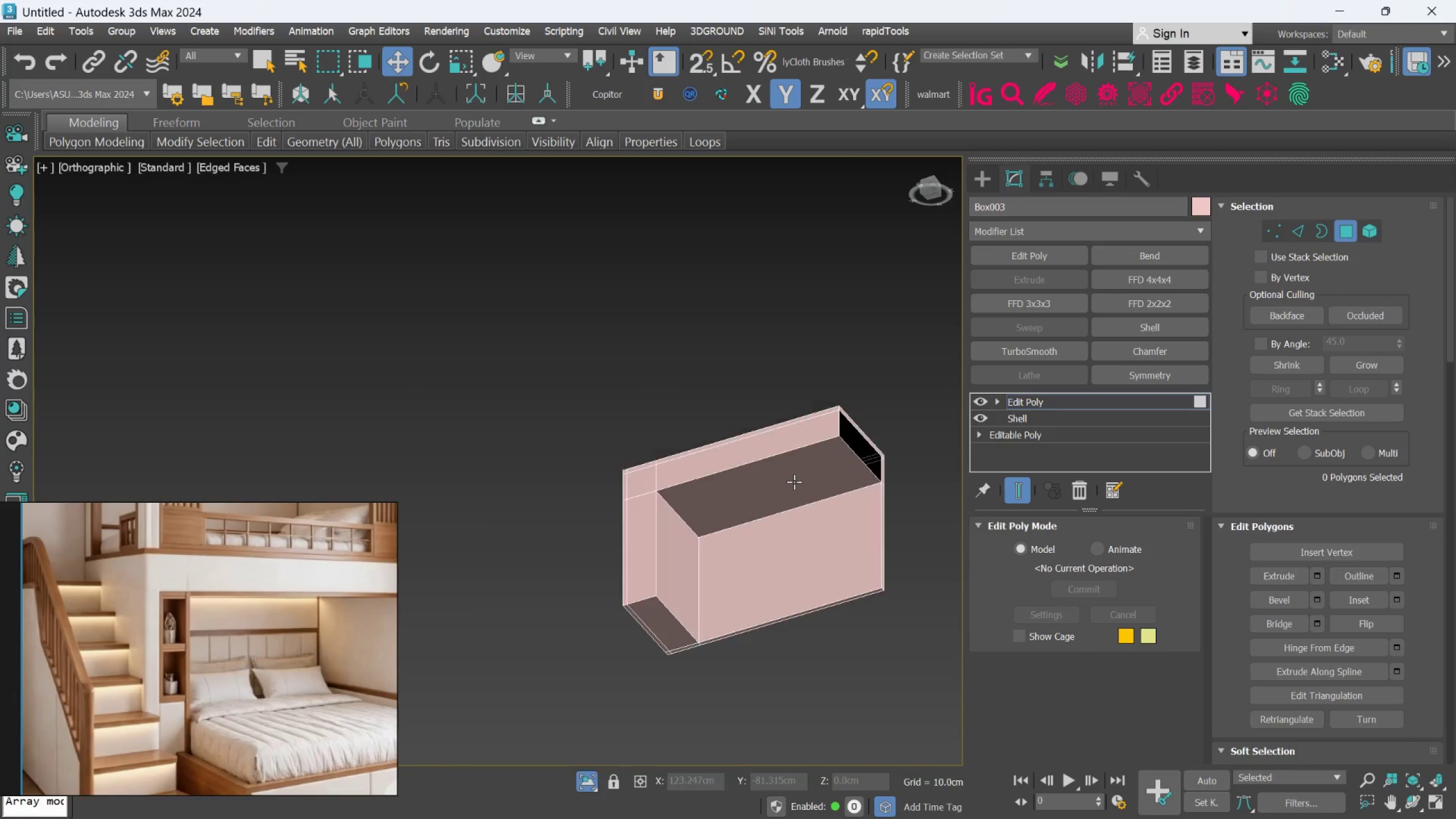 
hold_key(key=AltLeft, duration=0.5)
 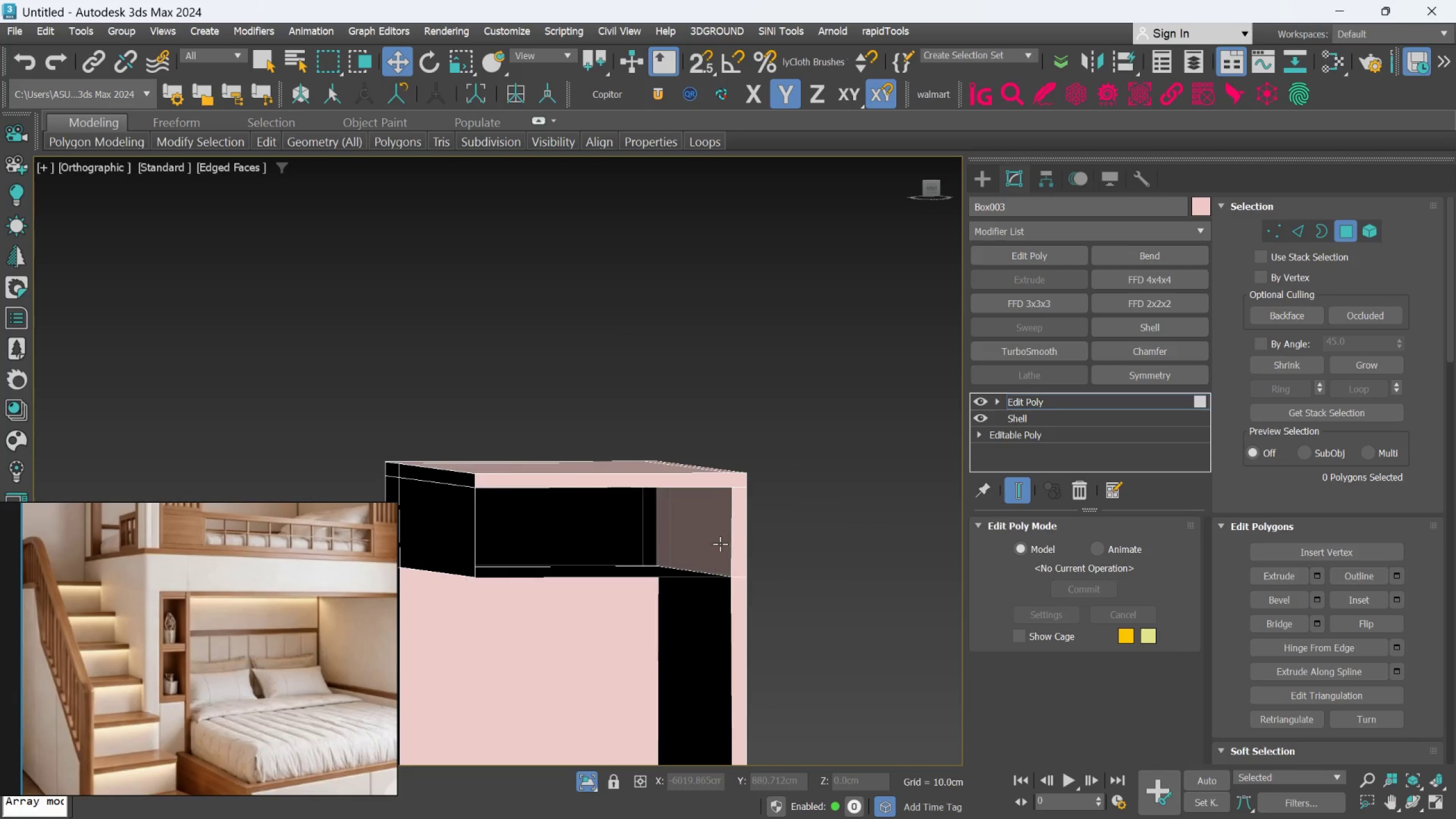 
scroll: coordinate [723, 538], scroll_direction: up, amount: 4.0
 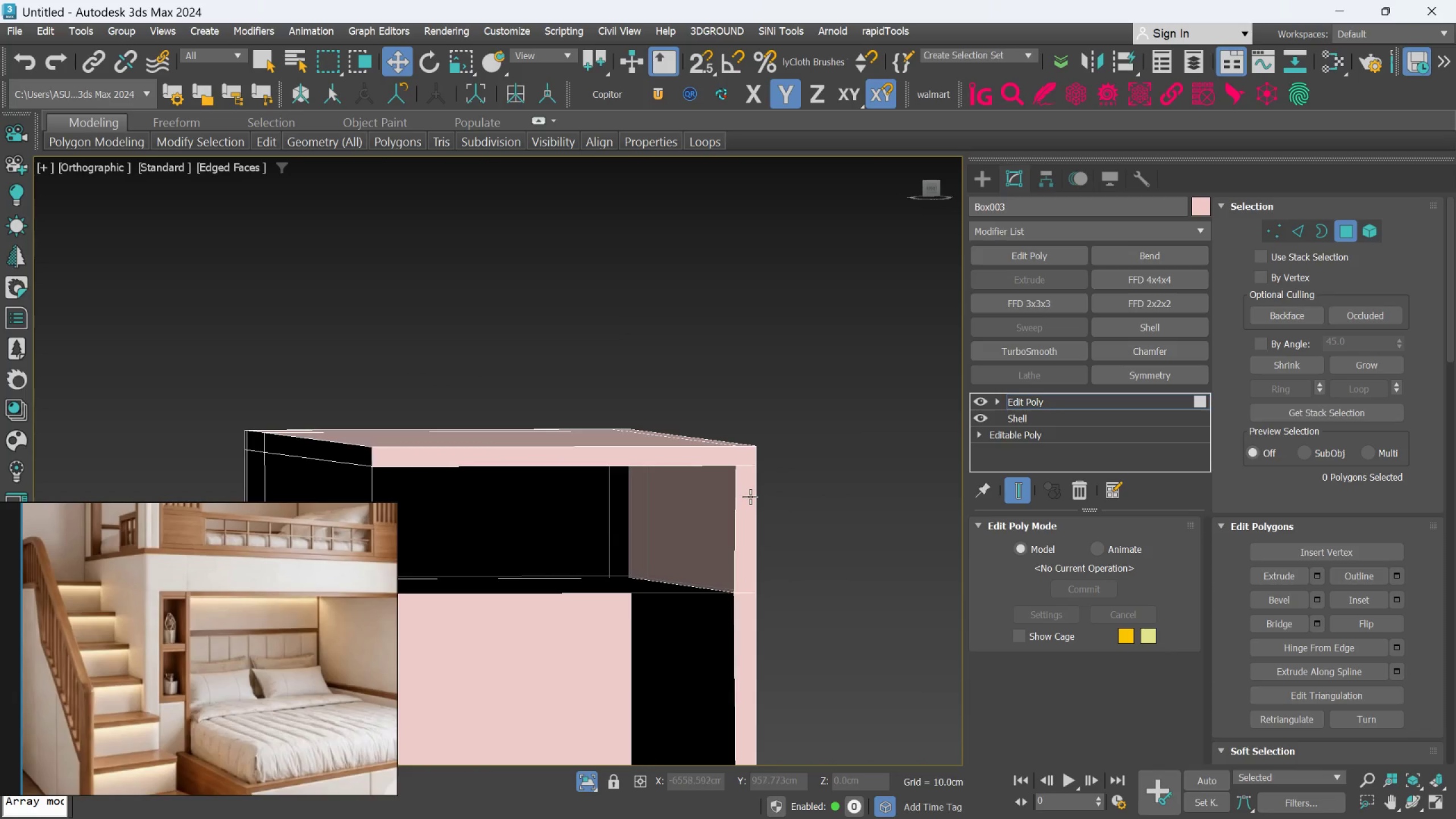 
hold_key(key=AltLeft, duration=0.39)
 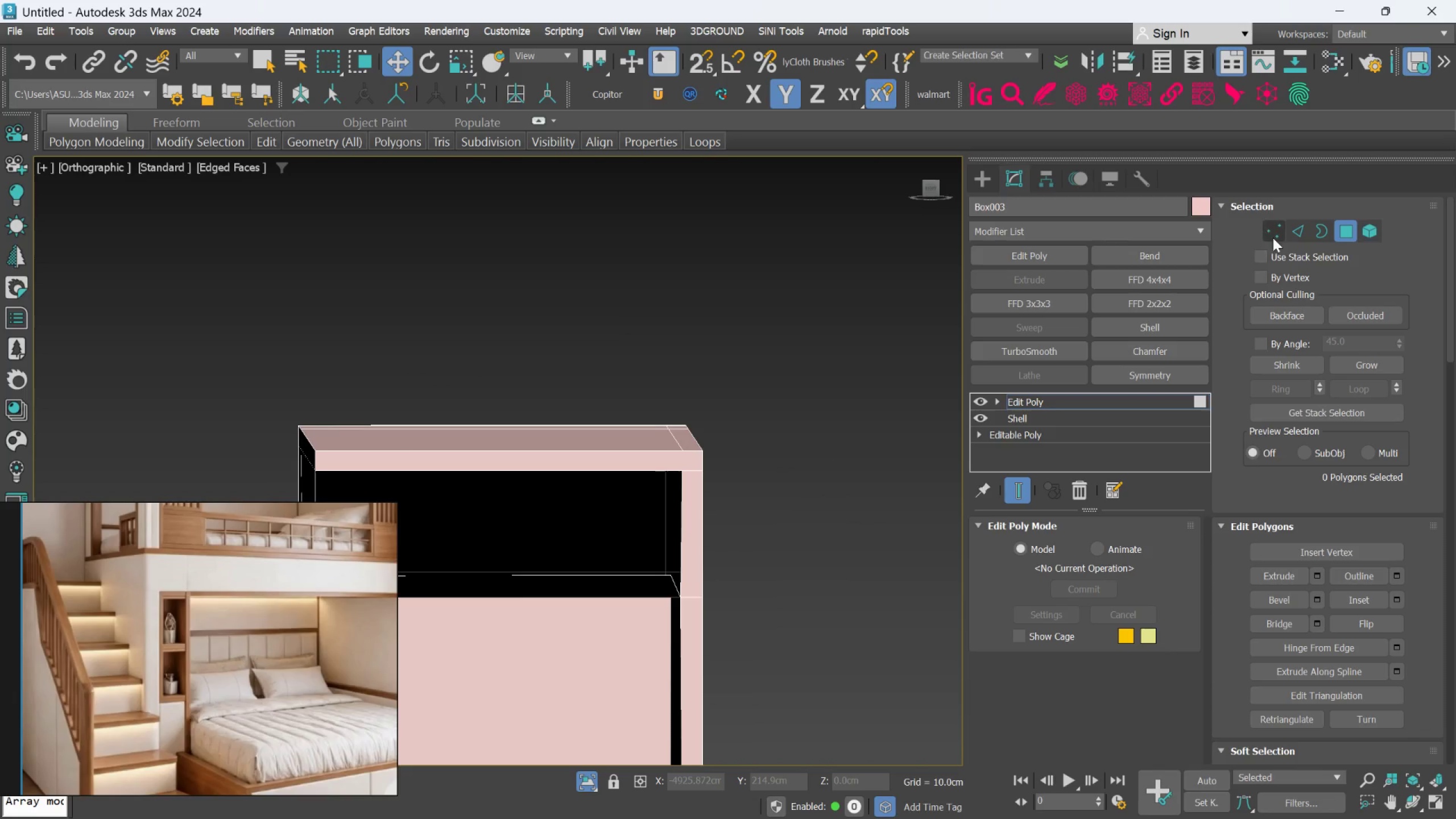 
left_click([1275, 233])
 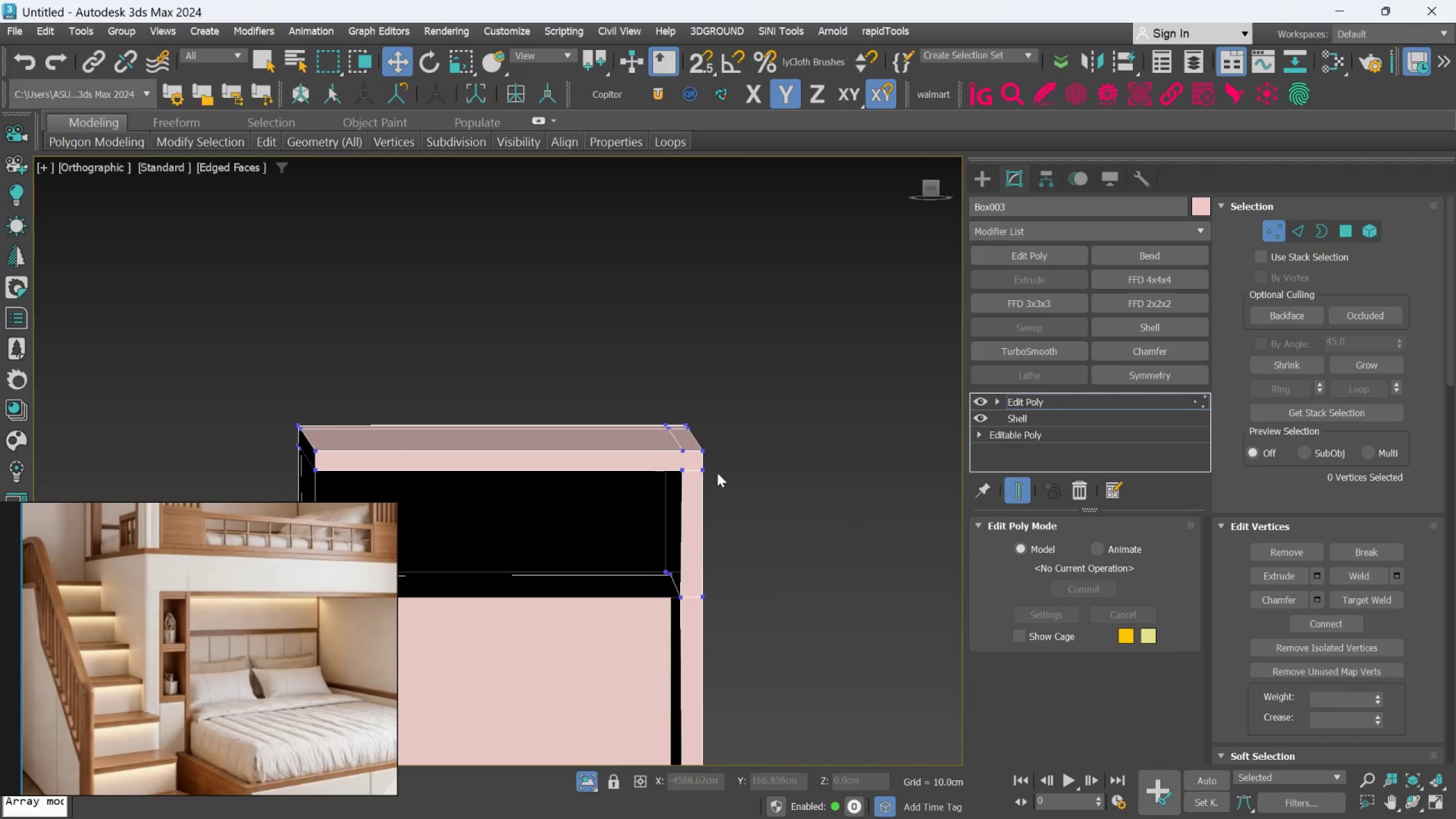 
scroll: coordinate [701, 471], scroll_direction: up, amount: 3.0
 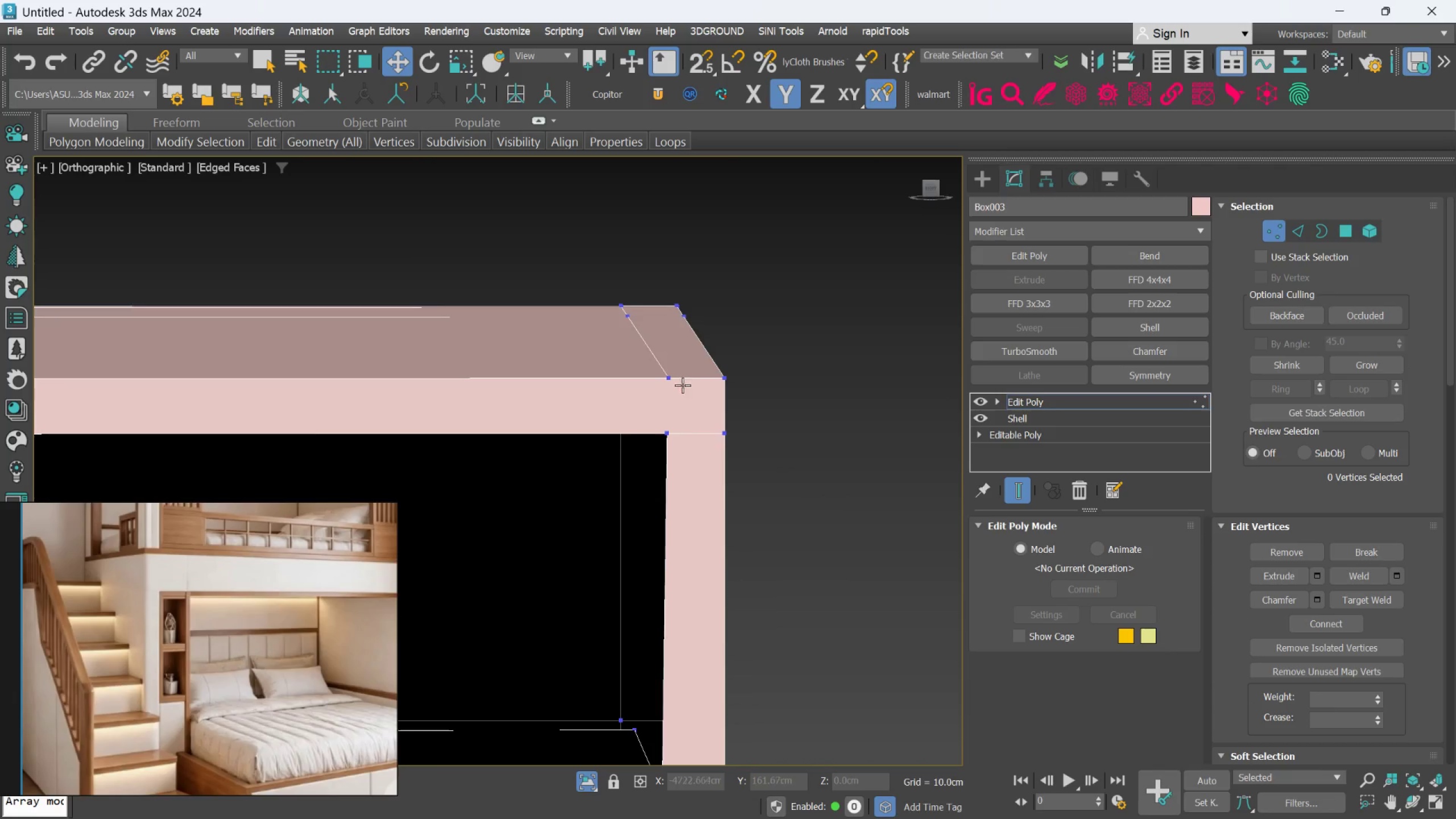 
left_click([669, 377])
 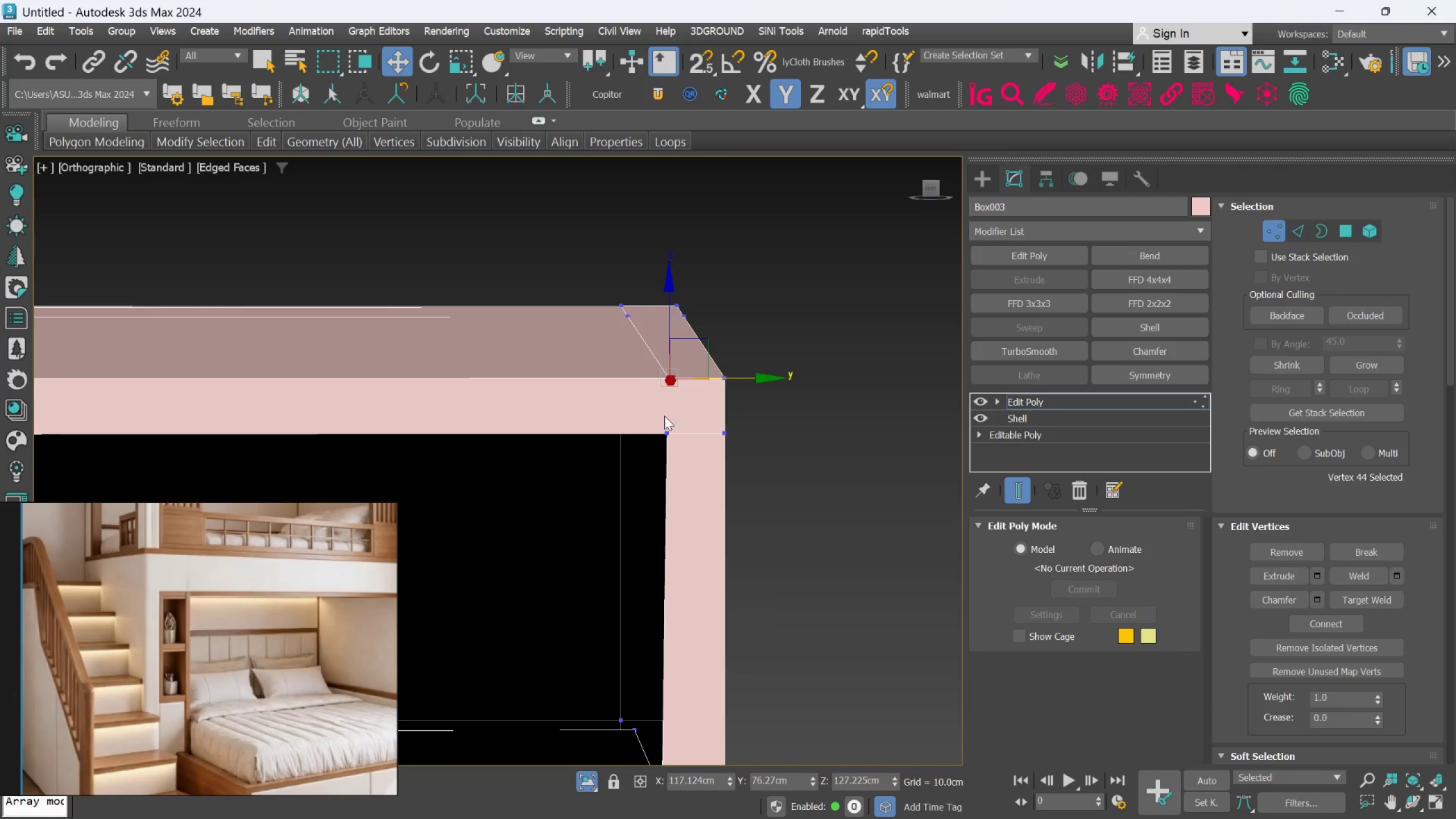 
hold_key(key=ControlLeft, duration=0.44)
left_click([664, 428])
 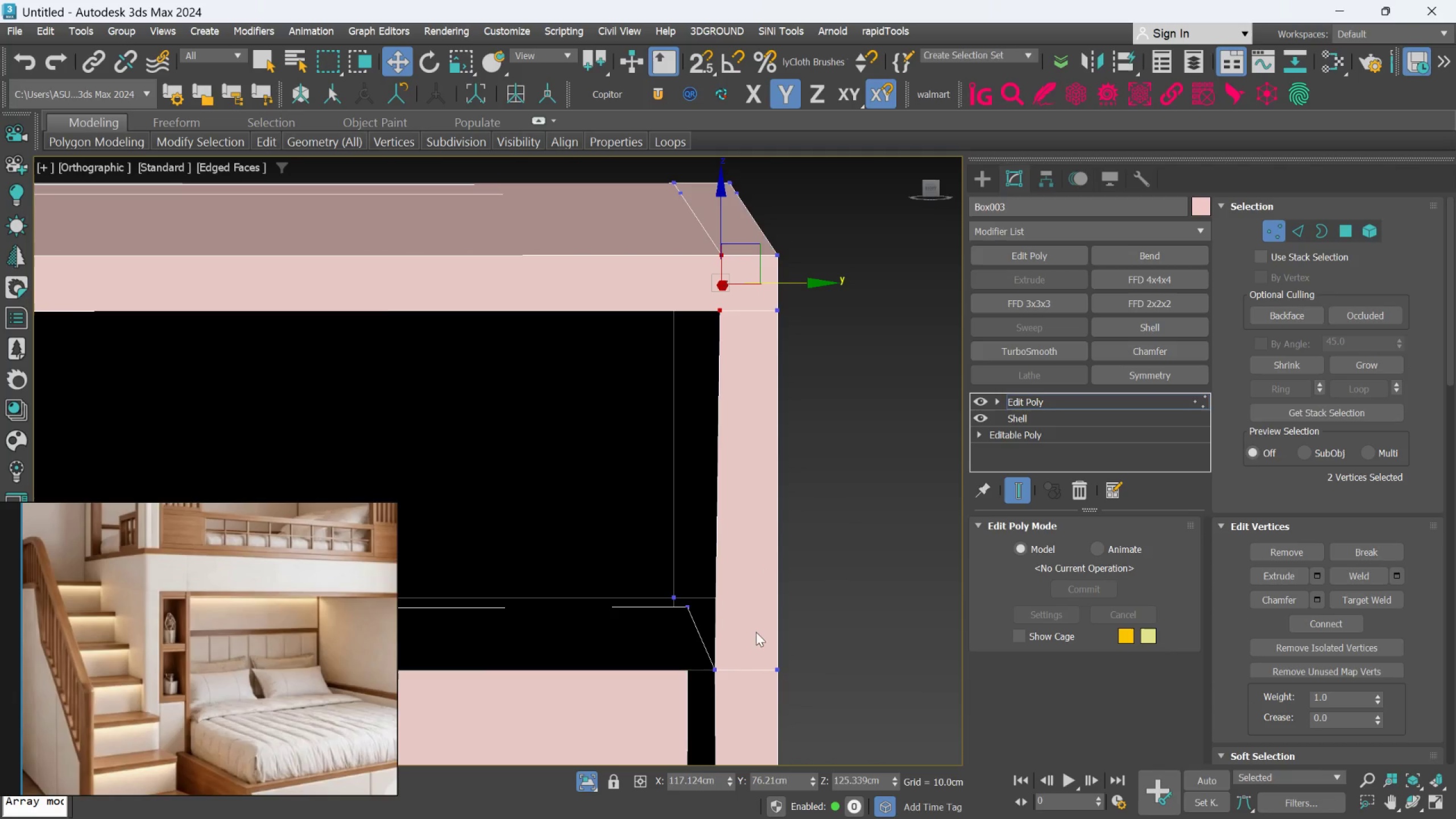 
hold_key(key=ControlLeft, duration=0.77)
left_click([705, 590])
 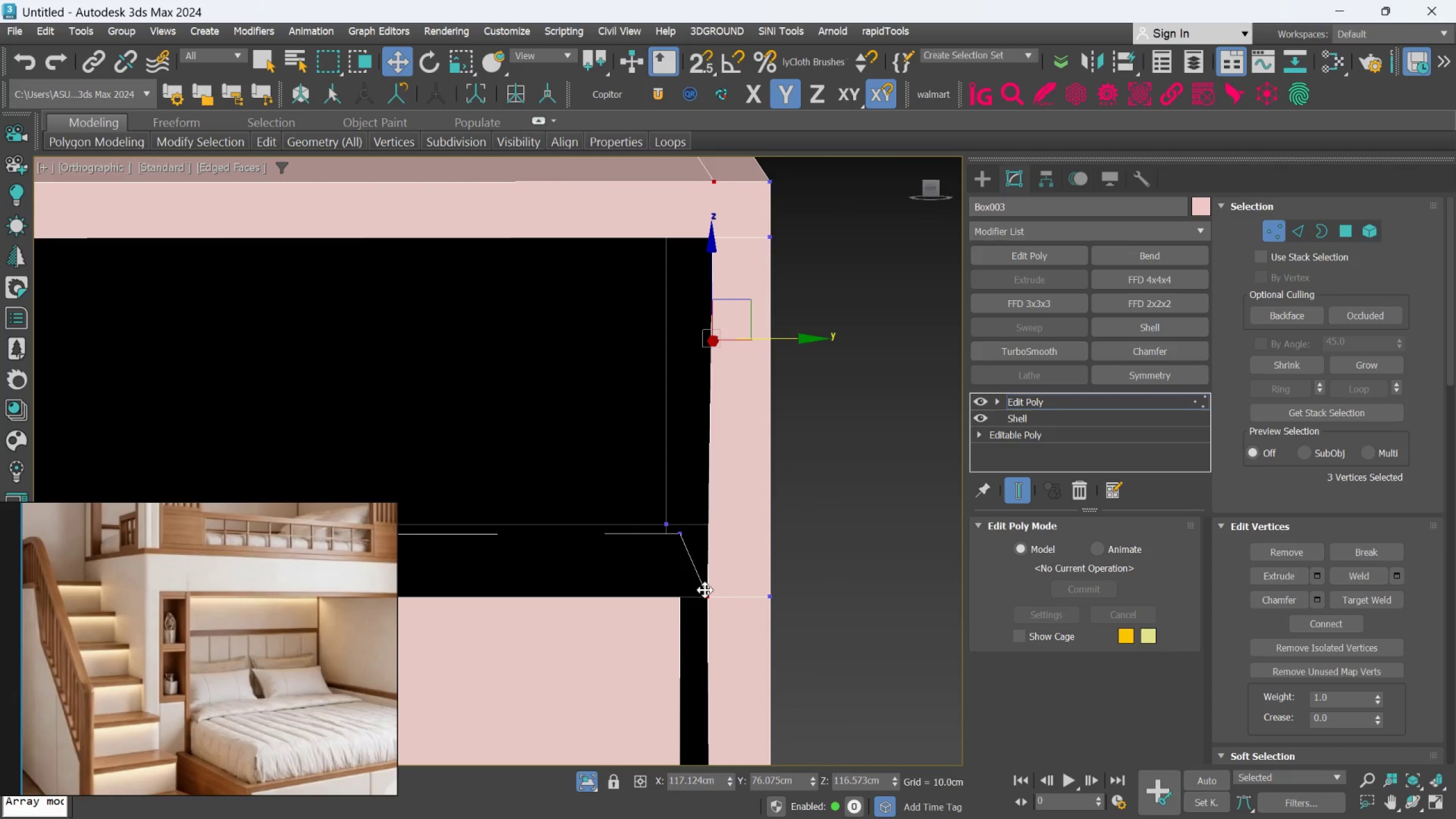 
scroll: coordinate [705, 590], scroll_direction: down, amount: 3.0
 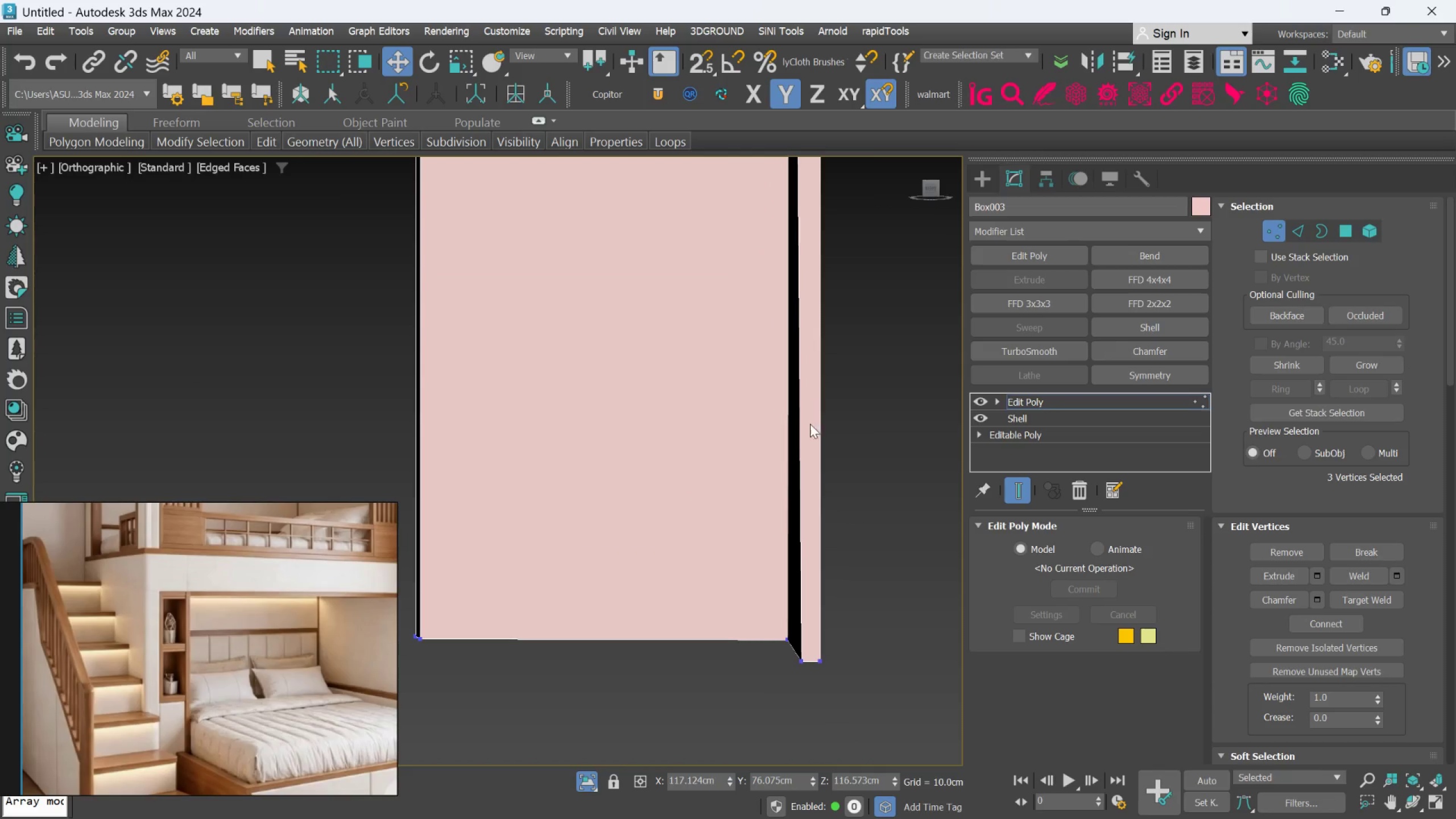 
hold_key(key=ControlLeft, duration=1.12)
left_click([796, 661])
 